 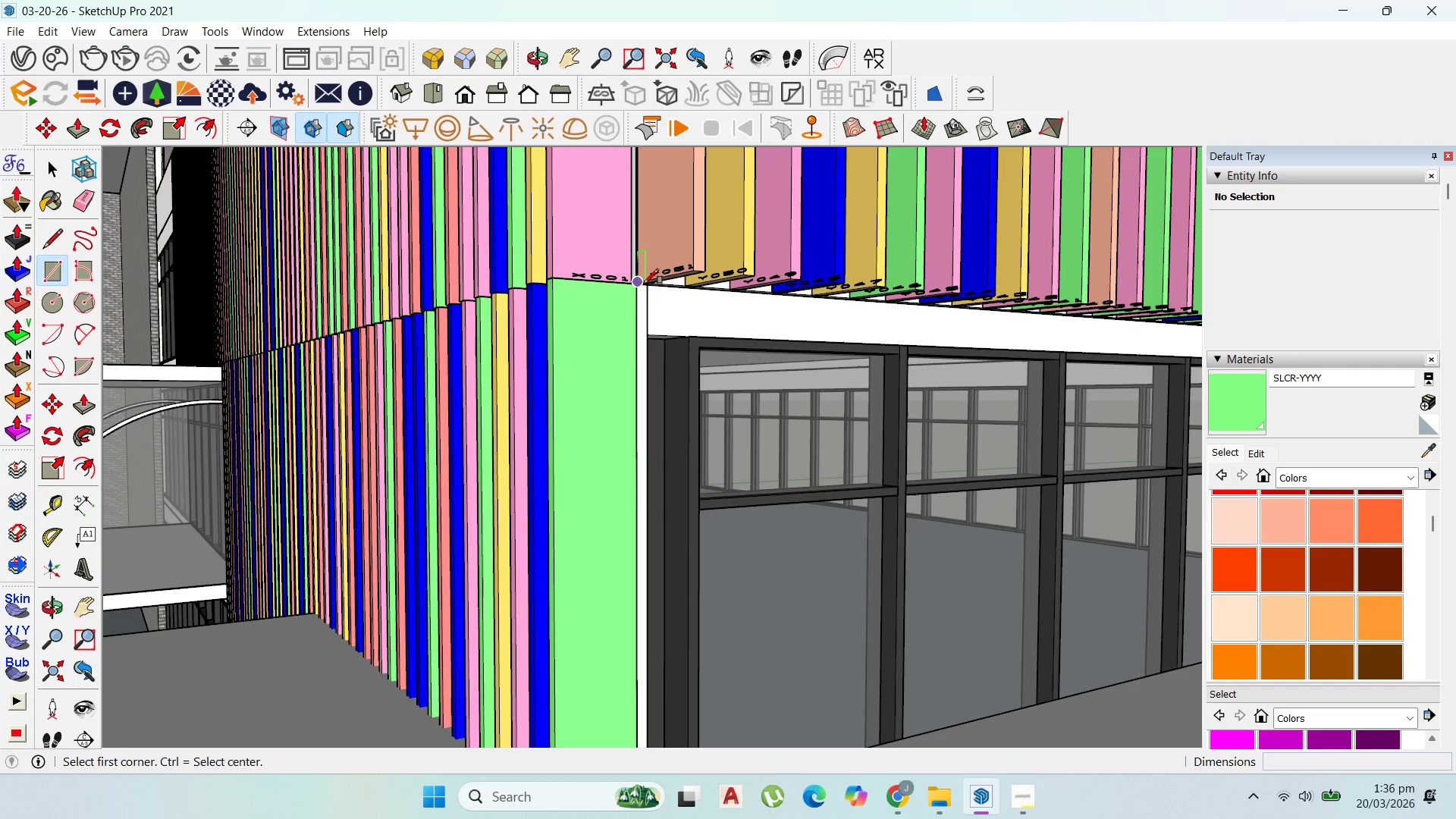 
left_click([642, 283])
 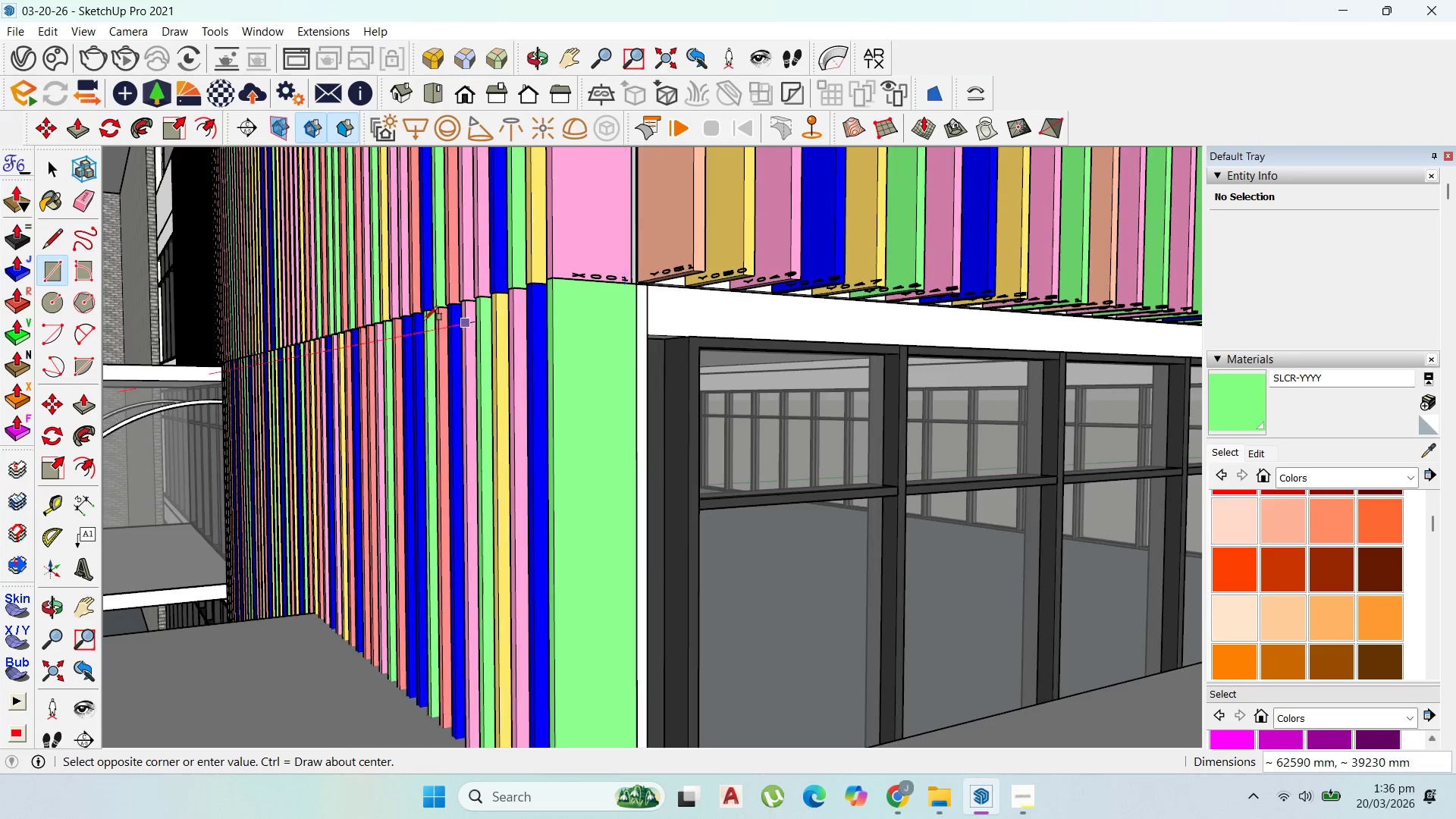 
scroll: coordinate [645, 286], scroll_direction: up, amount: 9.0
 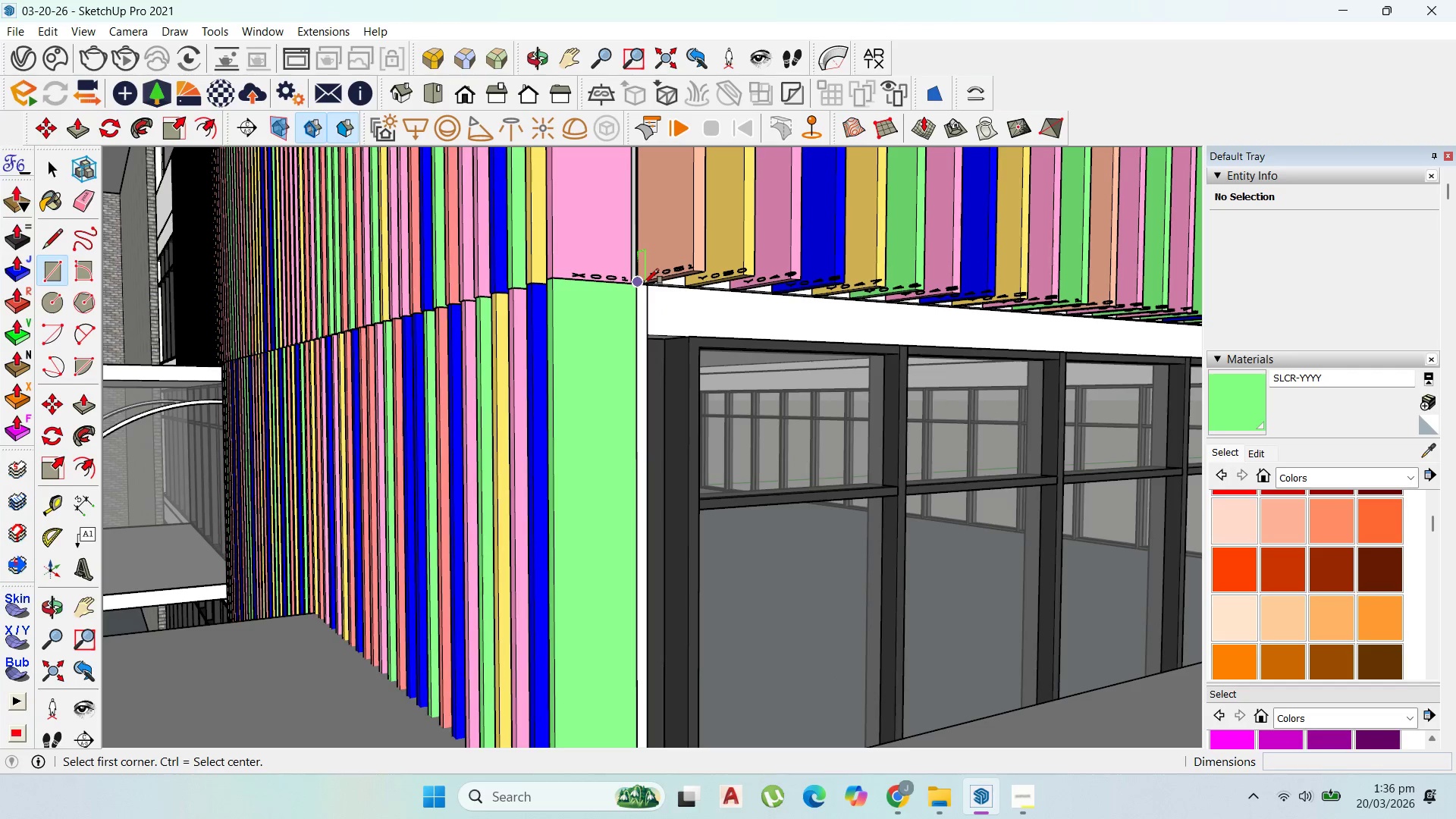 
scroll: coordinate [479, 357], scroll_direction: down, amount: 19.0
 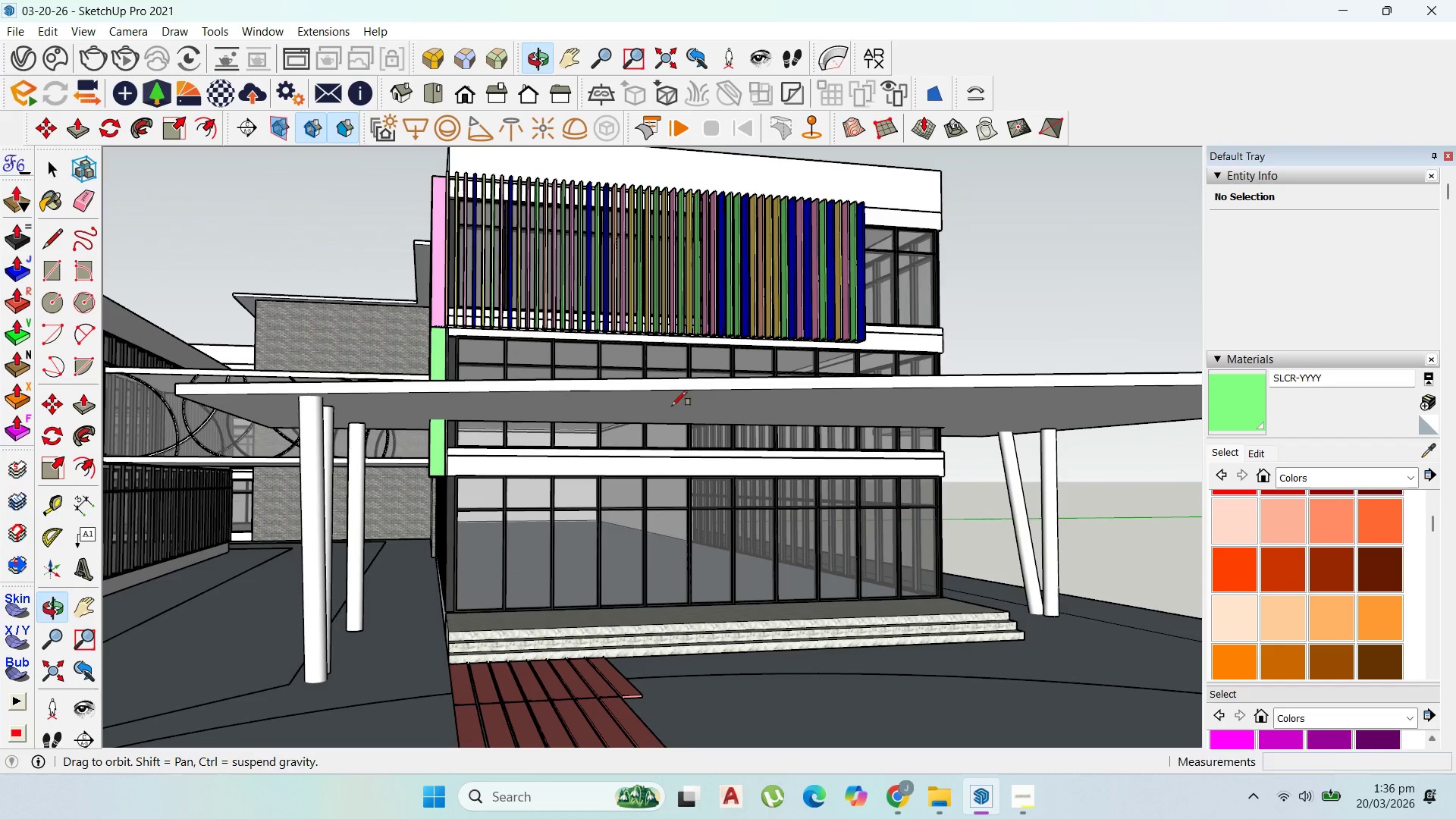 
scroll: coordinate [770, 472], scroll_direction: up, amount: 2.0
 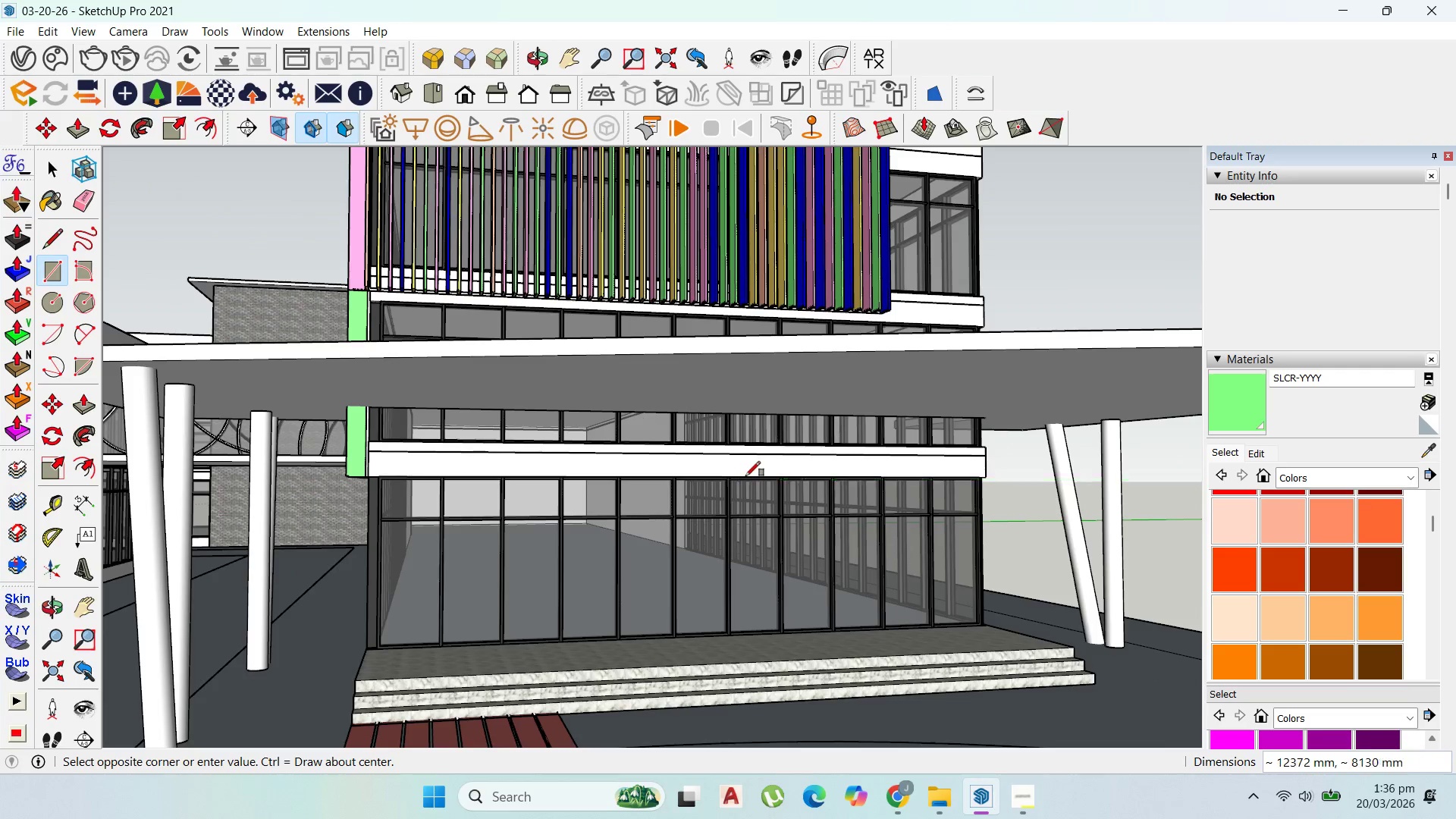 
left_click([761, 471])
 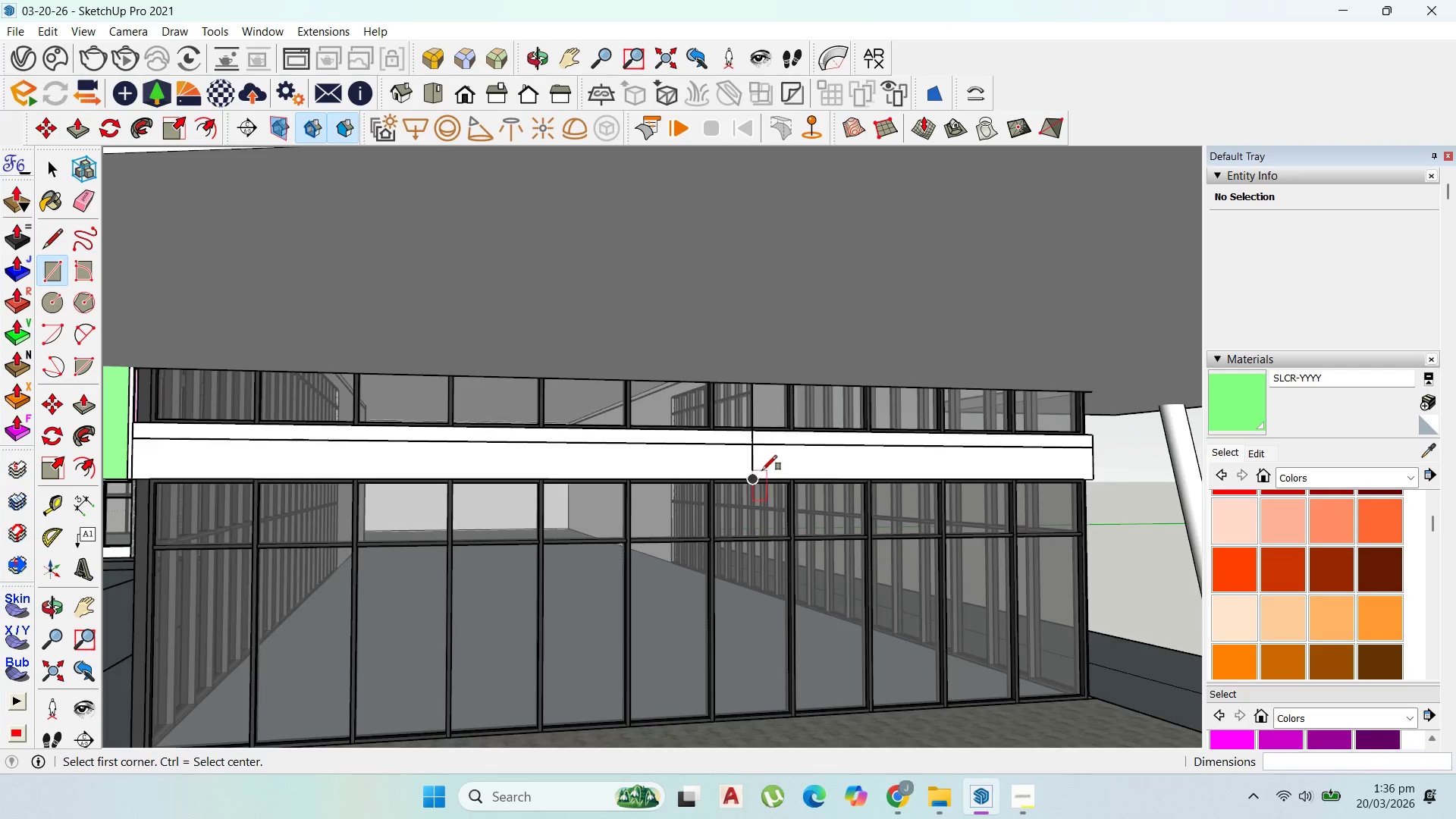 
scroll: coordinate [762, 470], scroll_direction: up, amount: 5.0
 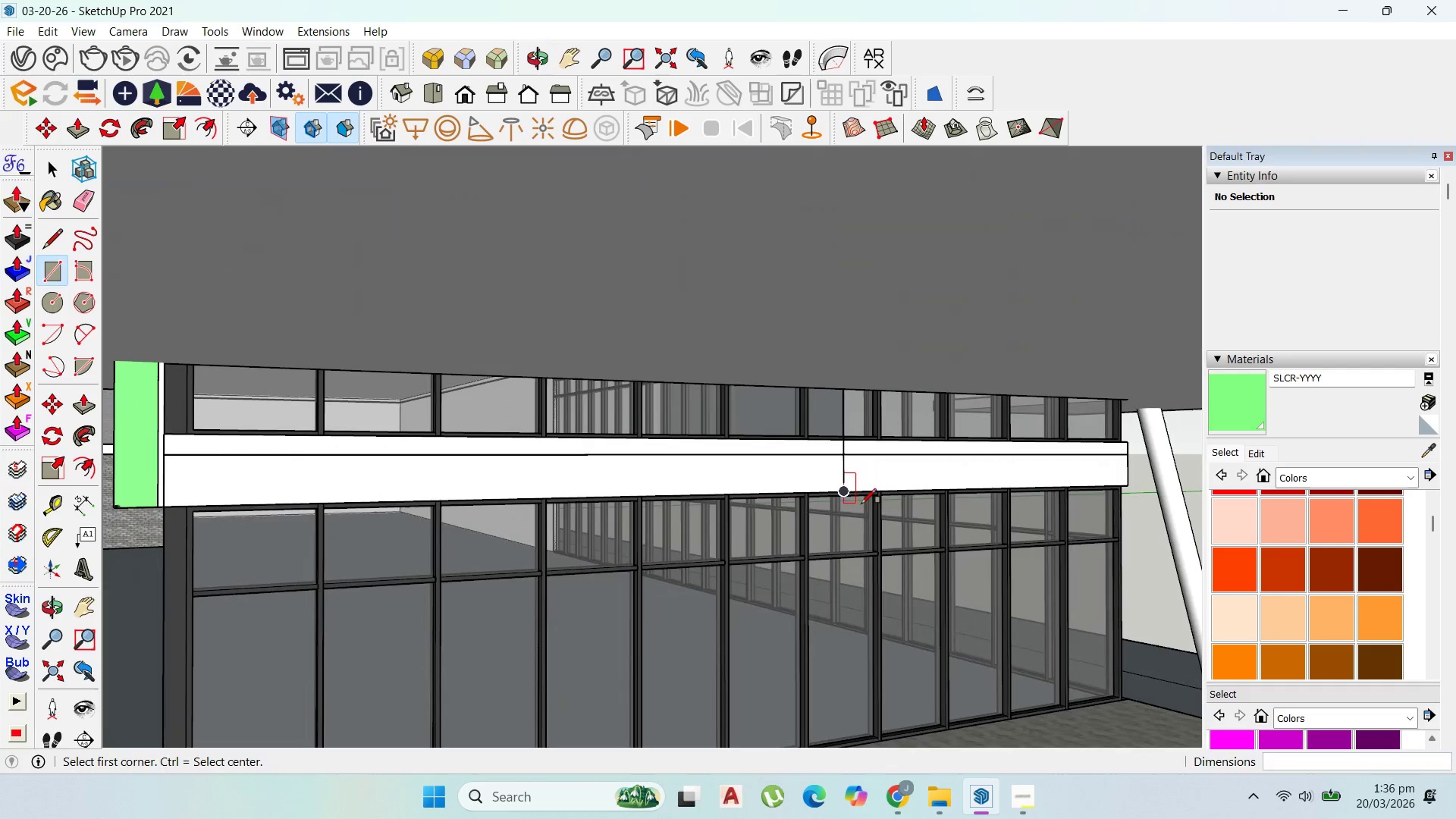 
key(Control+Z)
 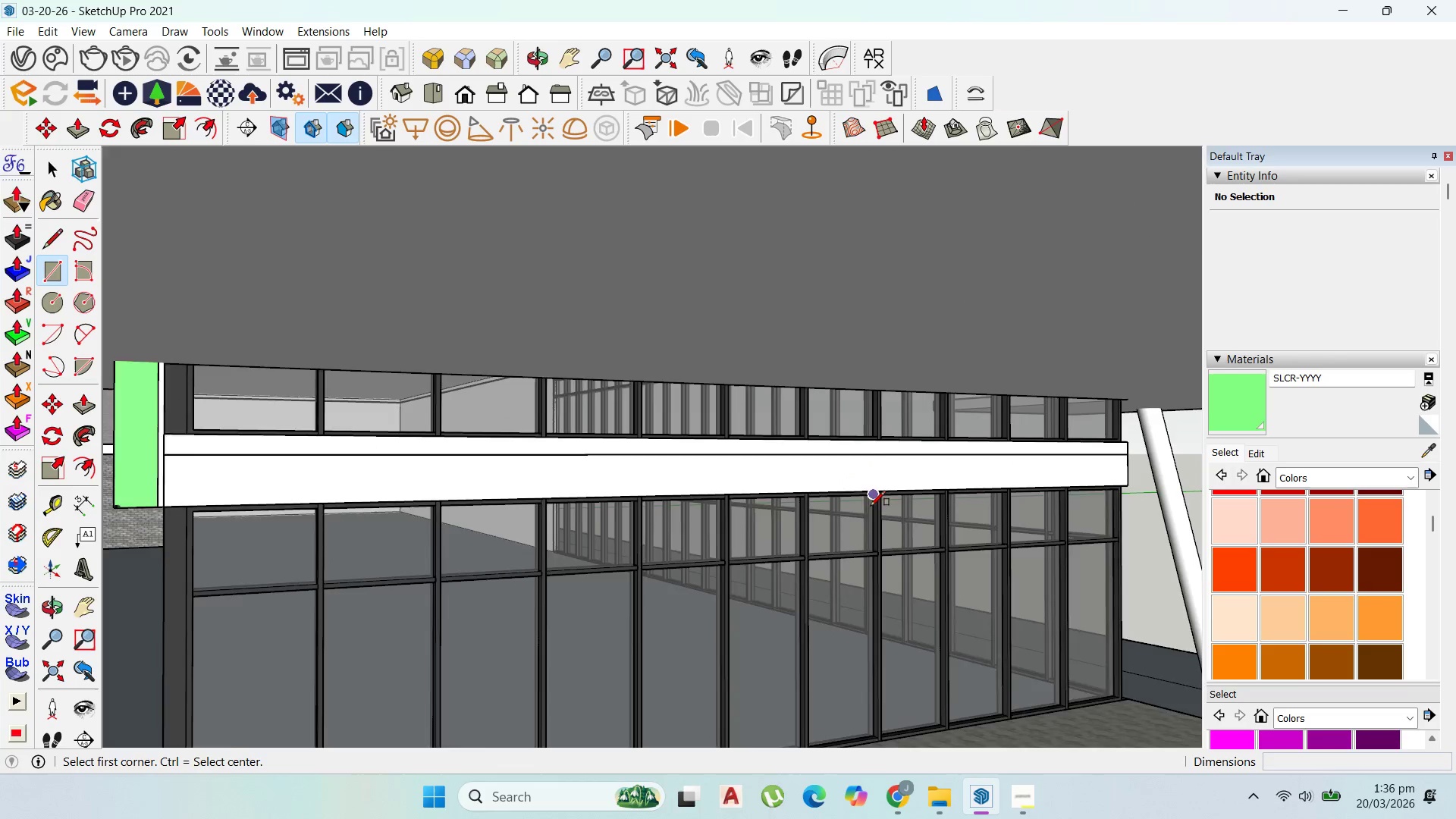 
scroll: coordinate [871, 505], scroll_direction: down, amount: 1.0
 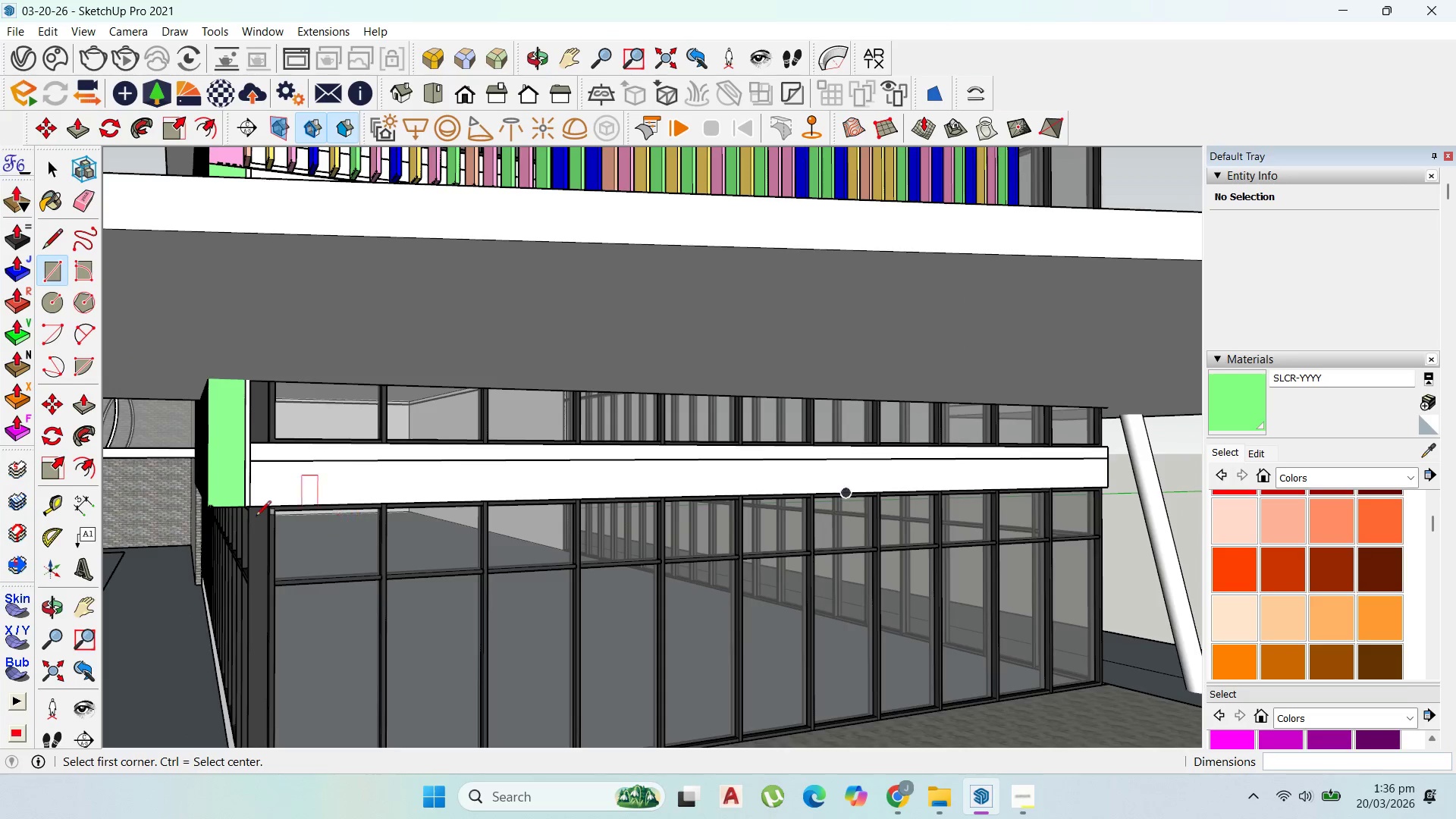 
scroll: coordinate [247, 508], scroll_direction: up, amount: 4.0
 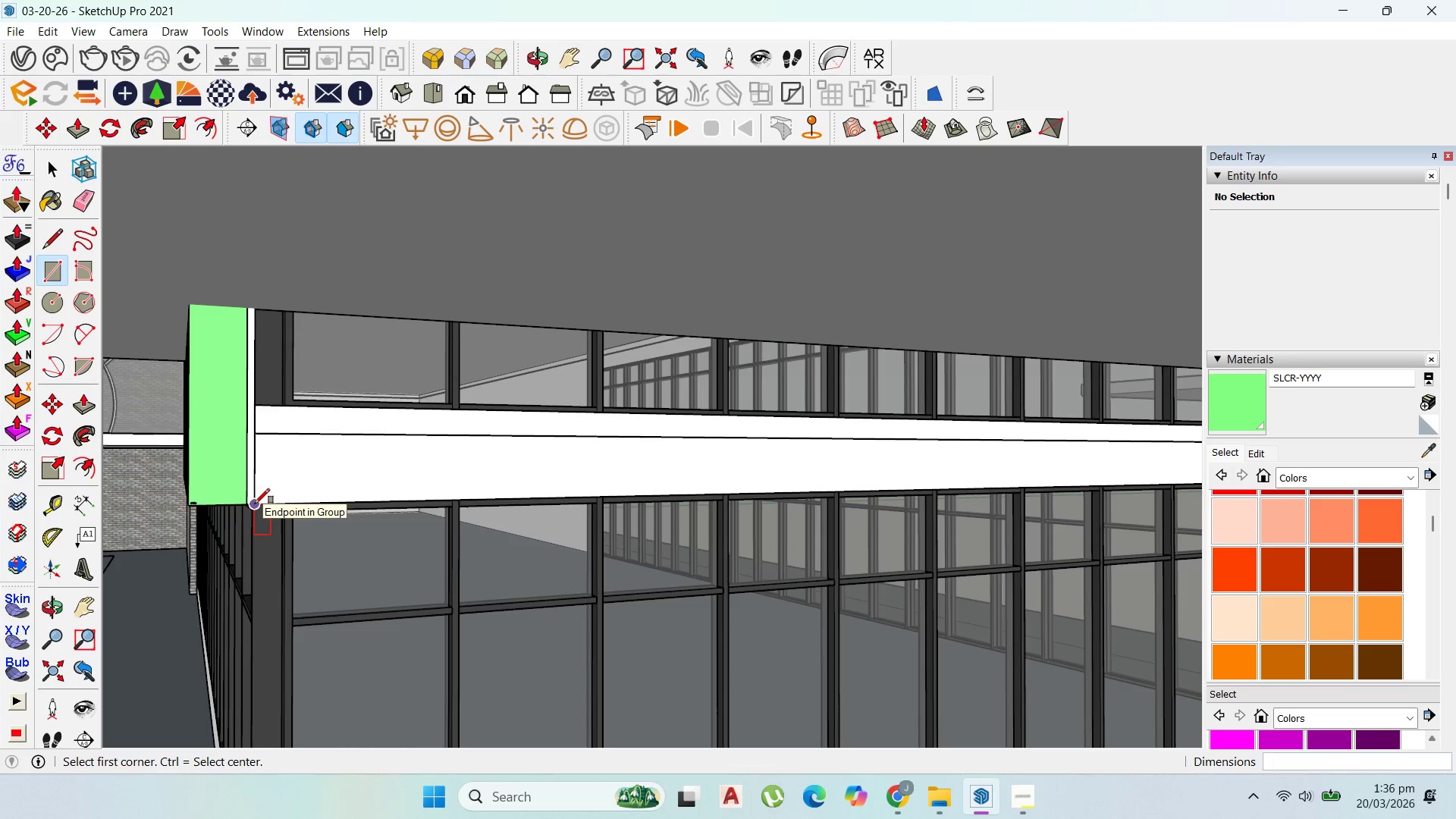 
left_click([255, 504])
 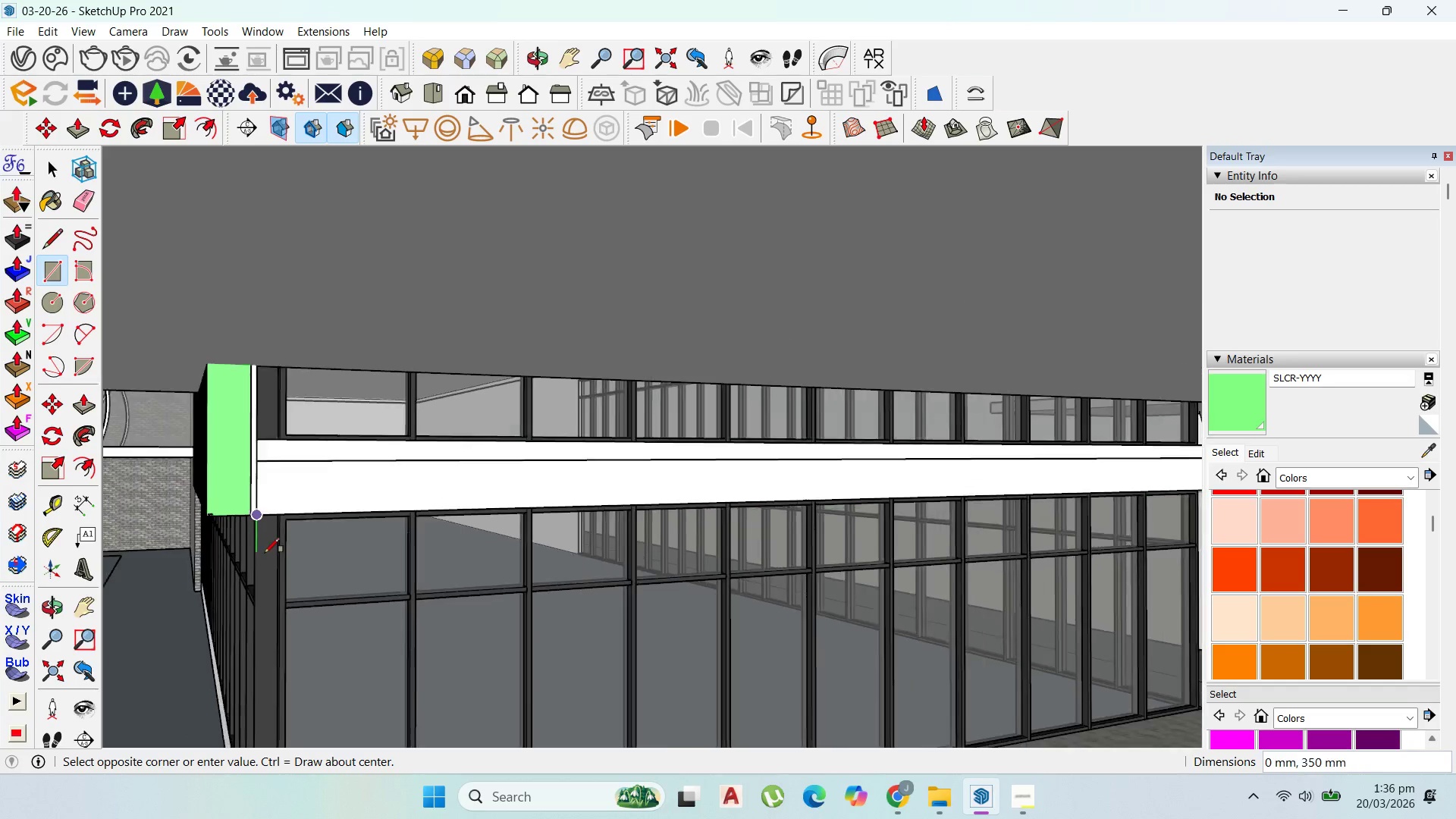 
scroll: coordinate [759, 357], scroll_direction: up, amount: 2.0
 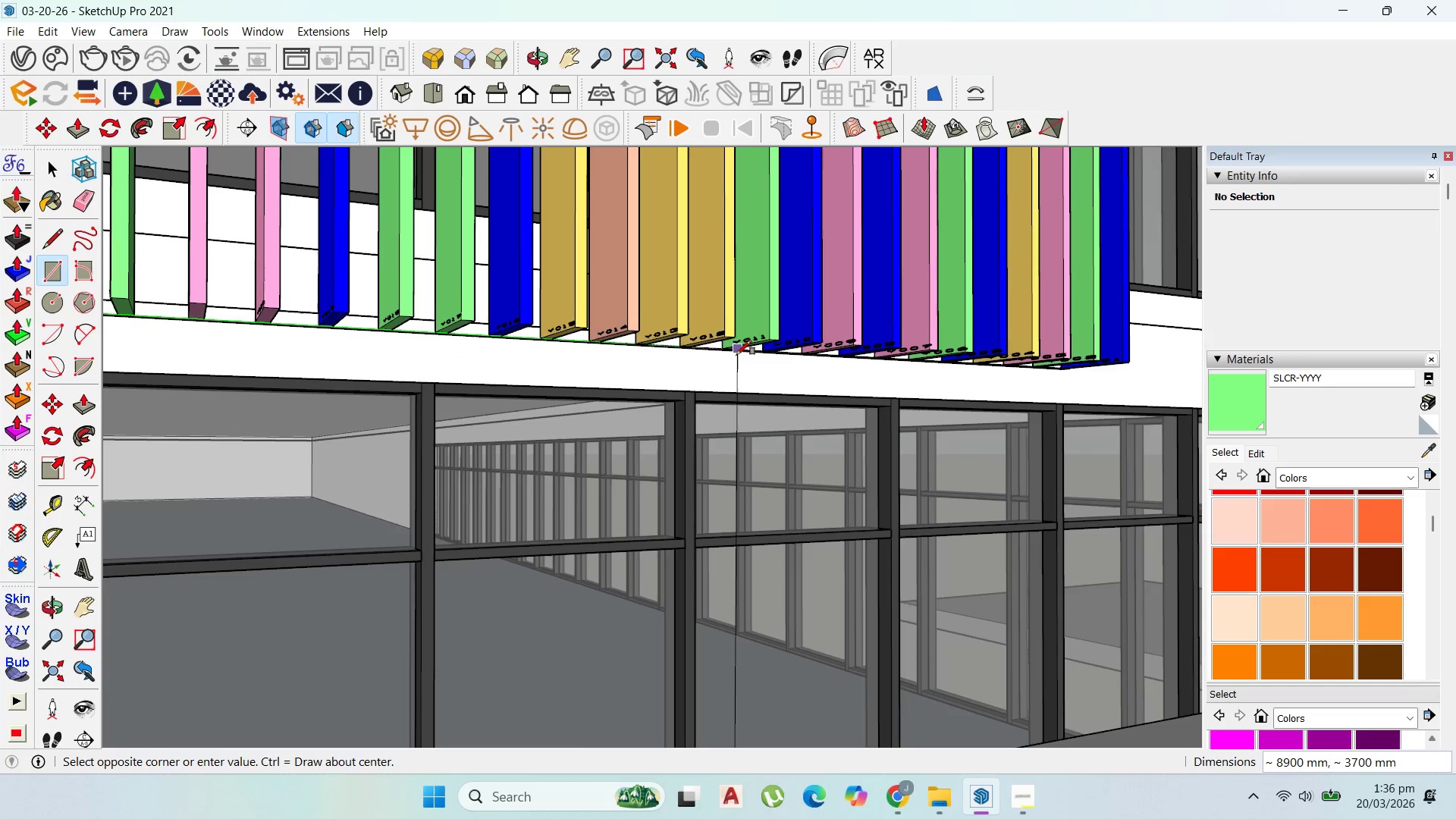 
scroll: coordinate [733, 362], scroll_direction: down, amount: 5.0
 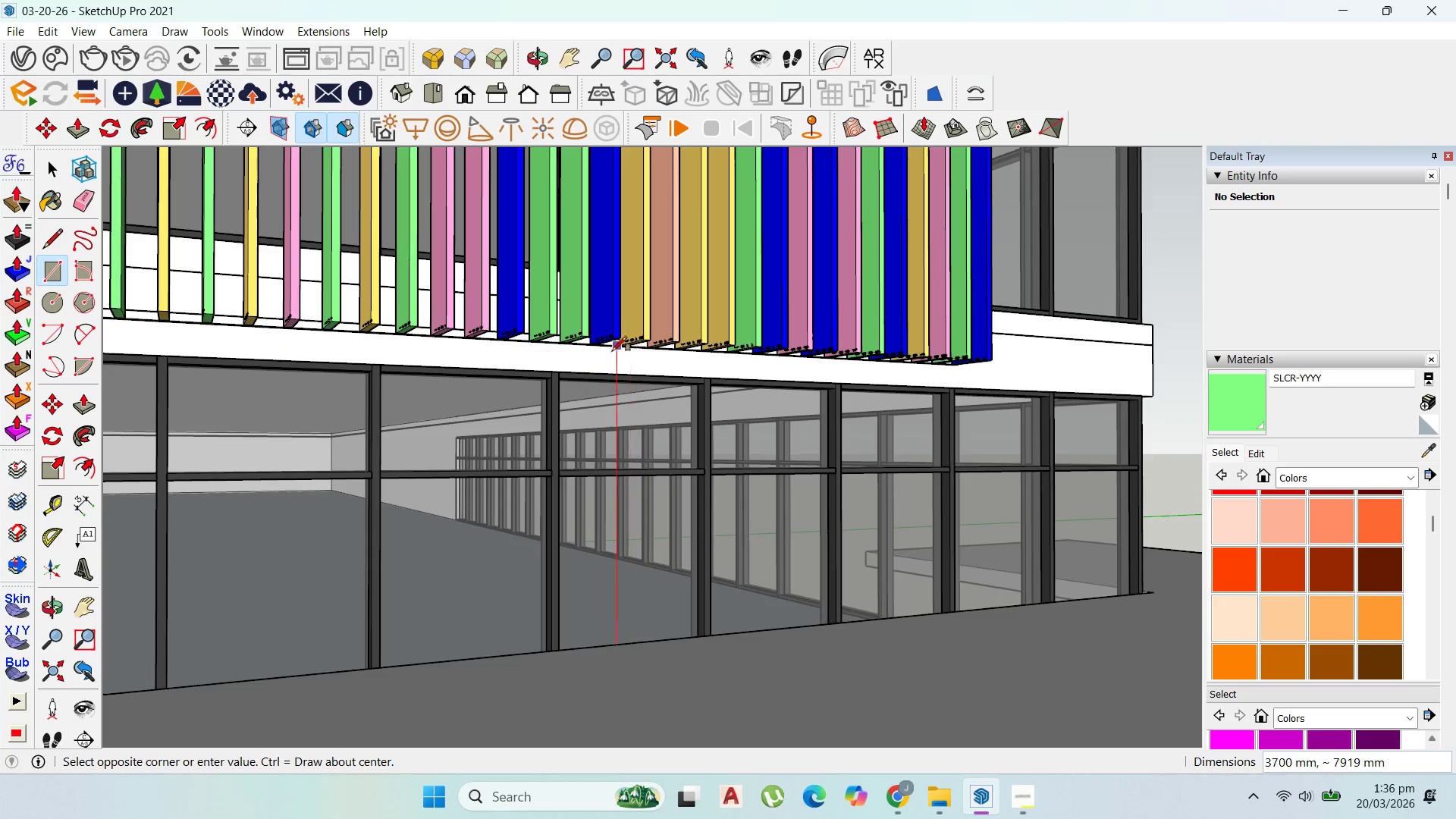 
scroll: coordinate [610, 351], scroll_direction: up, amount: 1.0
 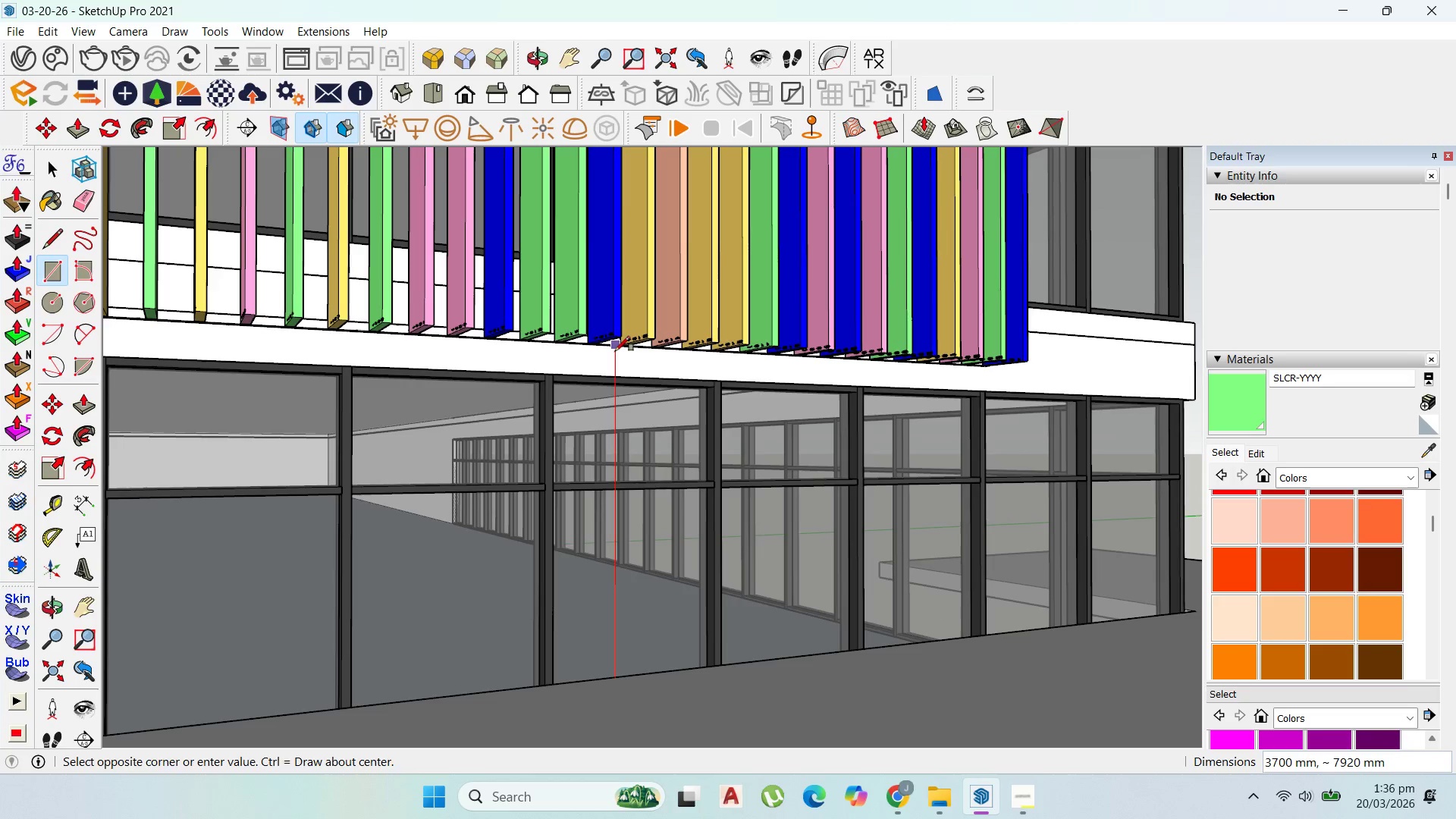 
left_click([615, 351])
 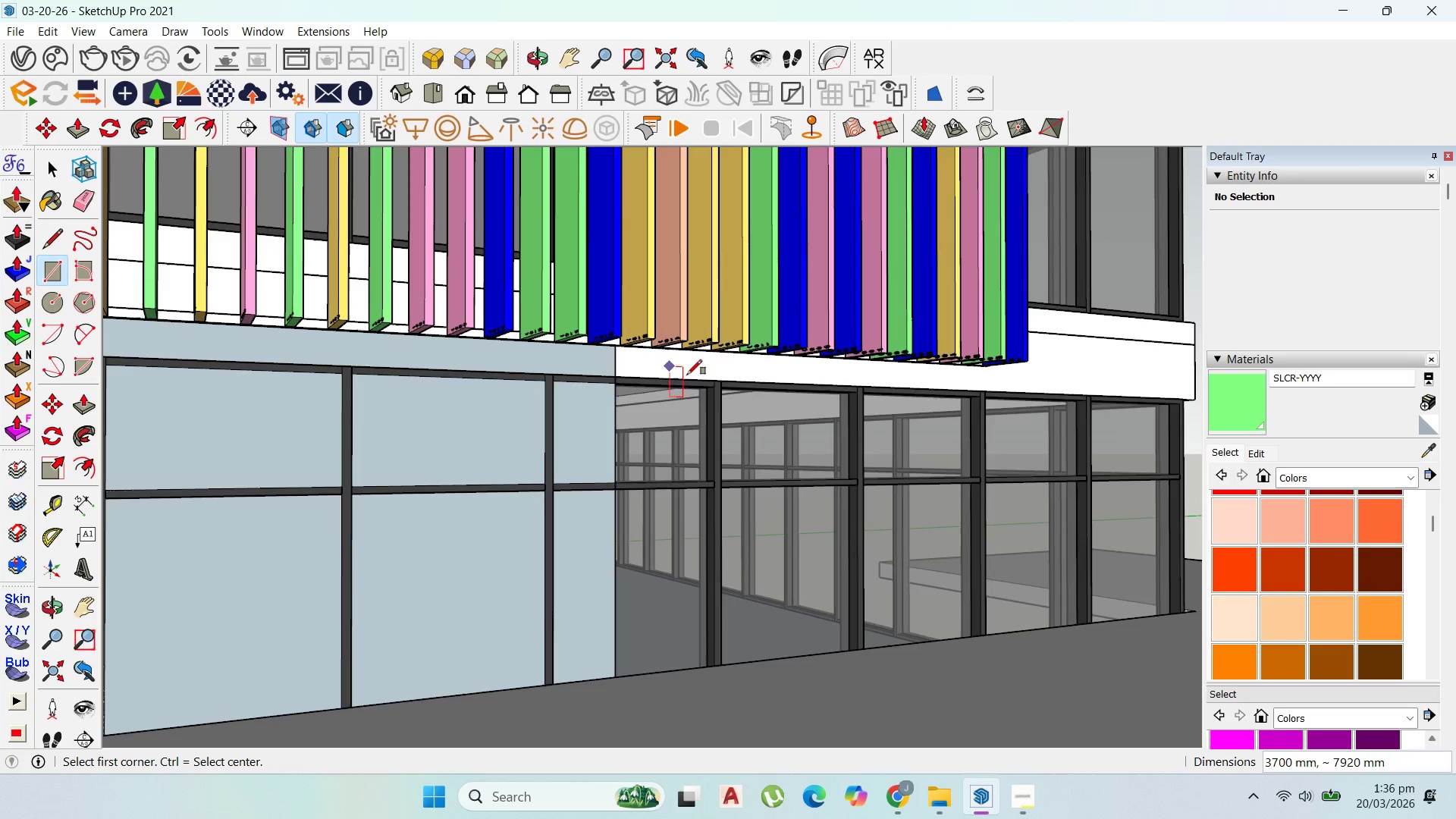 
scroll: coordinate [742, 416], scroll_direction: down, amount: 28.0
 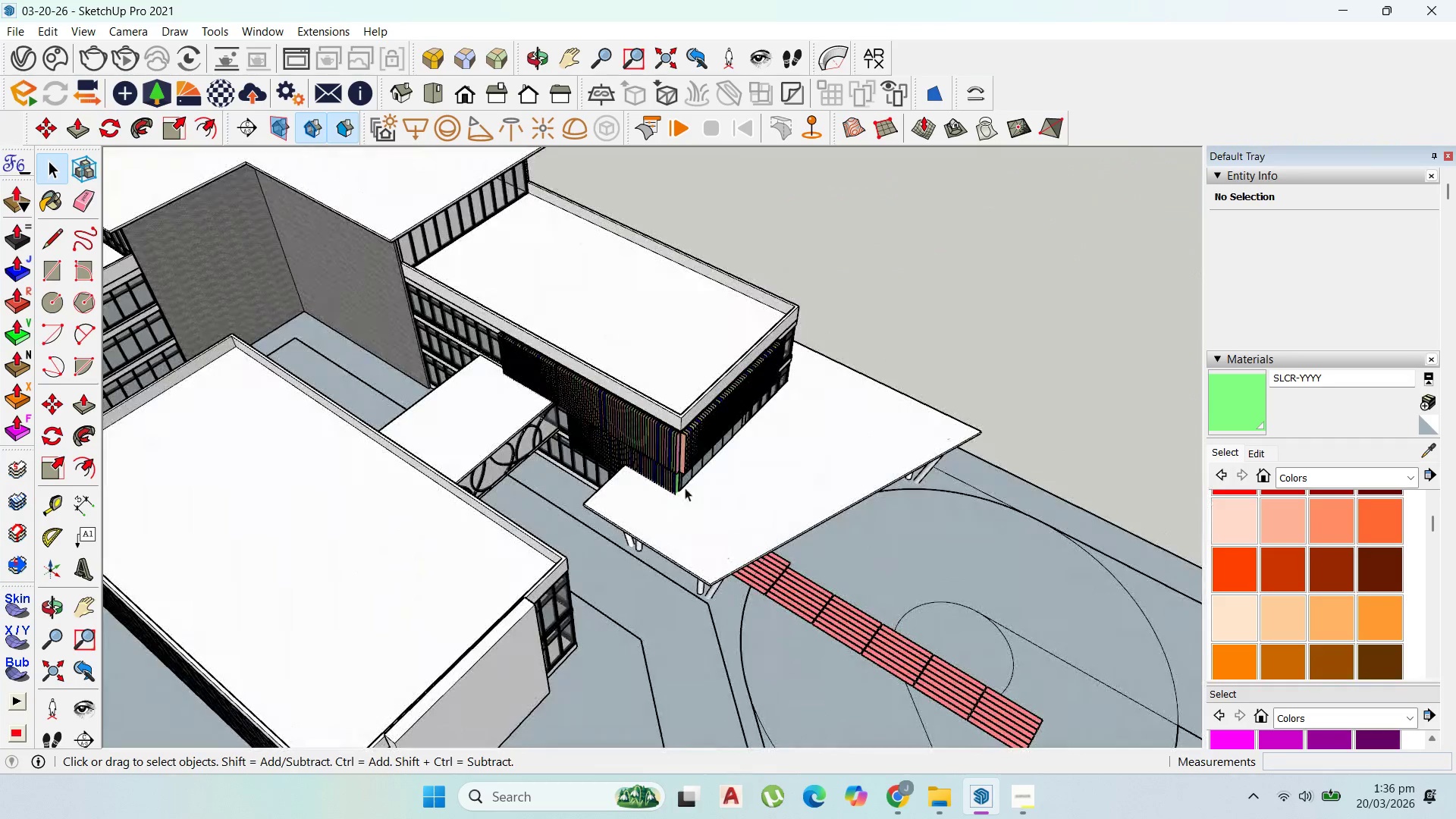 
scroll: coordinate [617, 428], scroll_direction: up, amount: 18.0
 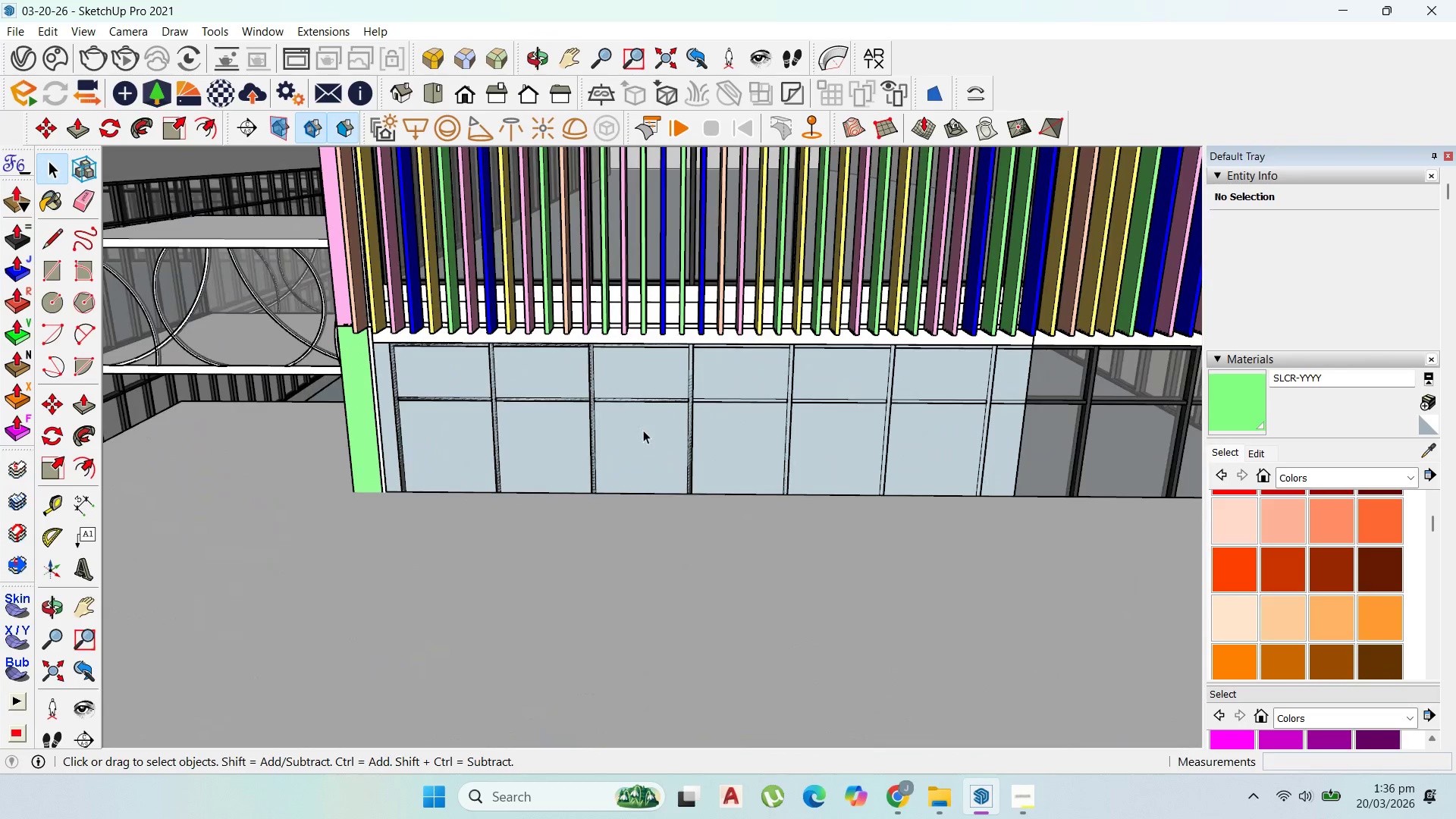 
double_click([643, 430])
 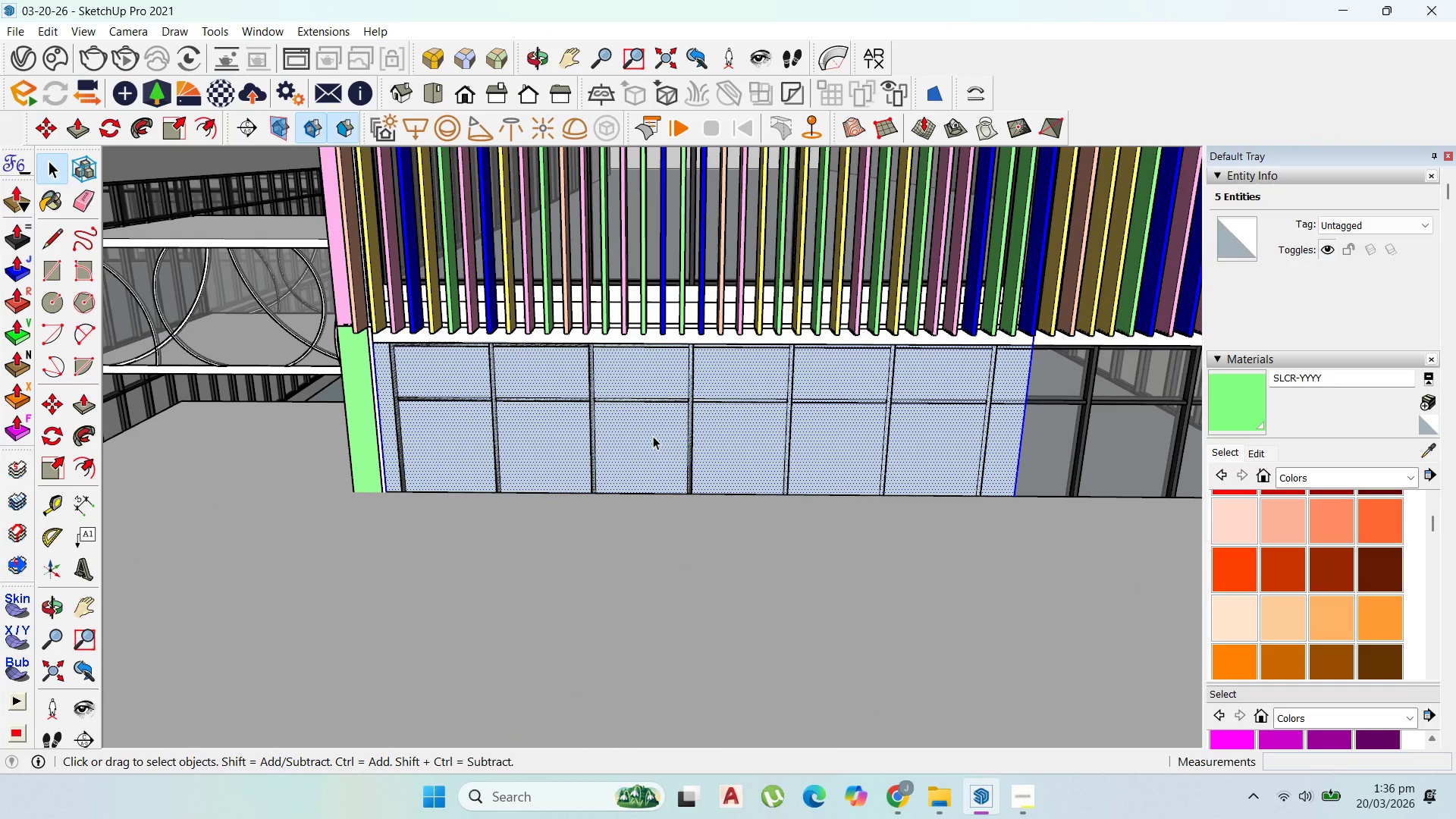 
right_click([653, 436])
 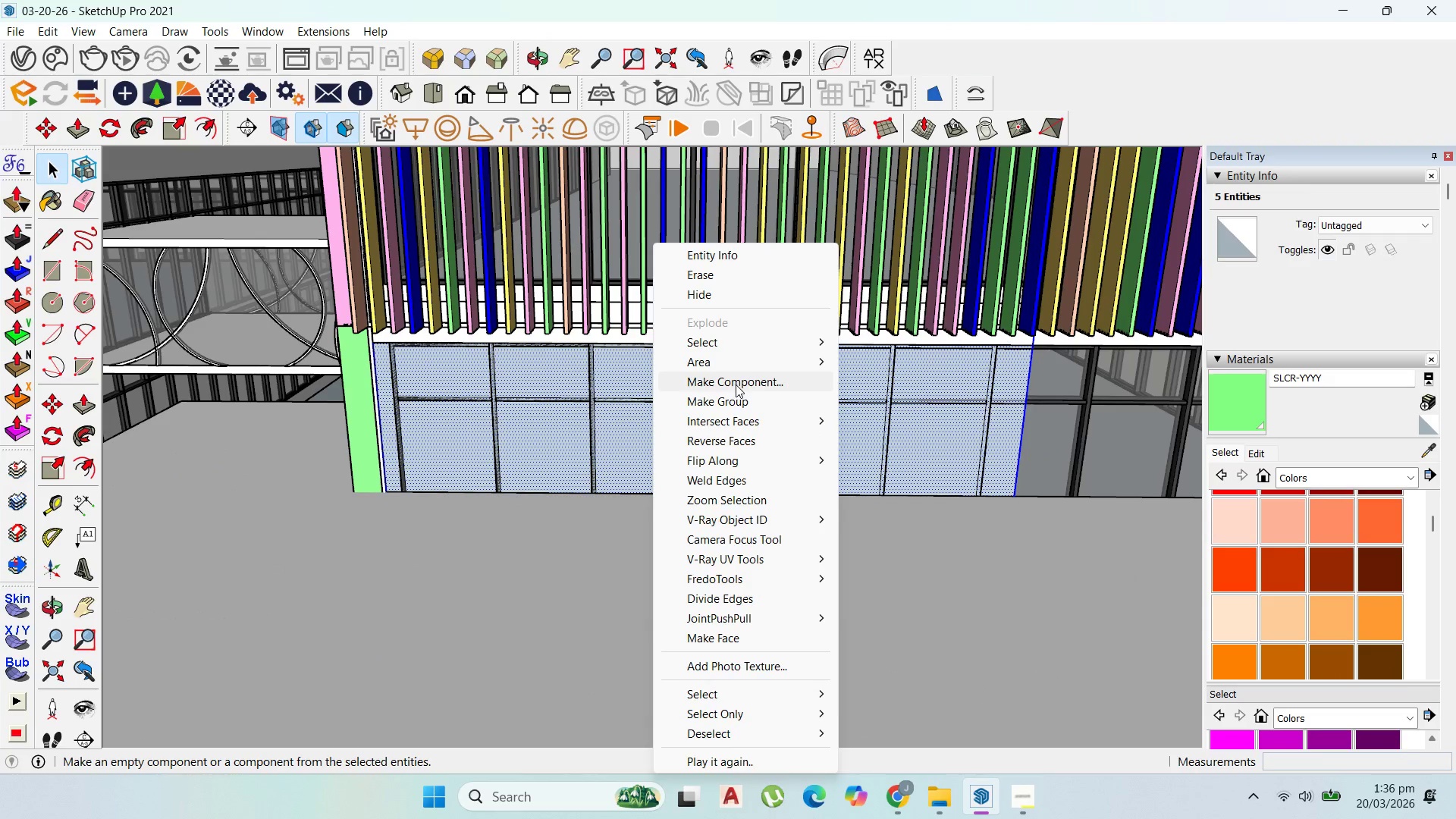 
left_click([739, 397])
 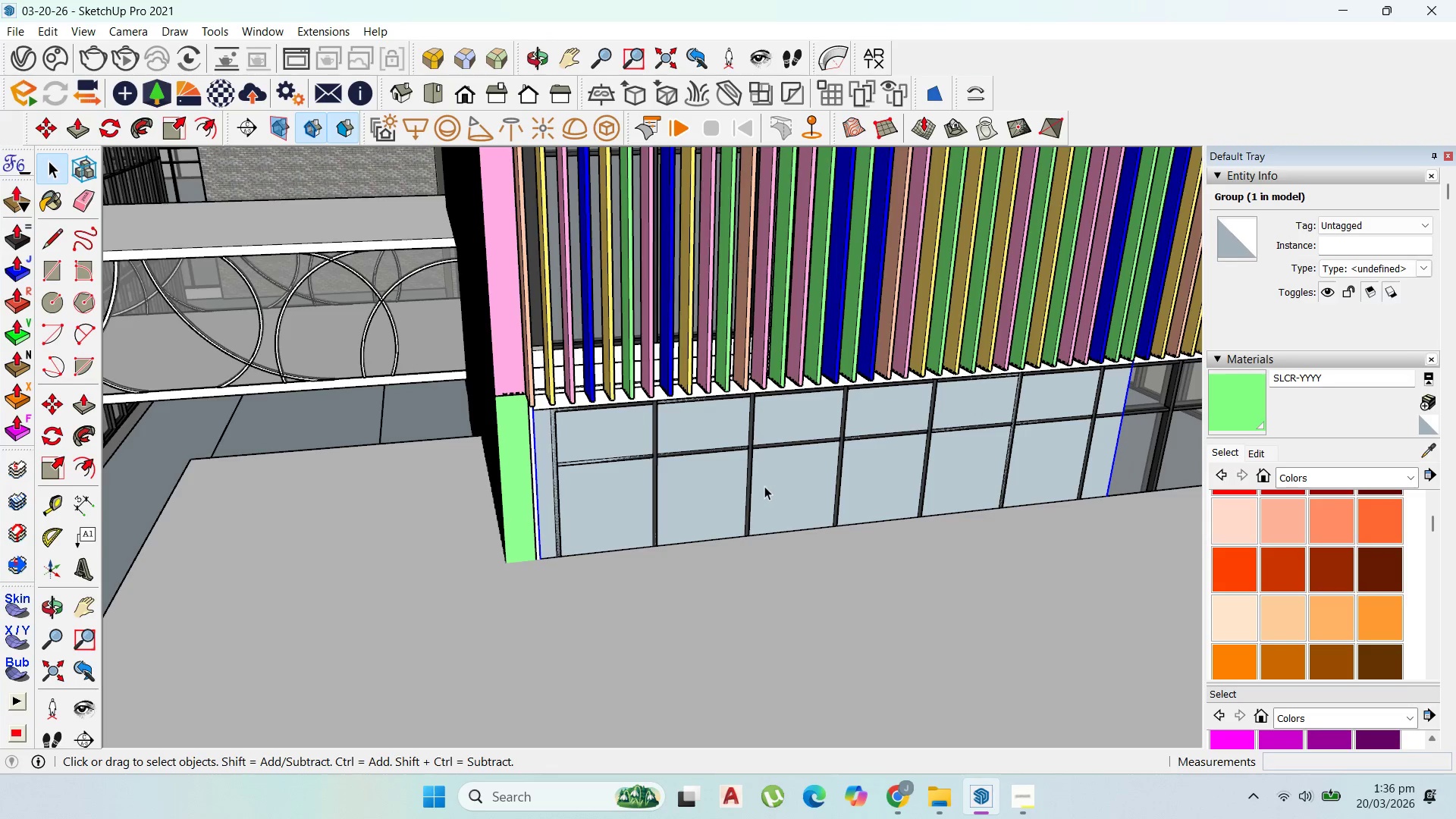 
double_click([761, 487])
 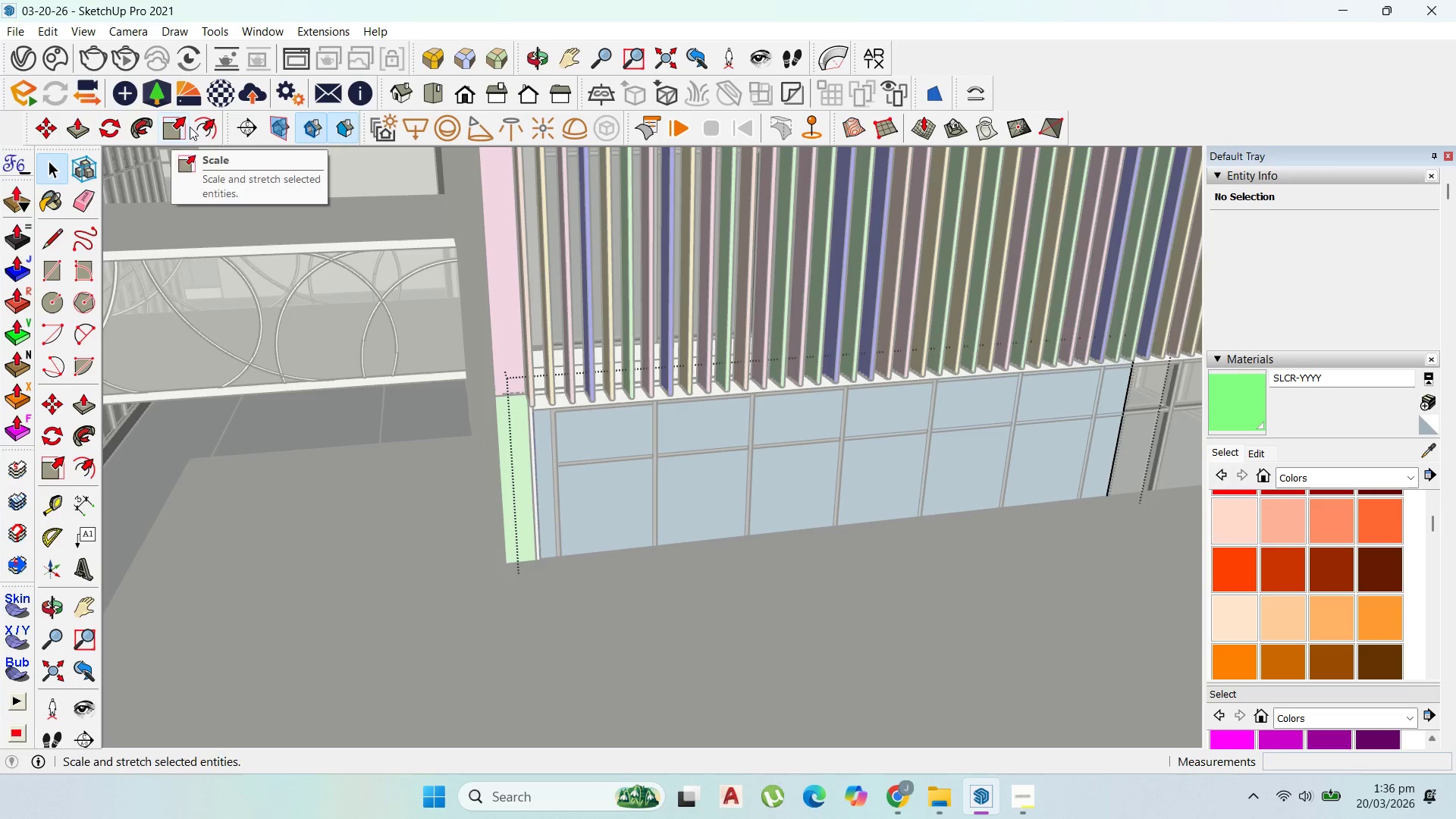 
scroll: coordinate [709, 412], scroll_direction: up, amount: 7.0
 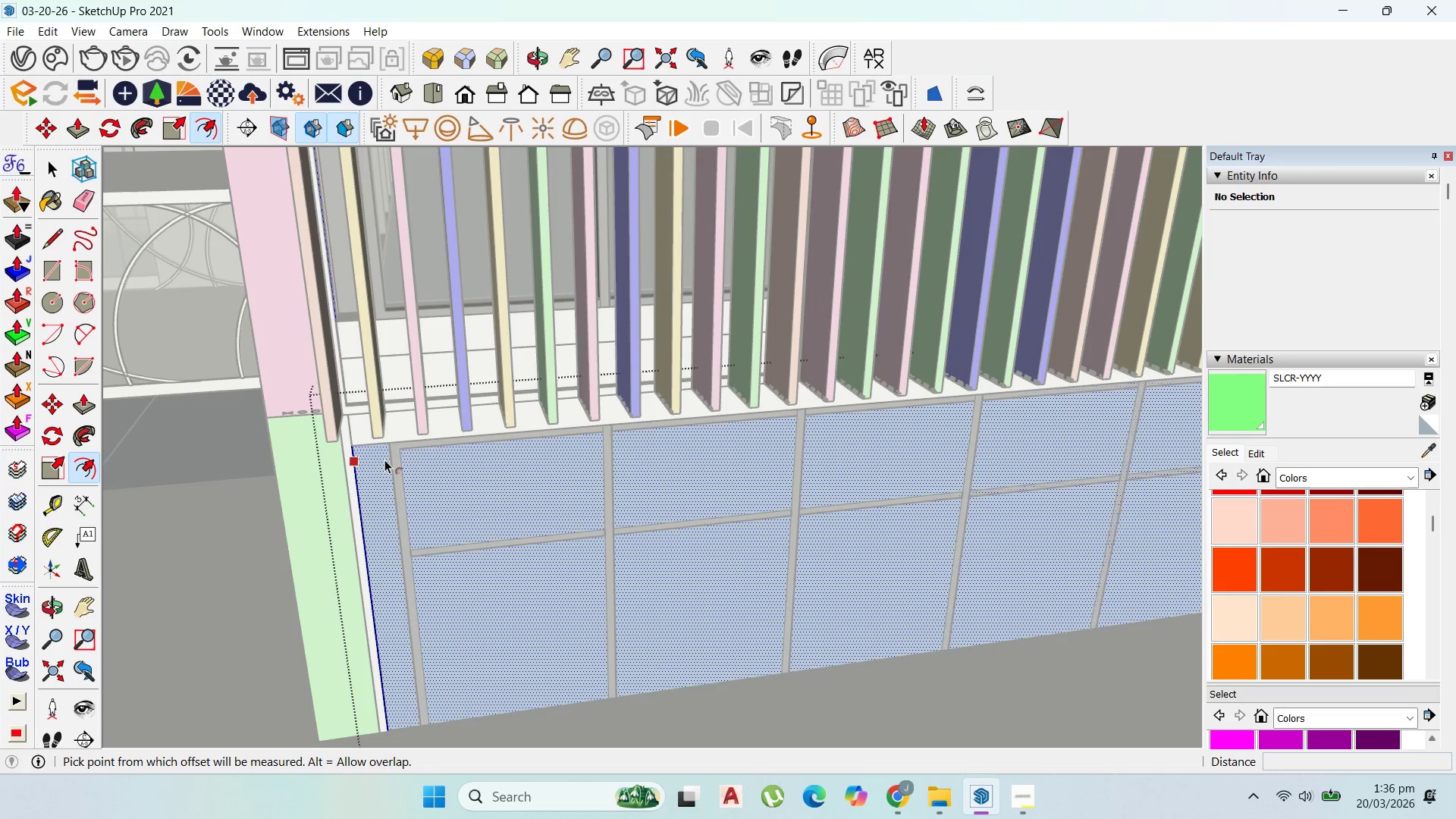 
left_click_drag(start_coordinate=[378, 445], to_coordinate=[405, 482])
 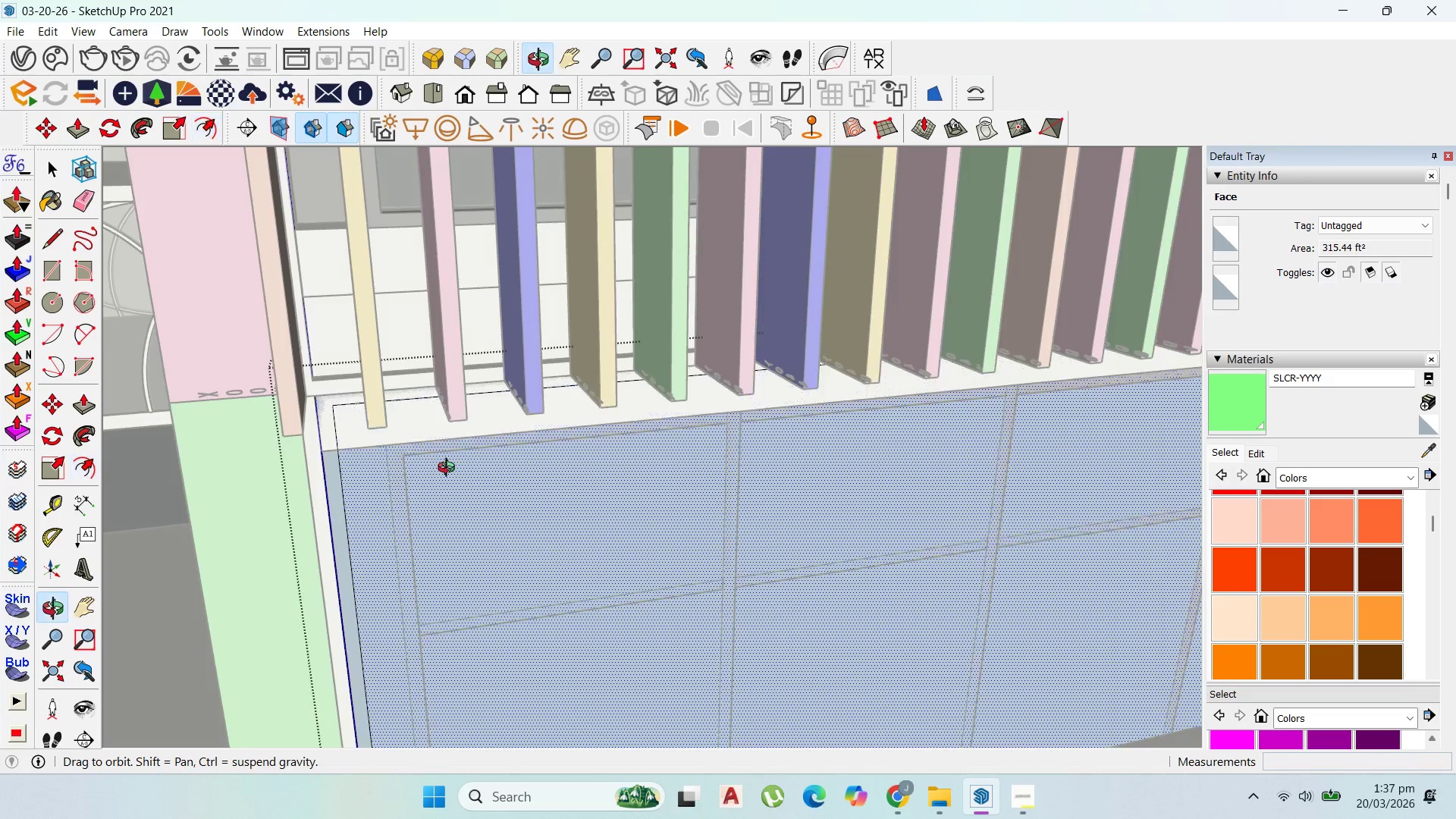 
scroll: coordinate [379, 445], scroll_direction: up, amount: 5.0
 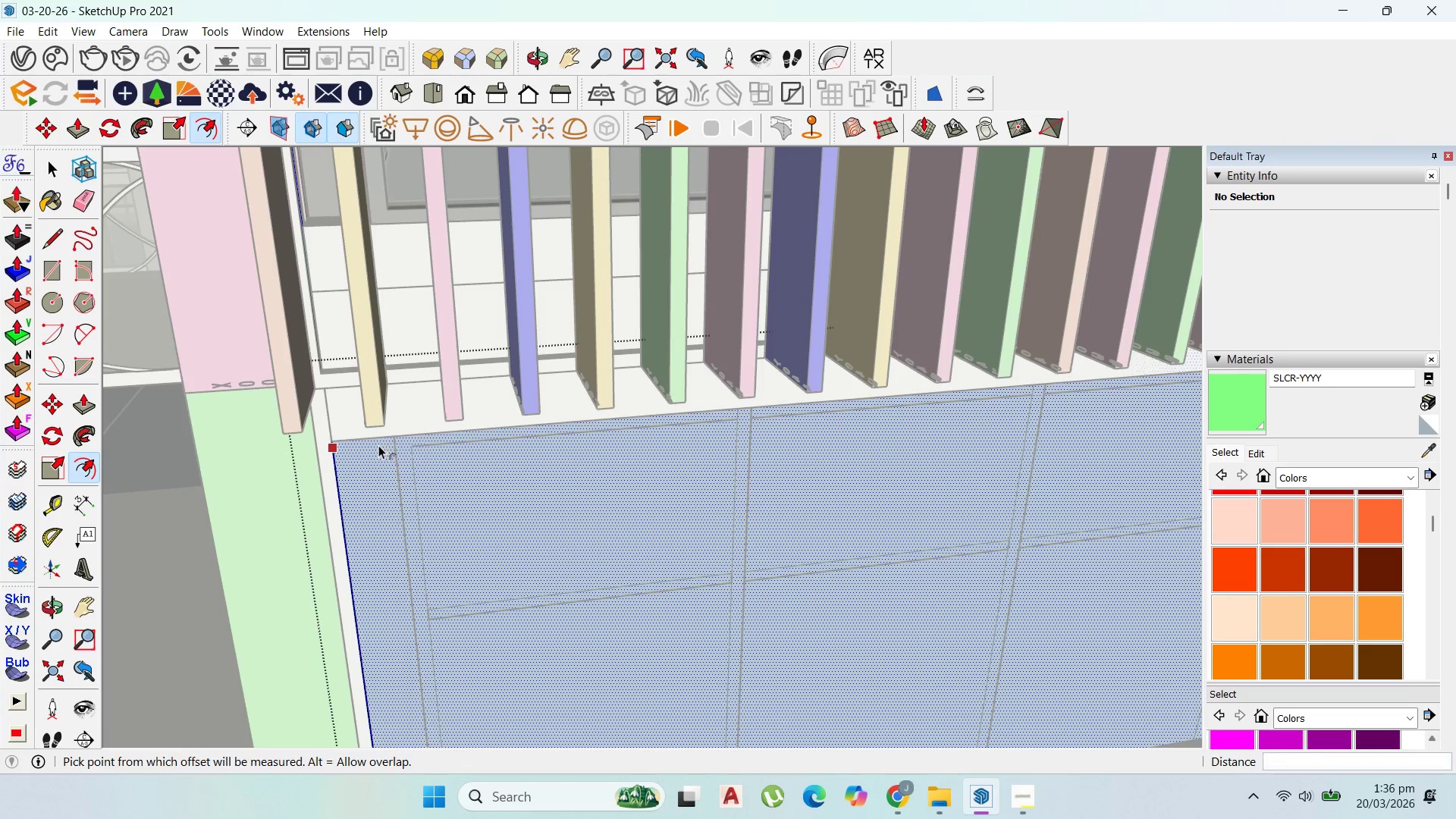 
type(50)
 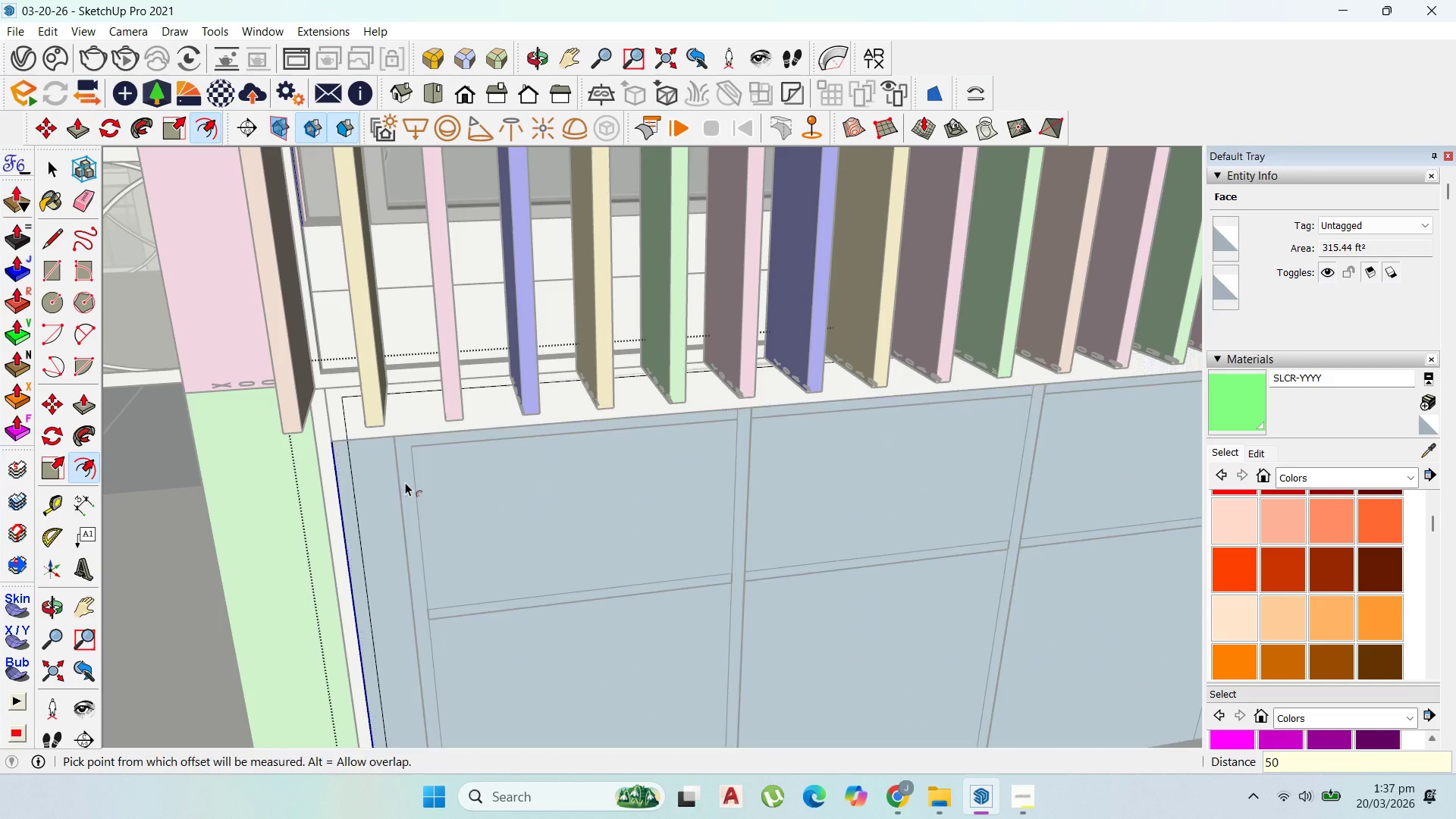 
key(Enter)
 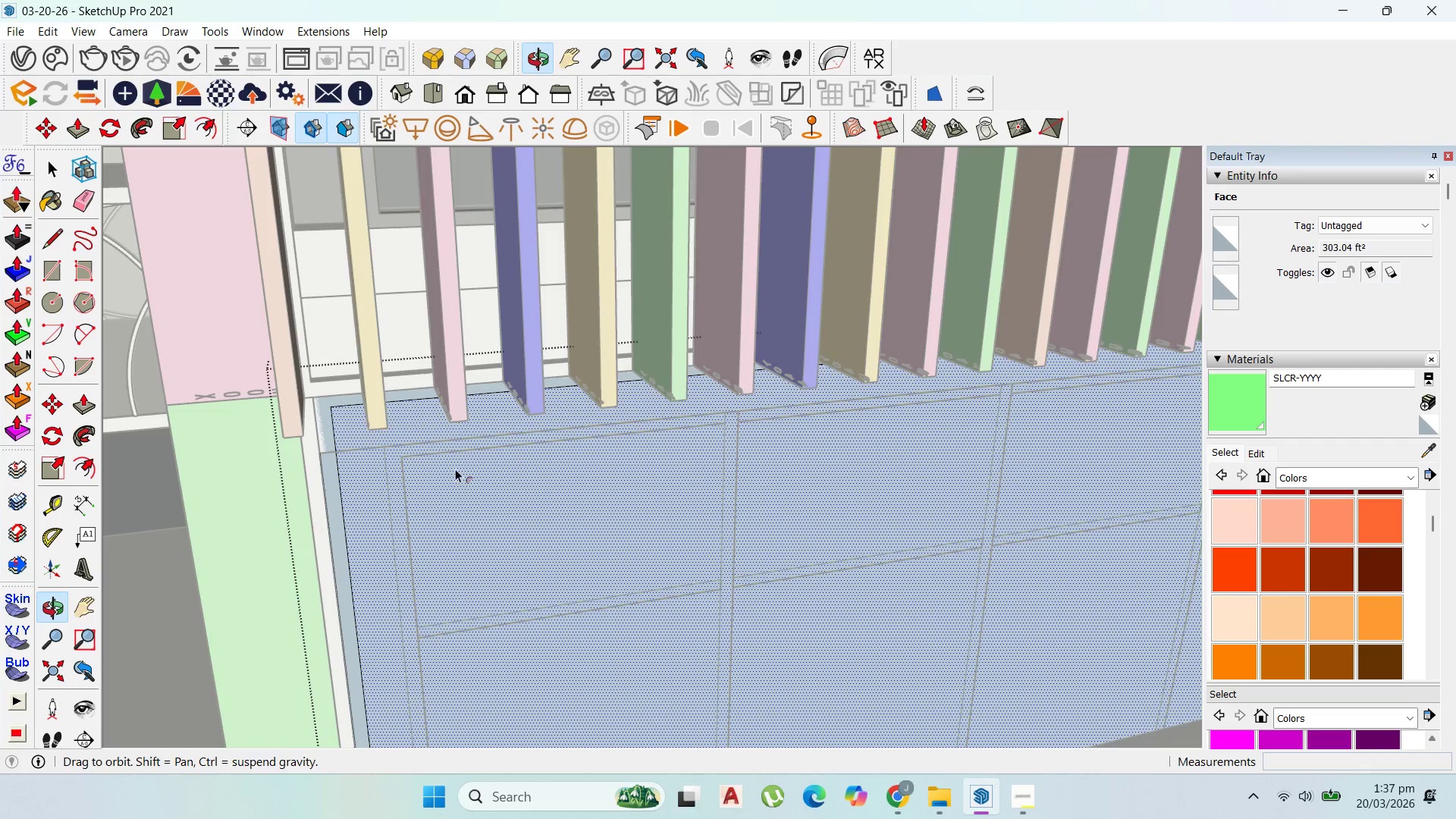 
scroll: coordinate [457, 468], scroll_direction: down, amount: 4.0
 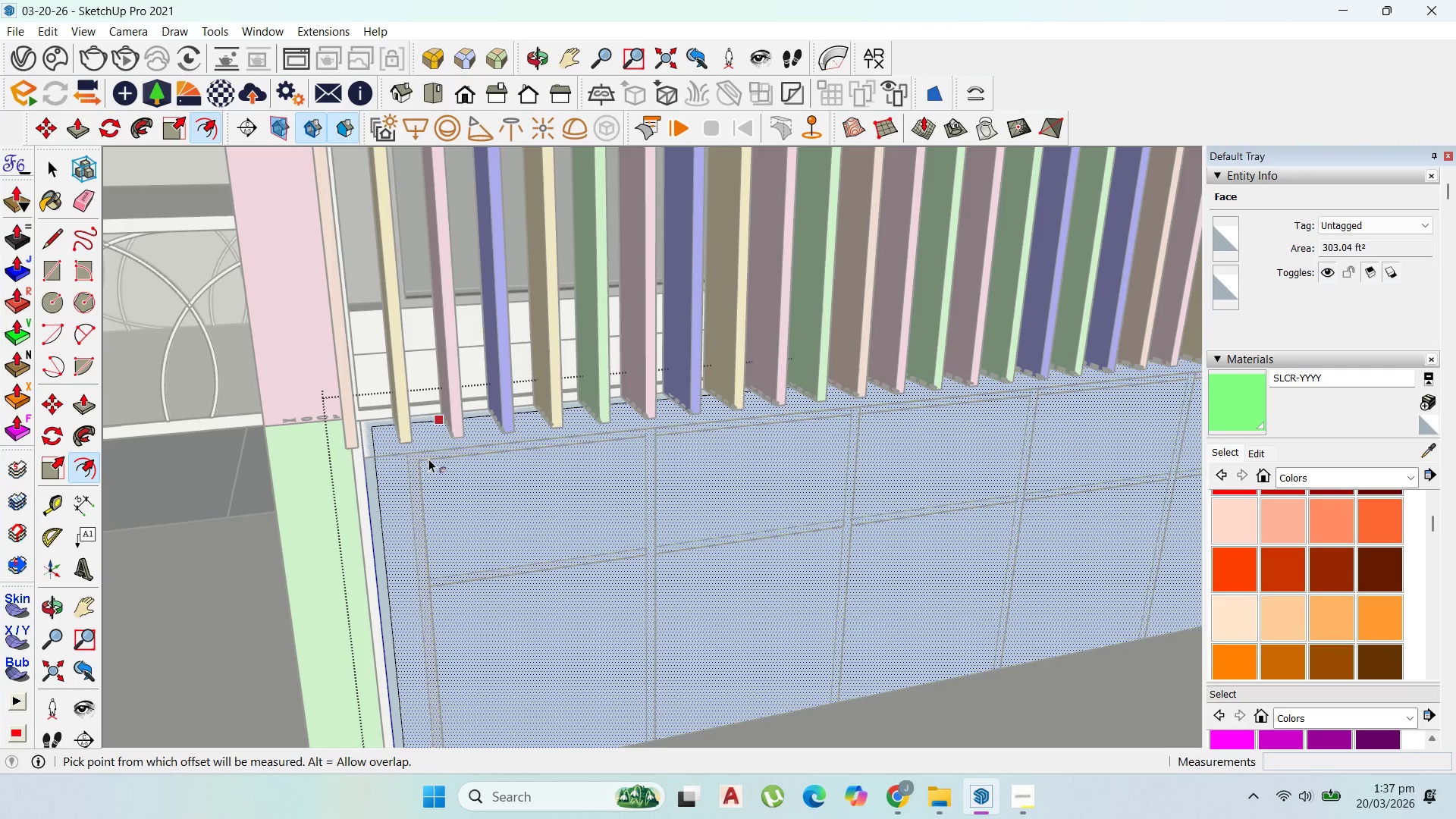 
key(P)
 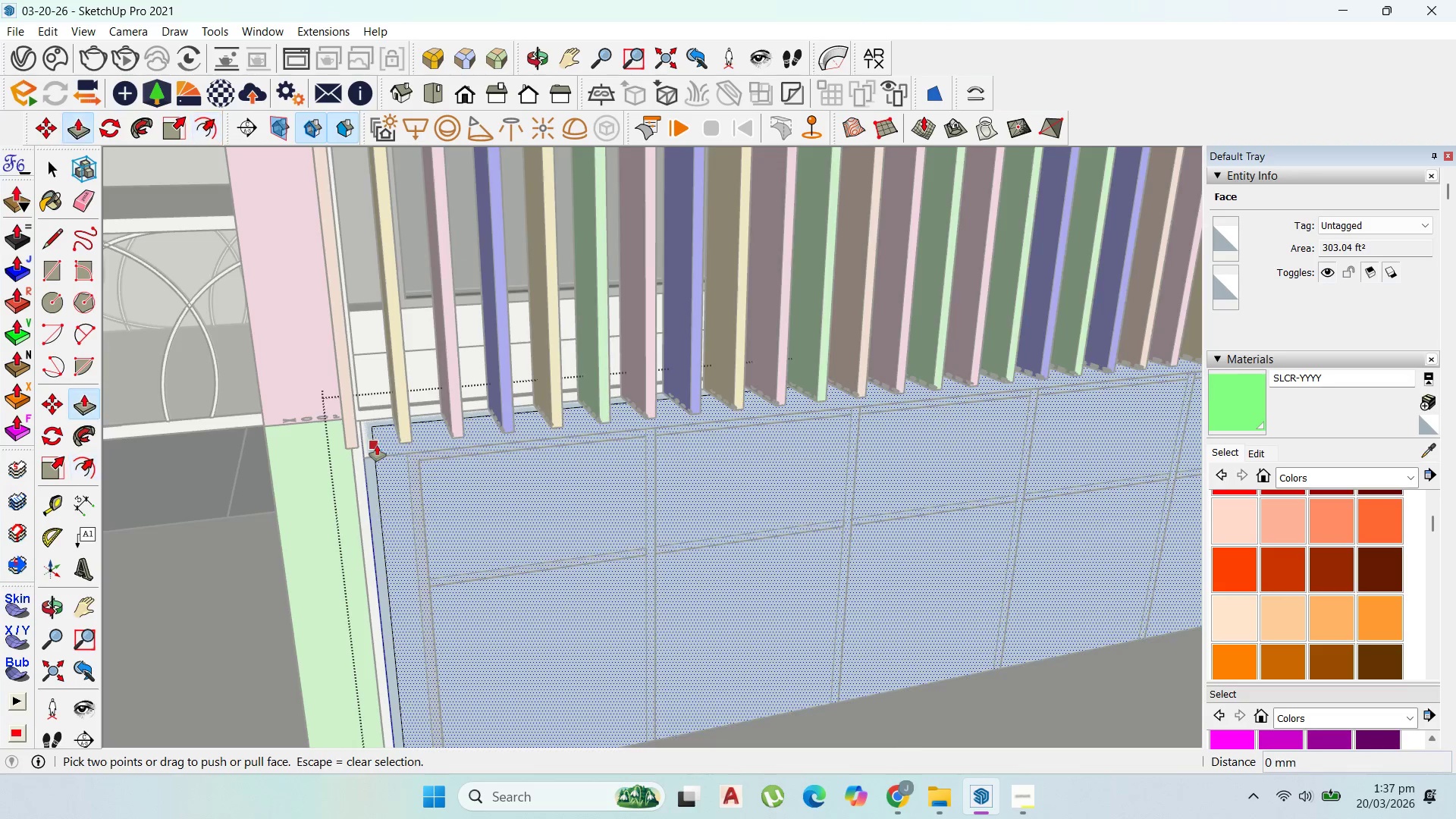 
left_click_drag(start_coordinate=[370, 464], to_coordinate=[366, 386])
 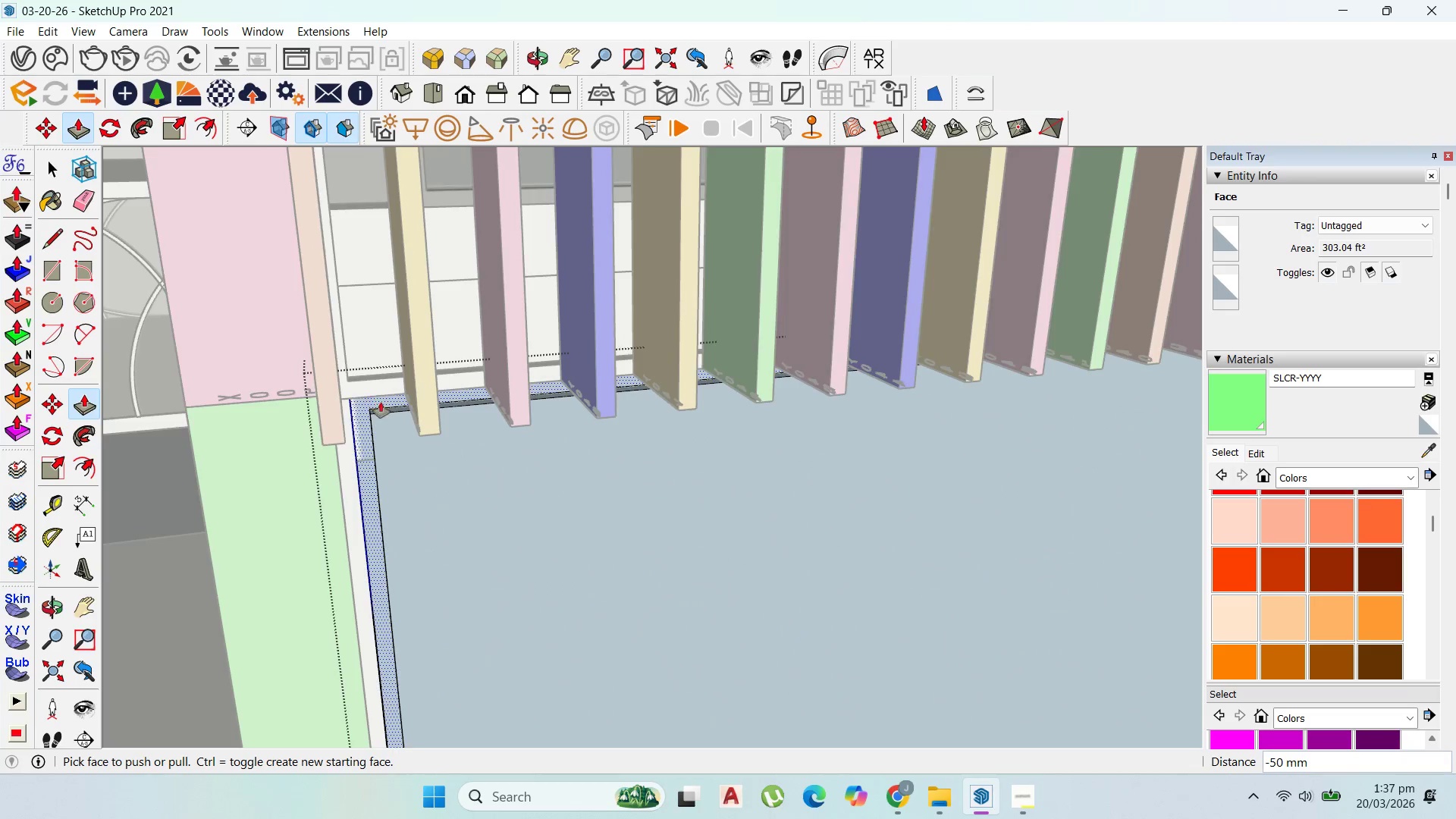 
scroll: coordinate [392, 415], scroll_direction: up, amount: 8.0
 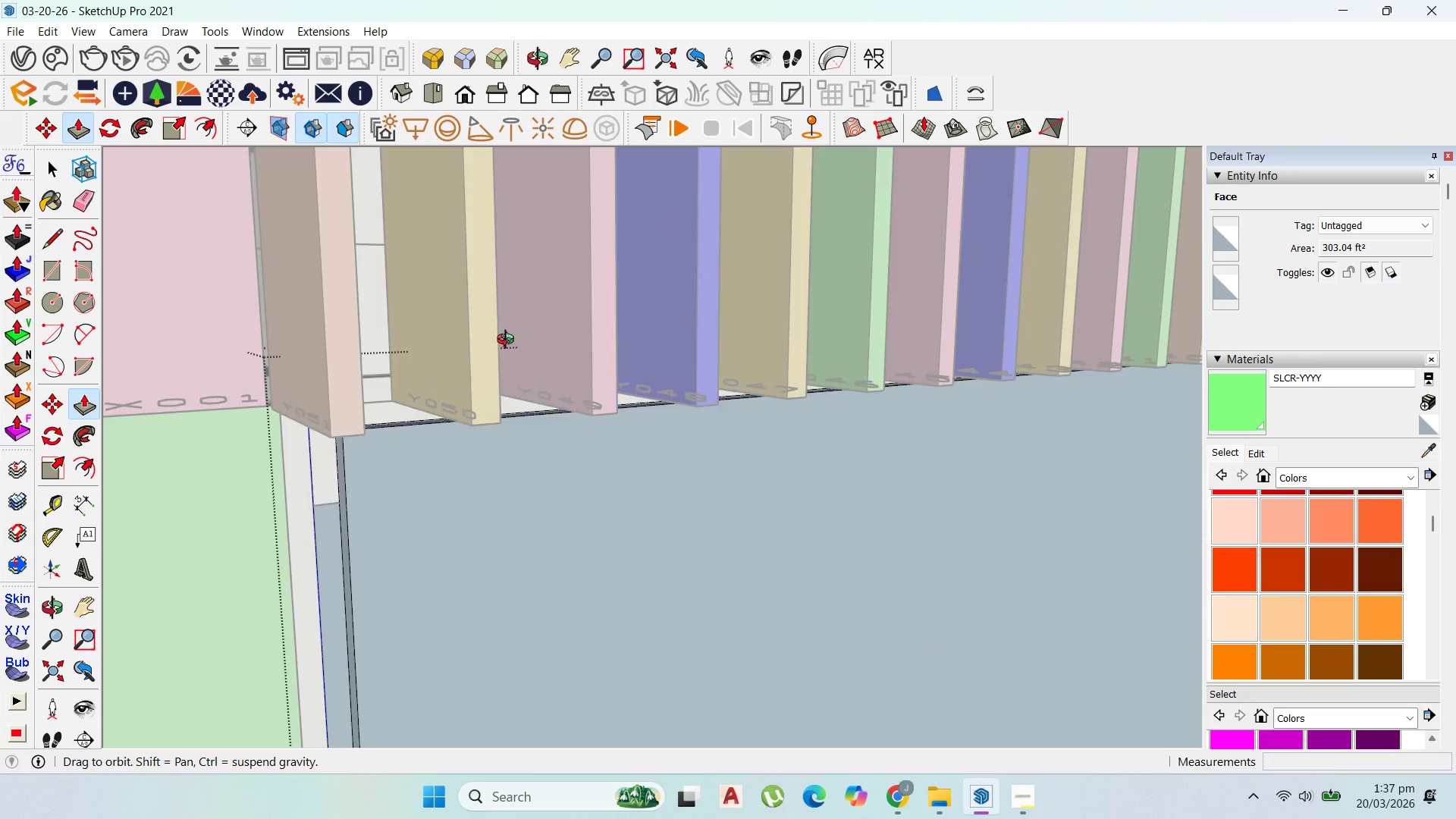 
key(Control+Z)
 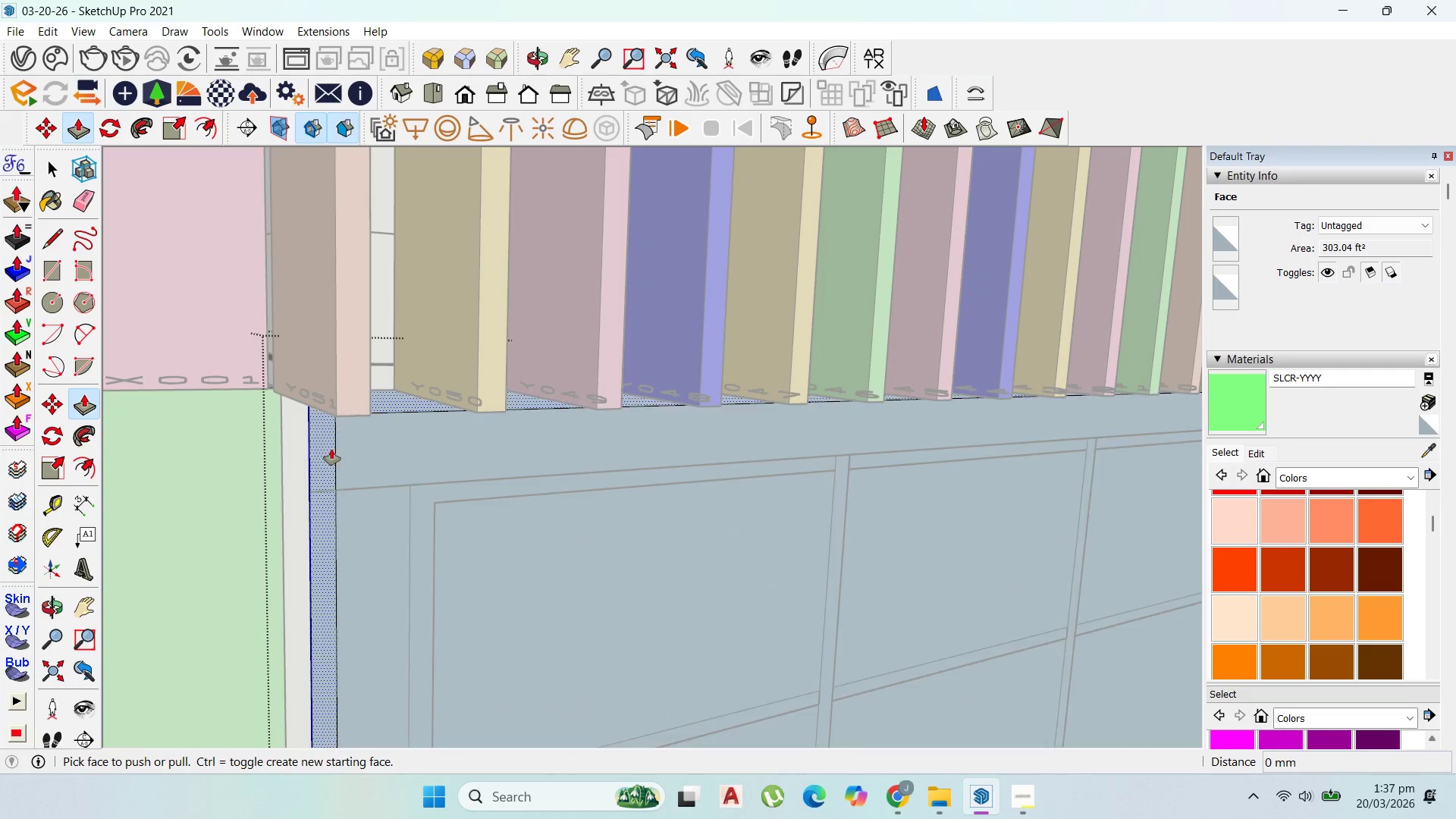 
left_click_drag(start_coordinate=[329, 446], to_coordinate=[383, 375])
 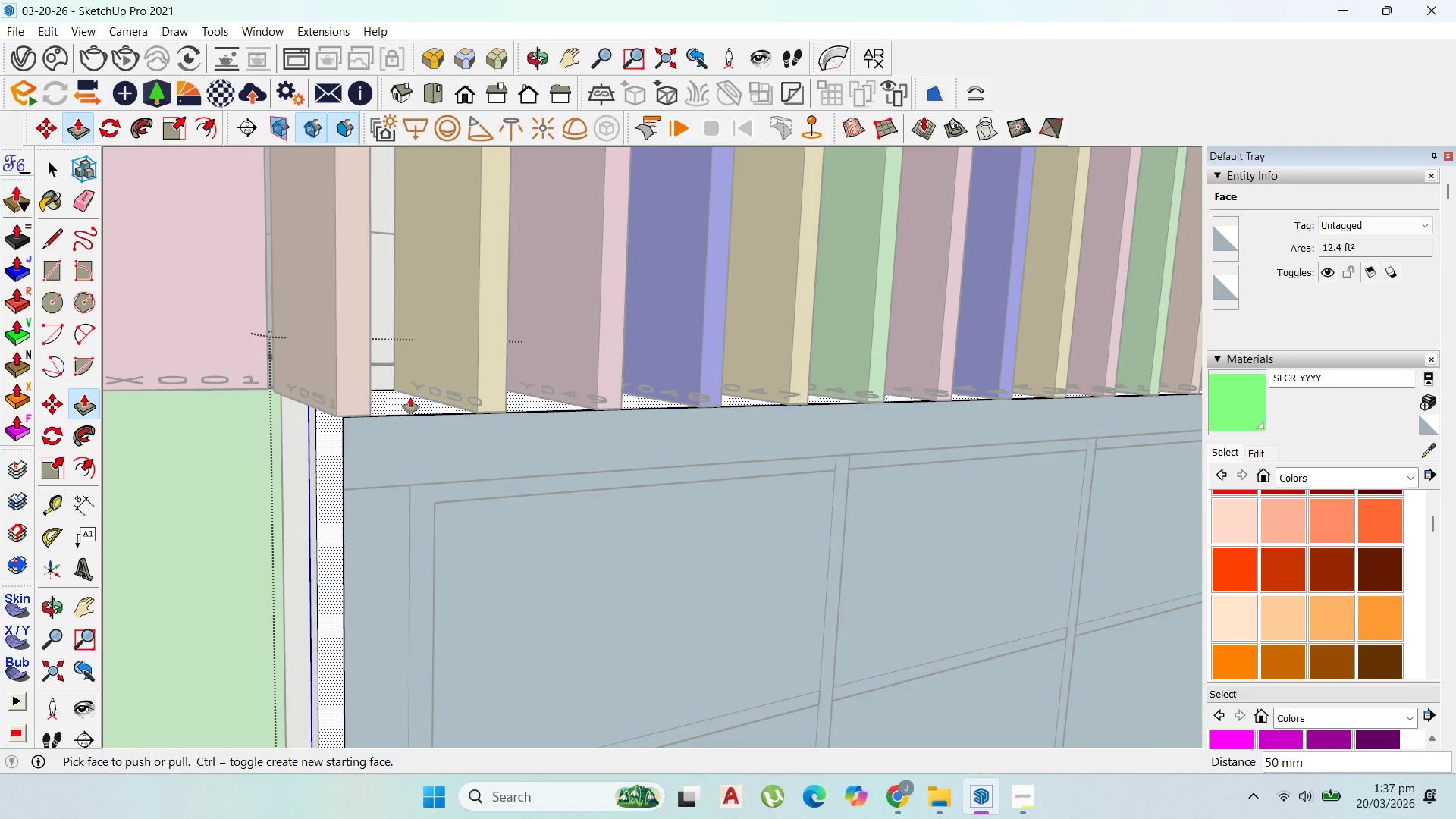 
scroll: coordinate [303, 296], scroll_direction: down, amount: 7.0
 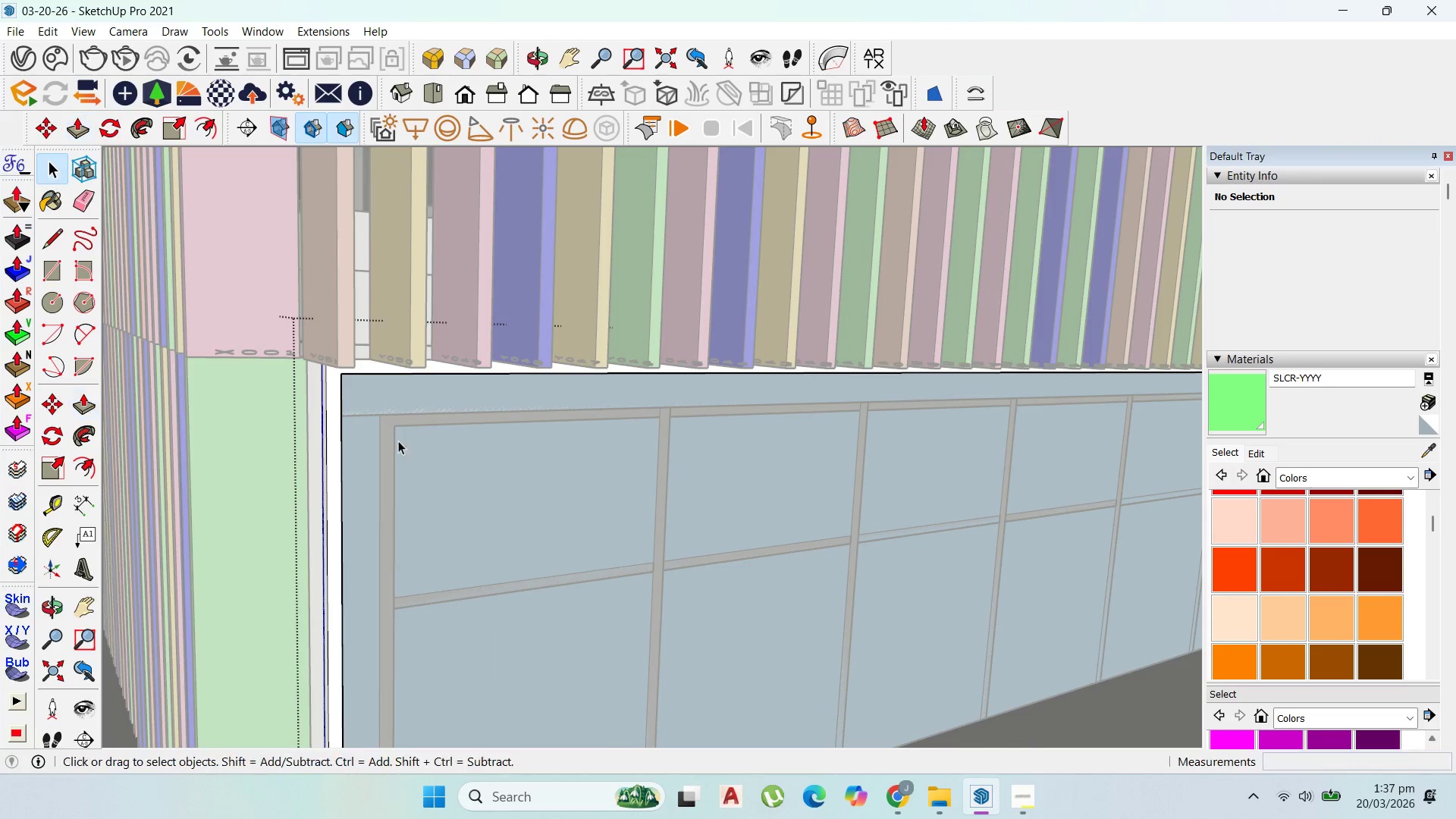 
double_click([499, 529])
 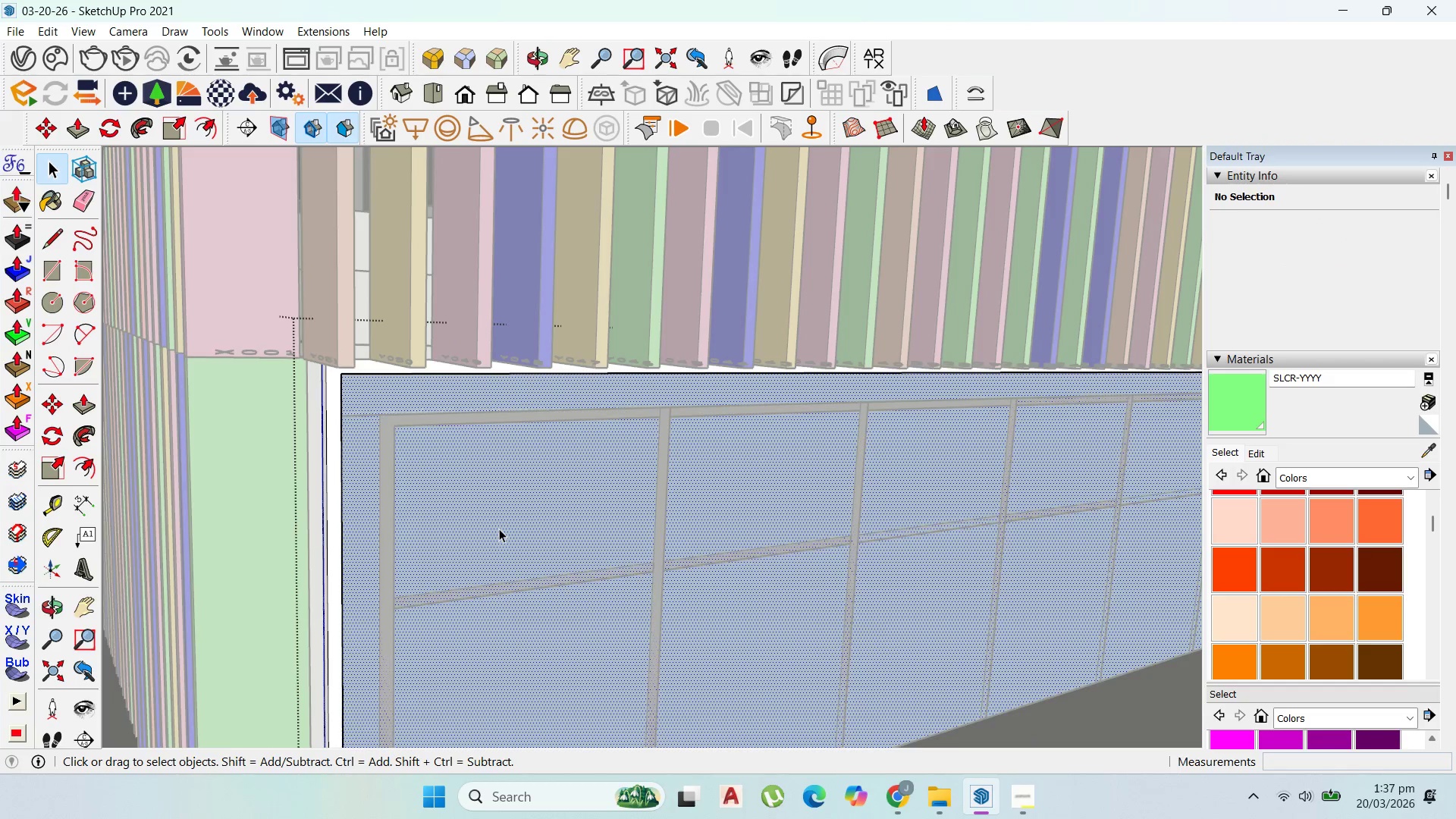 
scroll: coordinate [499, 529], scroll_direction: down, amount: 1.0
 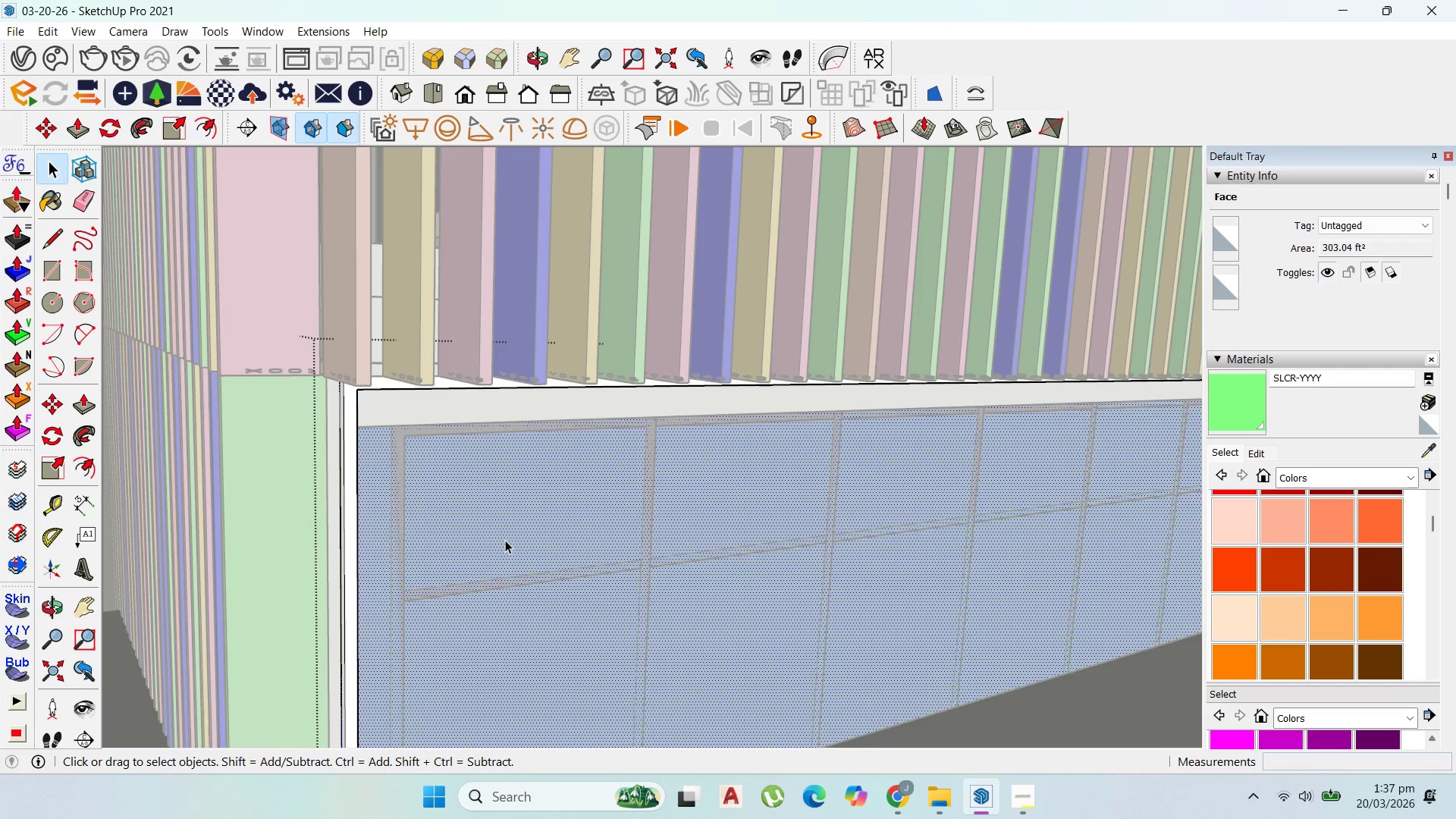 
key(Delete)
 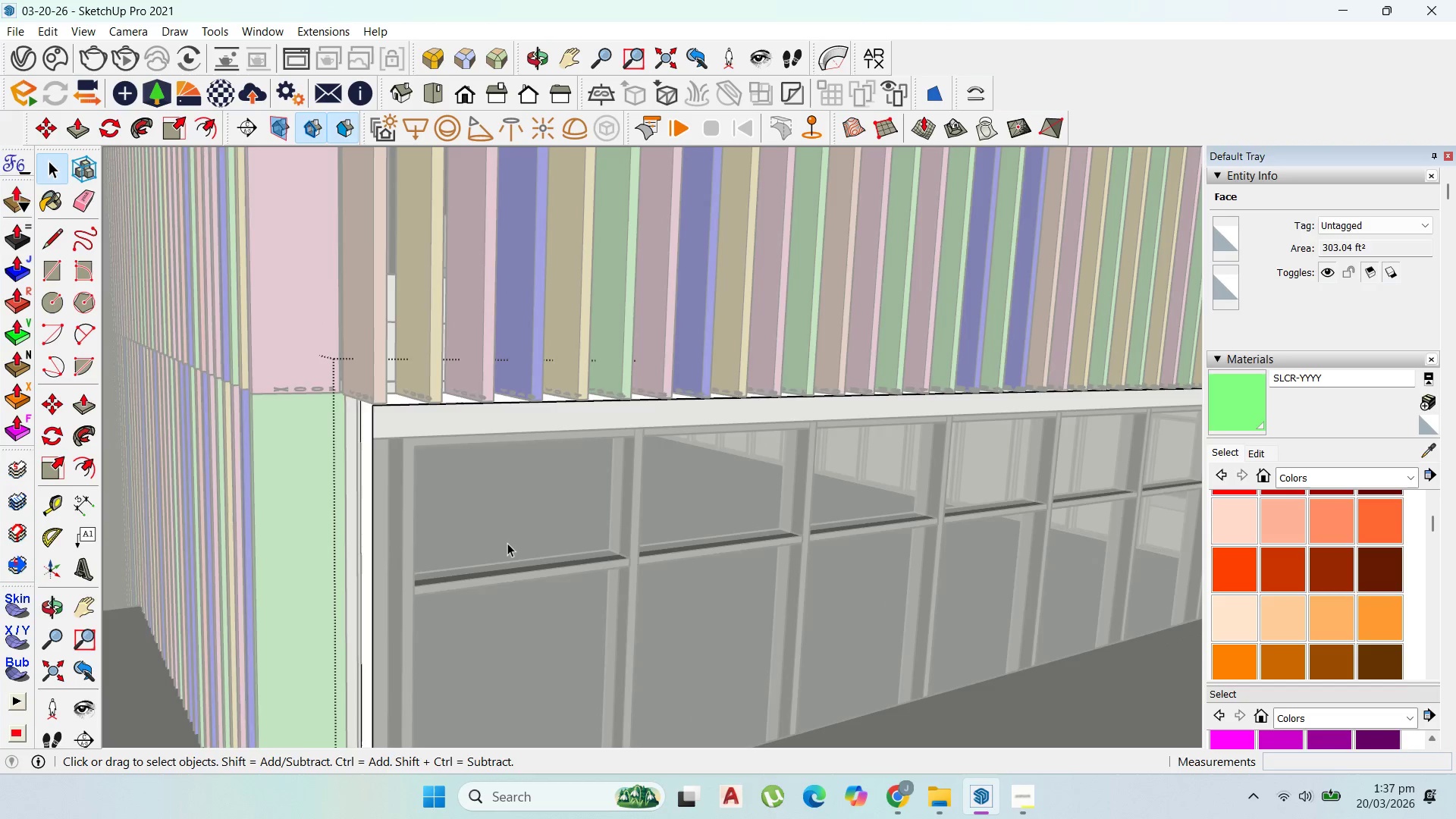 
key(Escape)
 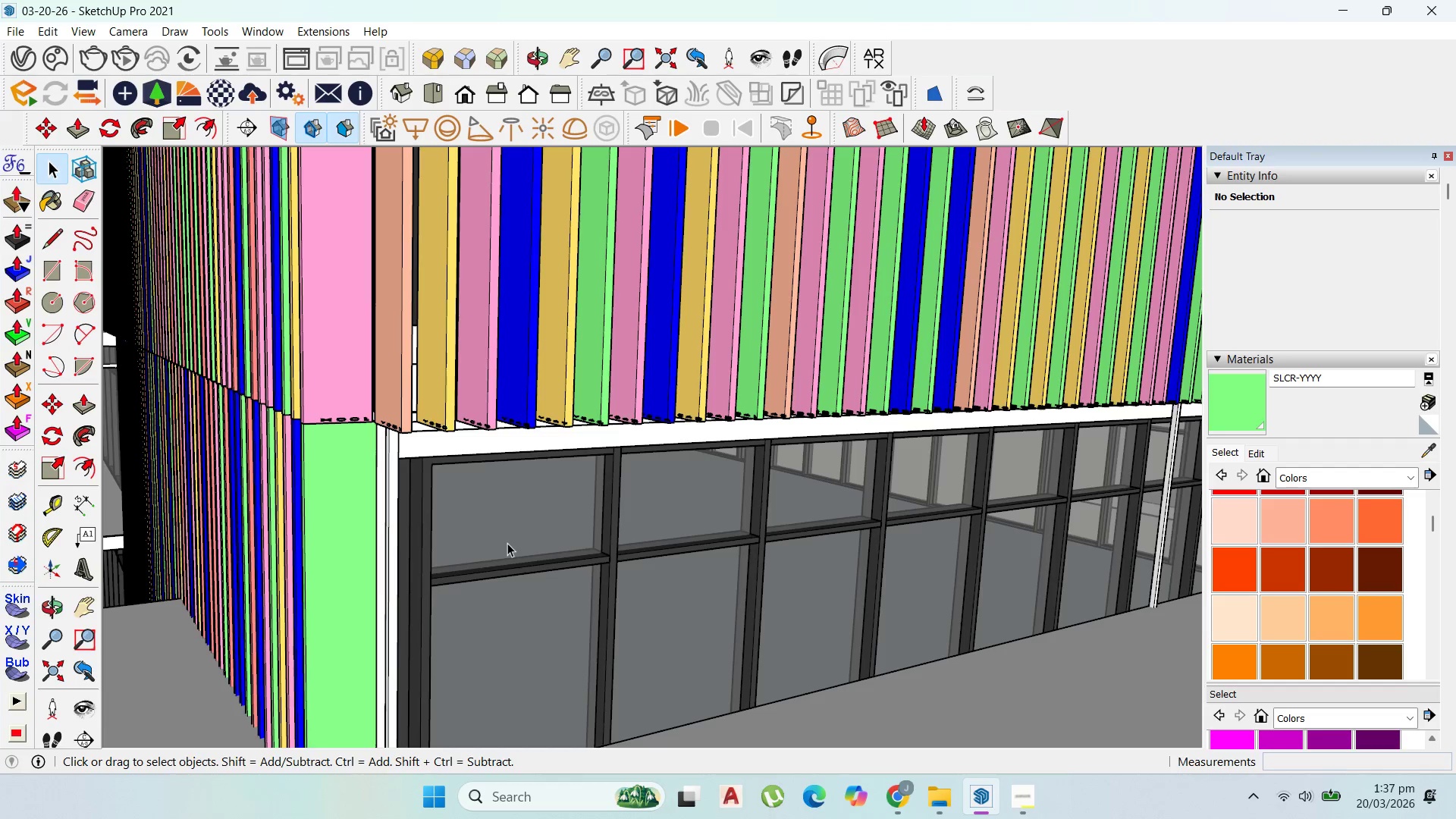 
scroll: coordinate [507, 543], scroll_direction: down, amount: 3.0
 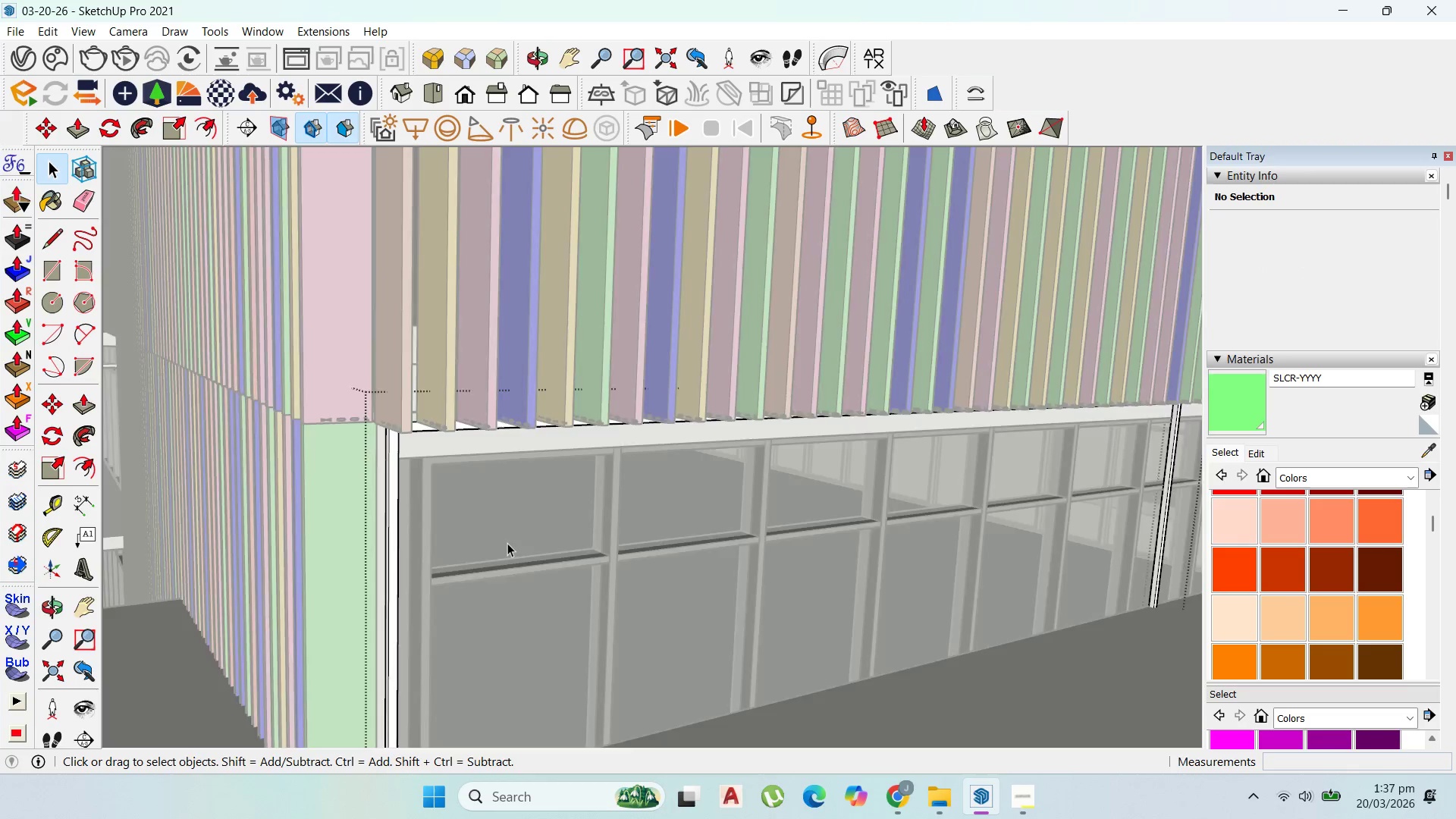 
key(Escape)
 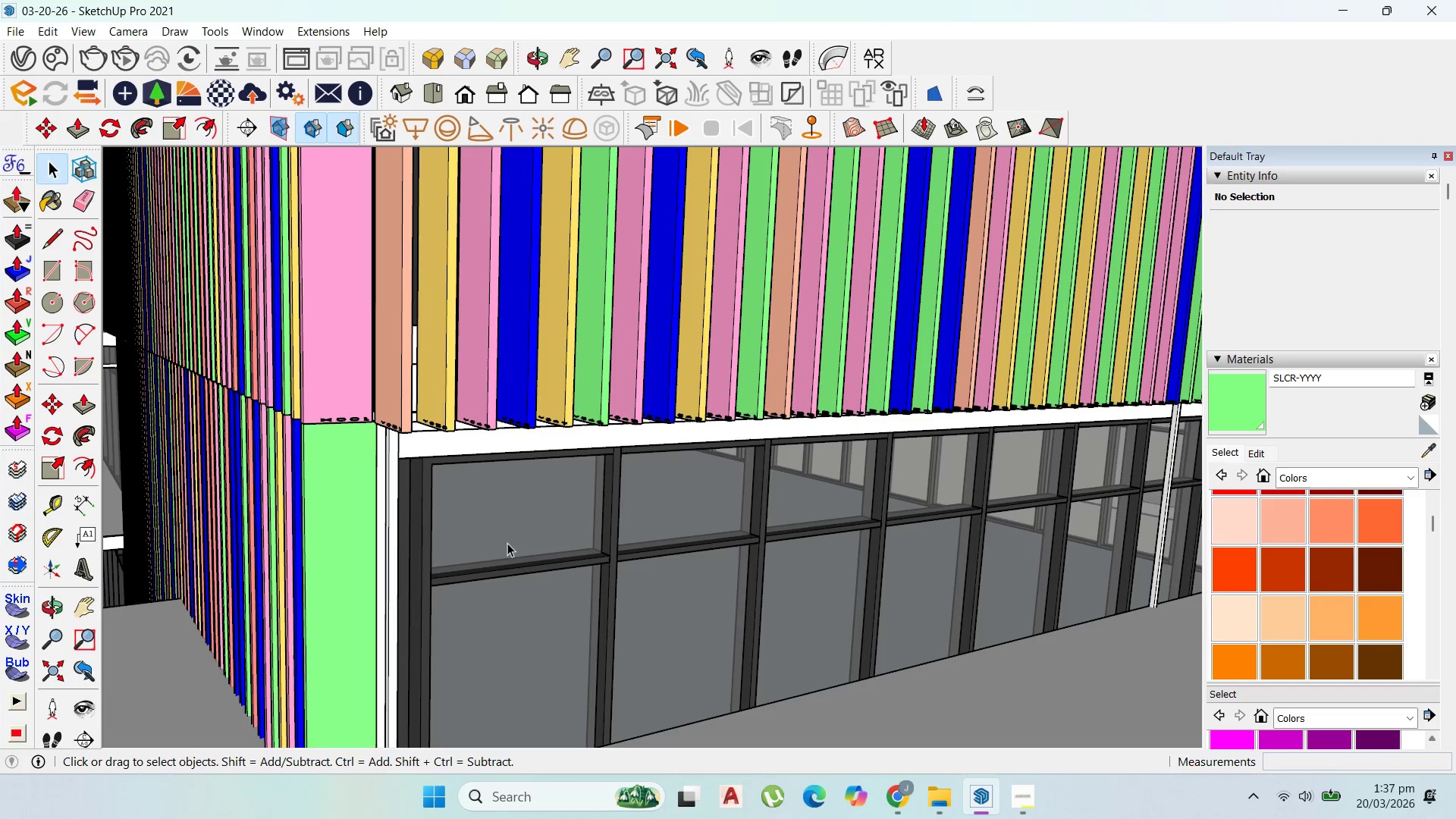 
key(Escape)
 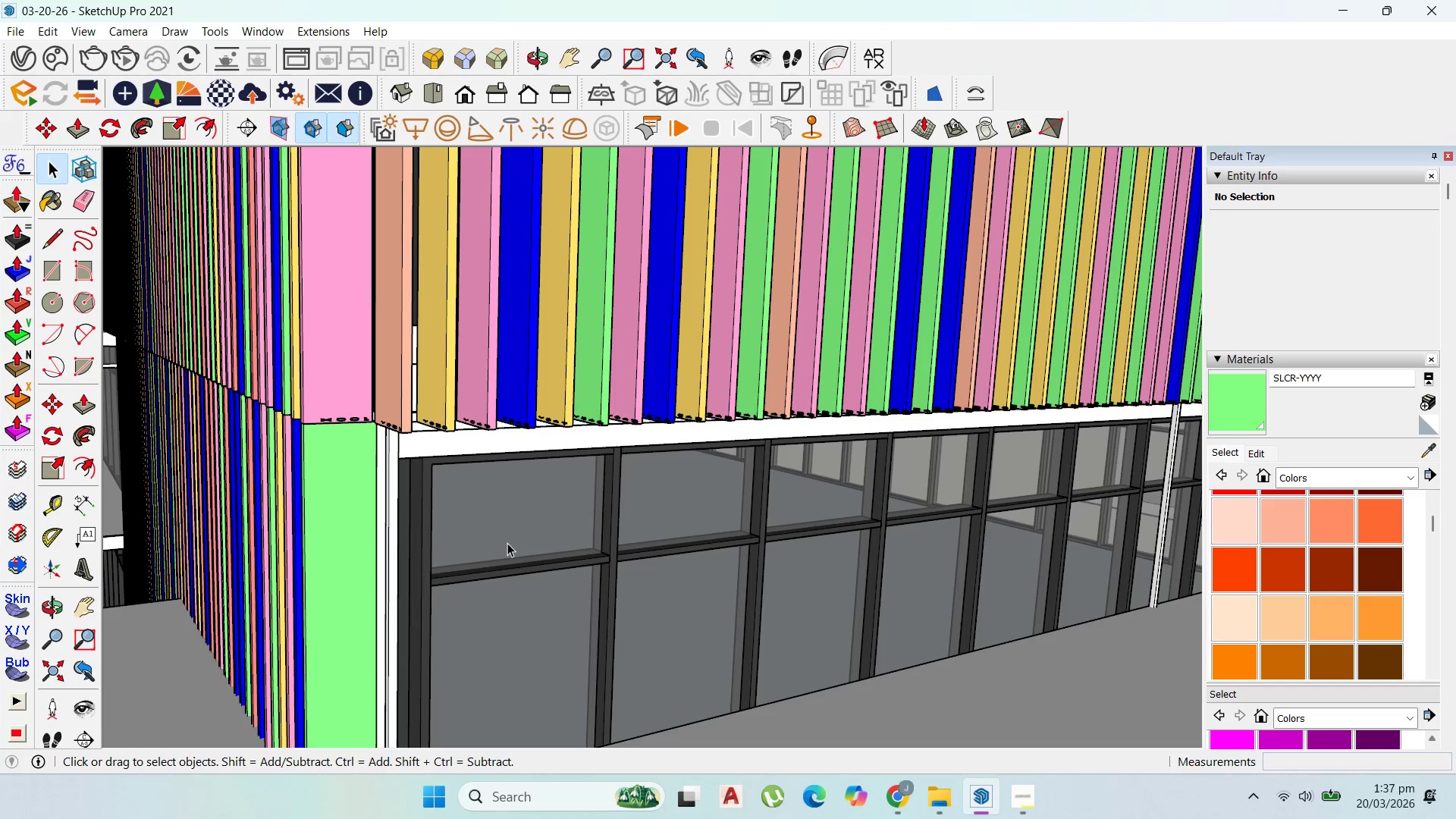 
key(Escape)
 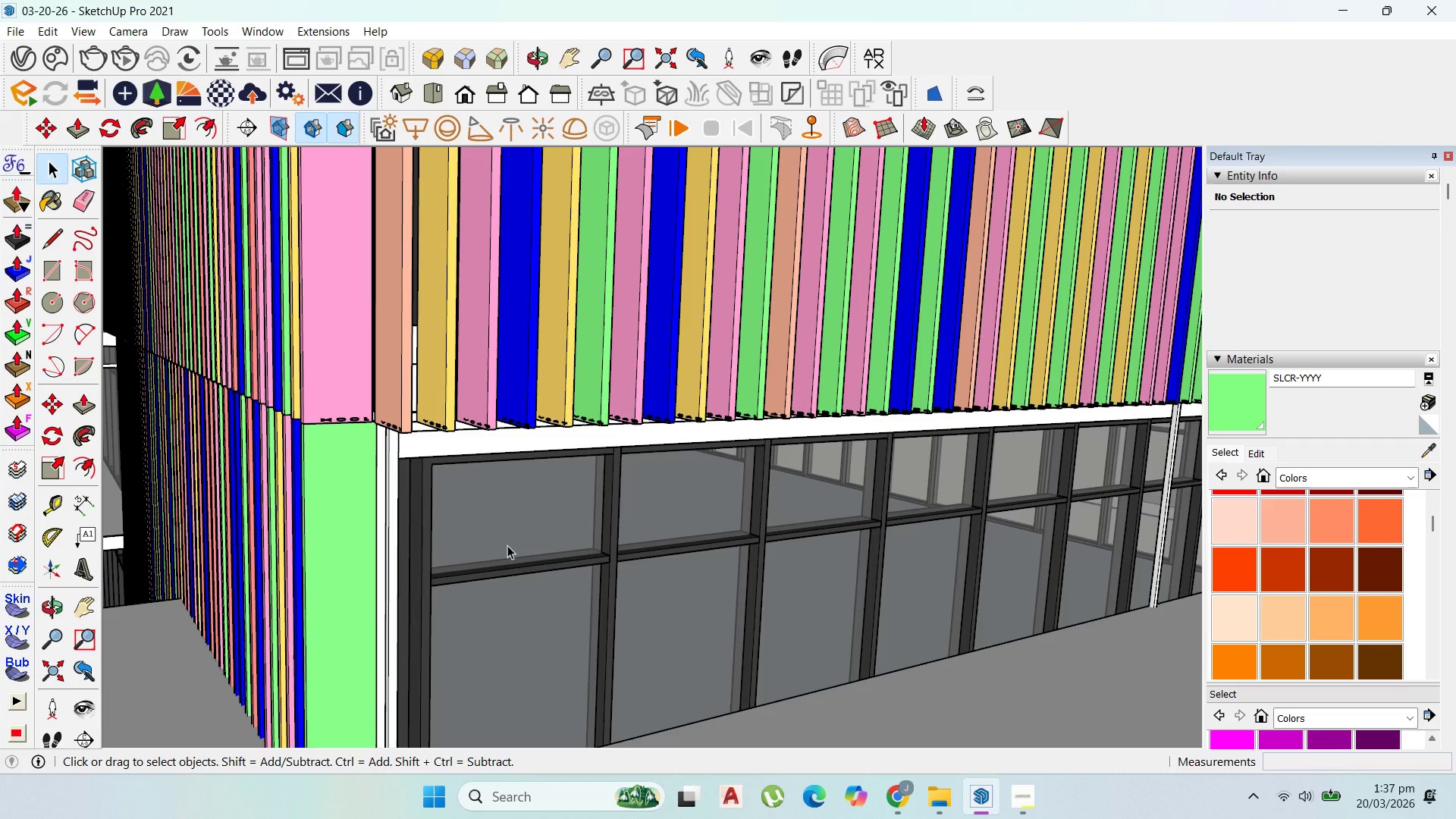 
key(Control+S)
 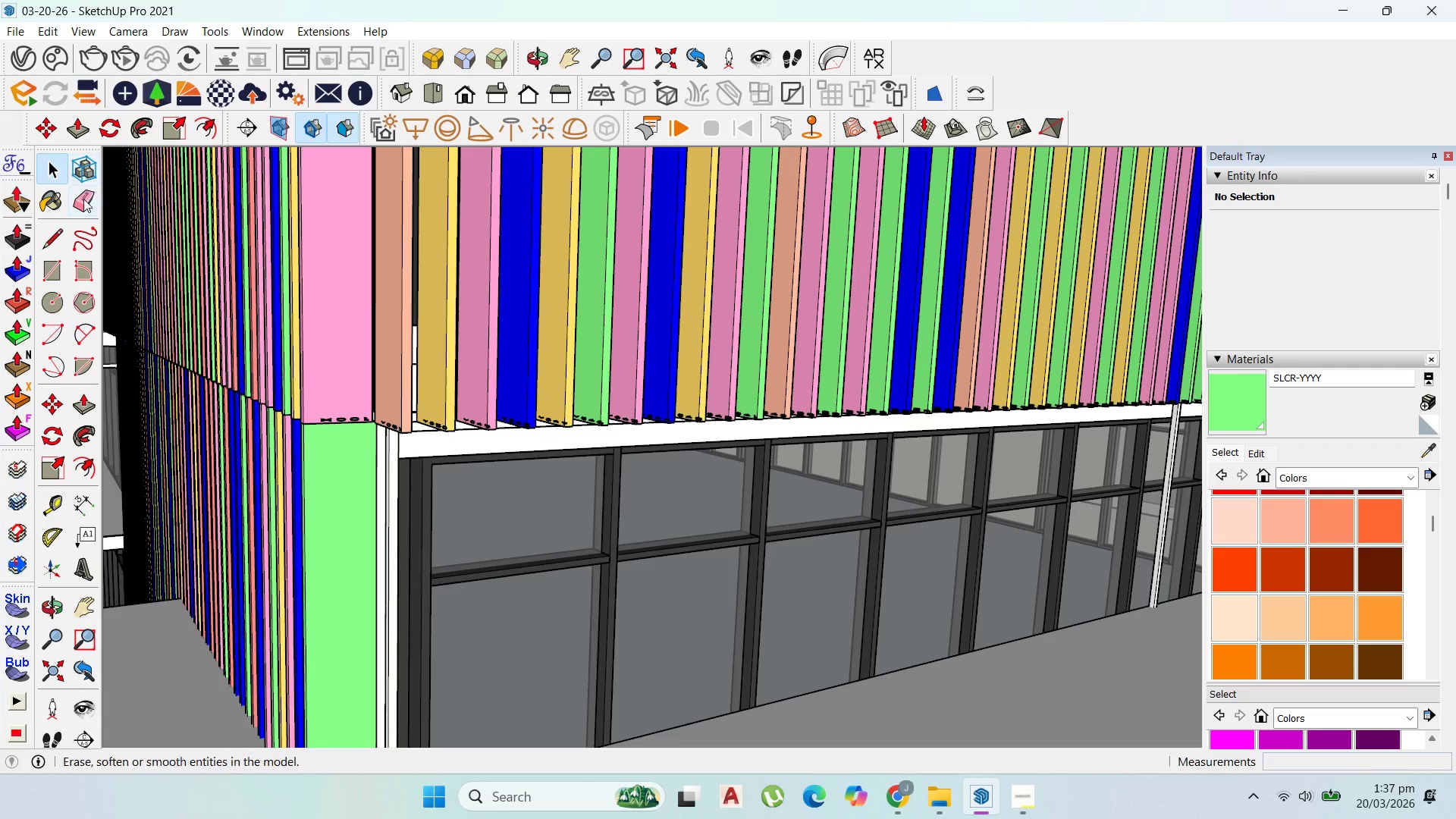 
scroll: coordinate [416, 514], scroll_direction: up, amount: 5.0
 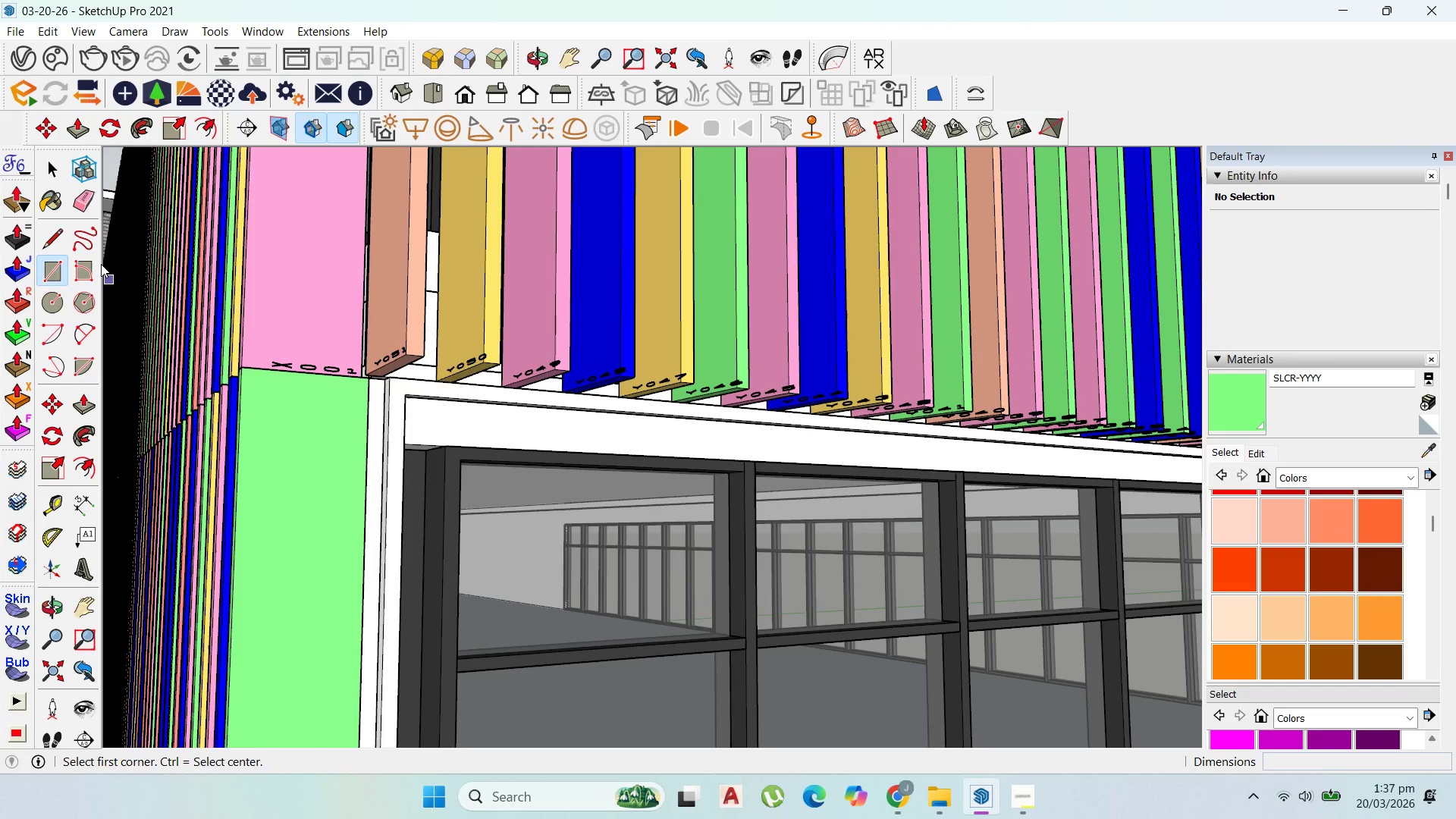 
left_click([52, 172])
 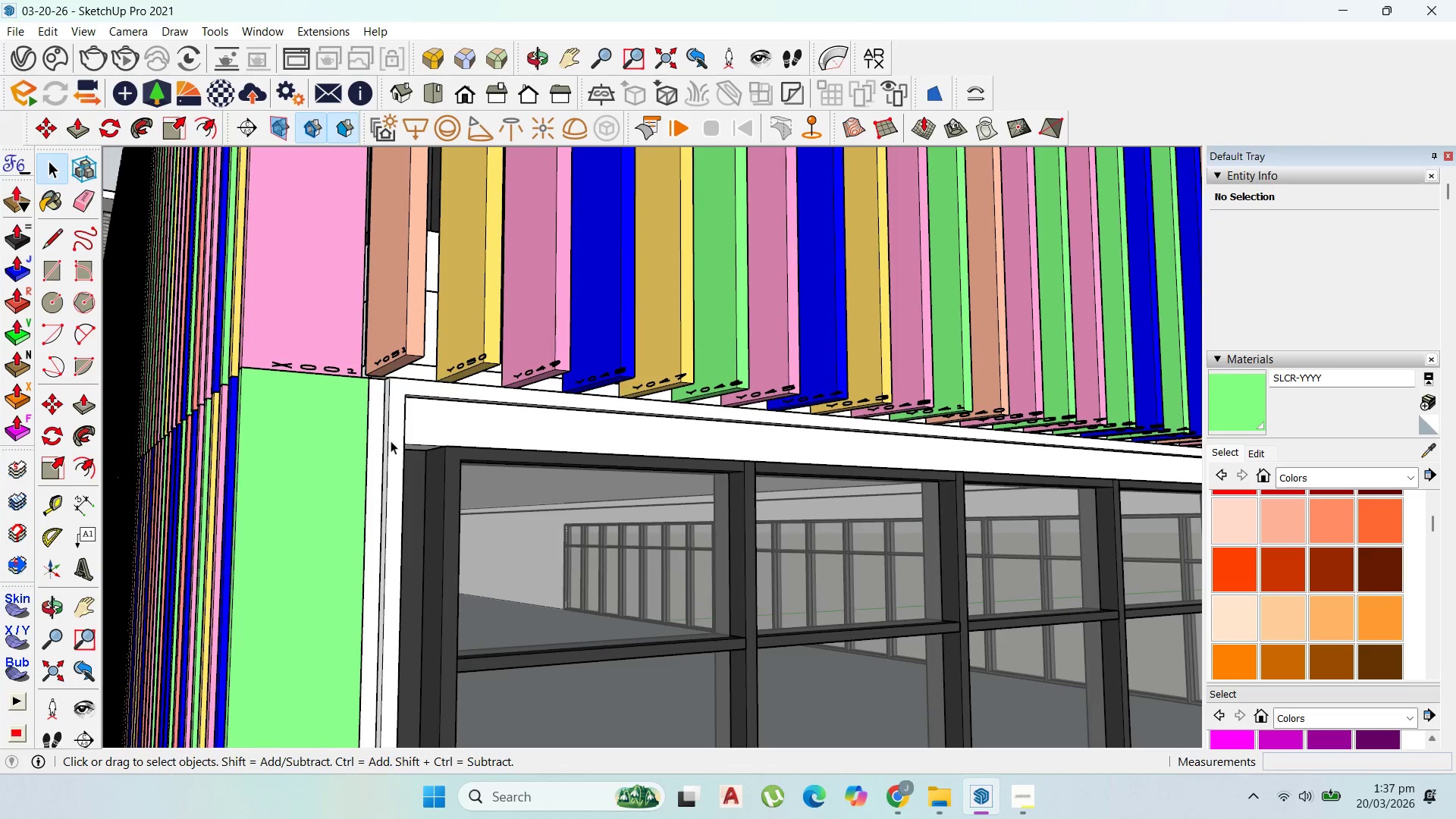 
left_click([395, 438])
 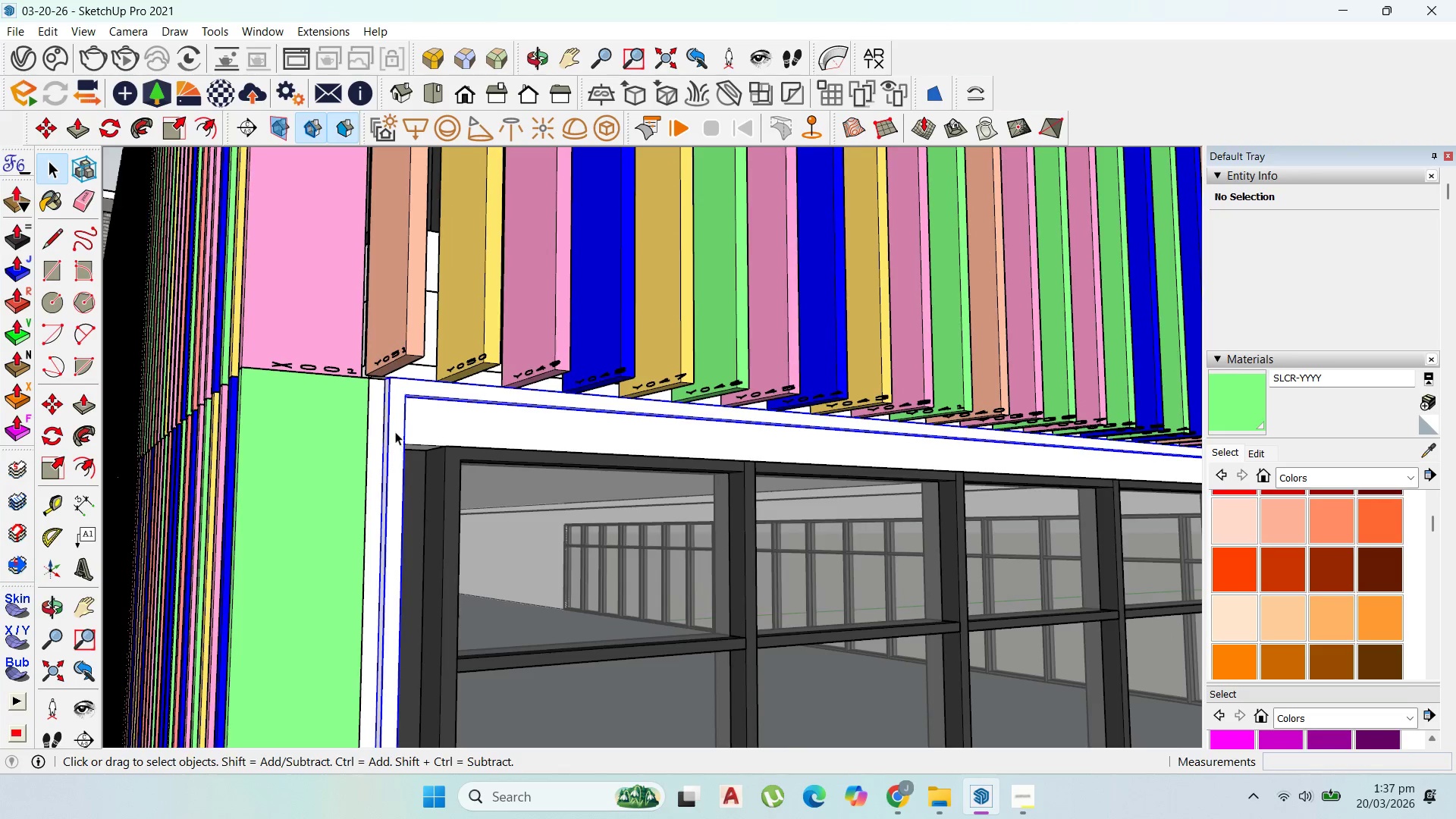 
scroll: coordinate [397, 426], scroll_direction: up, amount: 1.0
 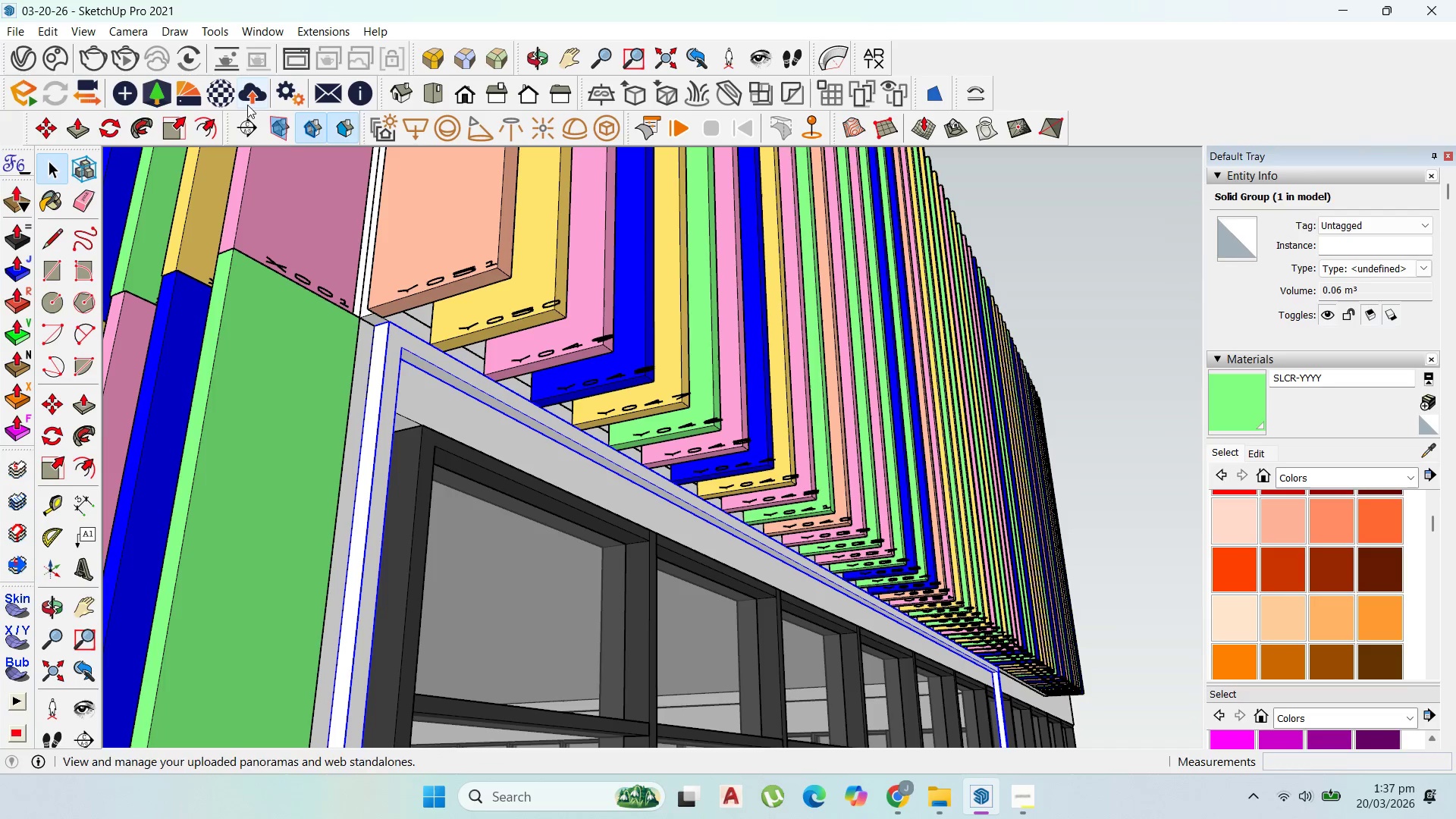 
left_click([177, 124])
 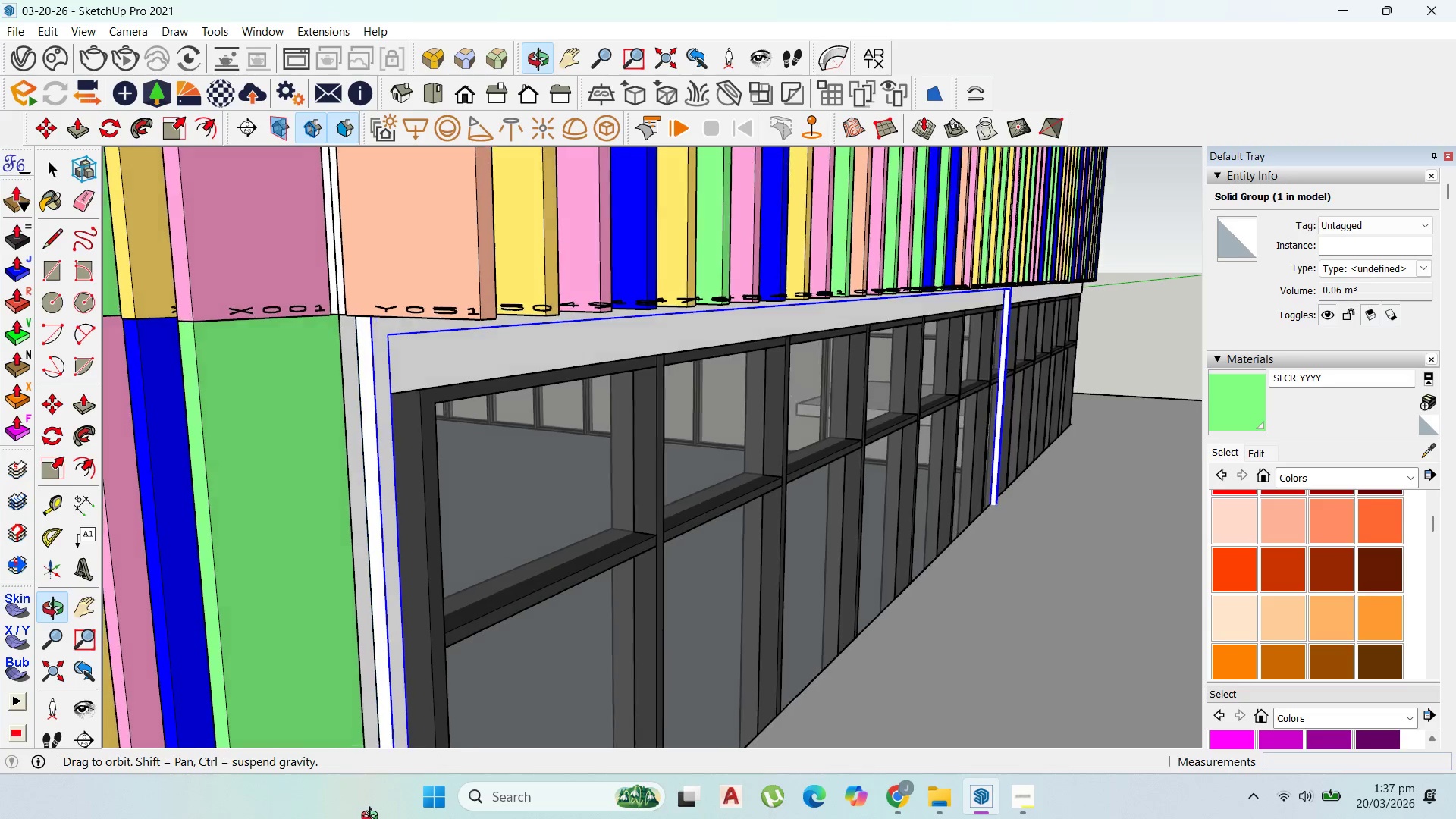 
scroll: coordinate [431, 581], scroll_direction: up, amount: 6.0
 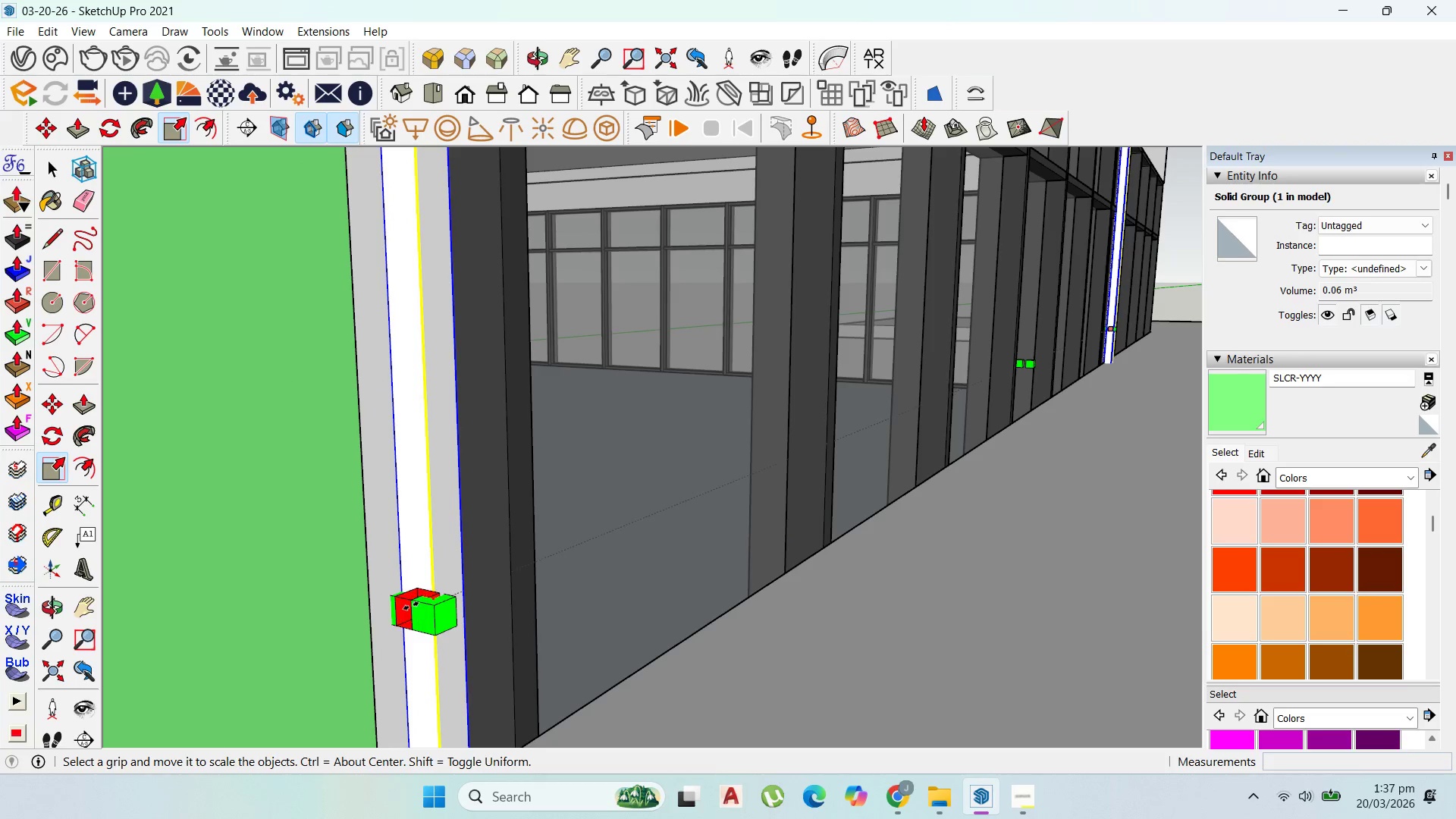 
left_click([412, 606])
 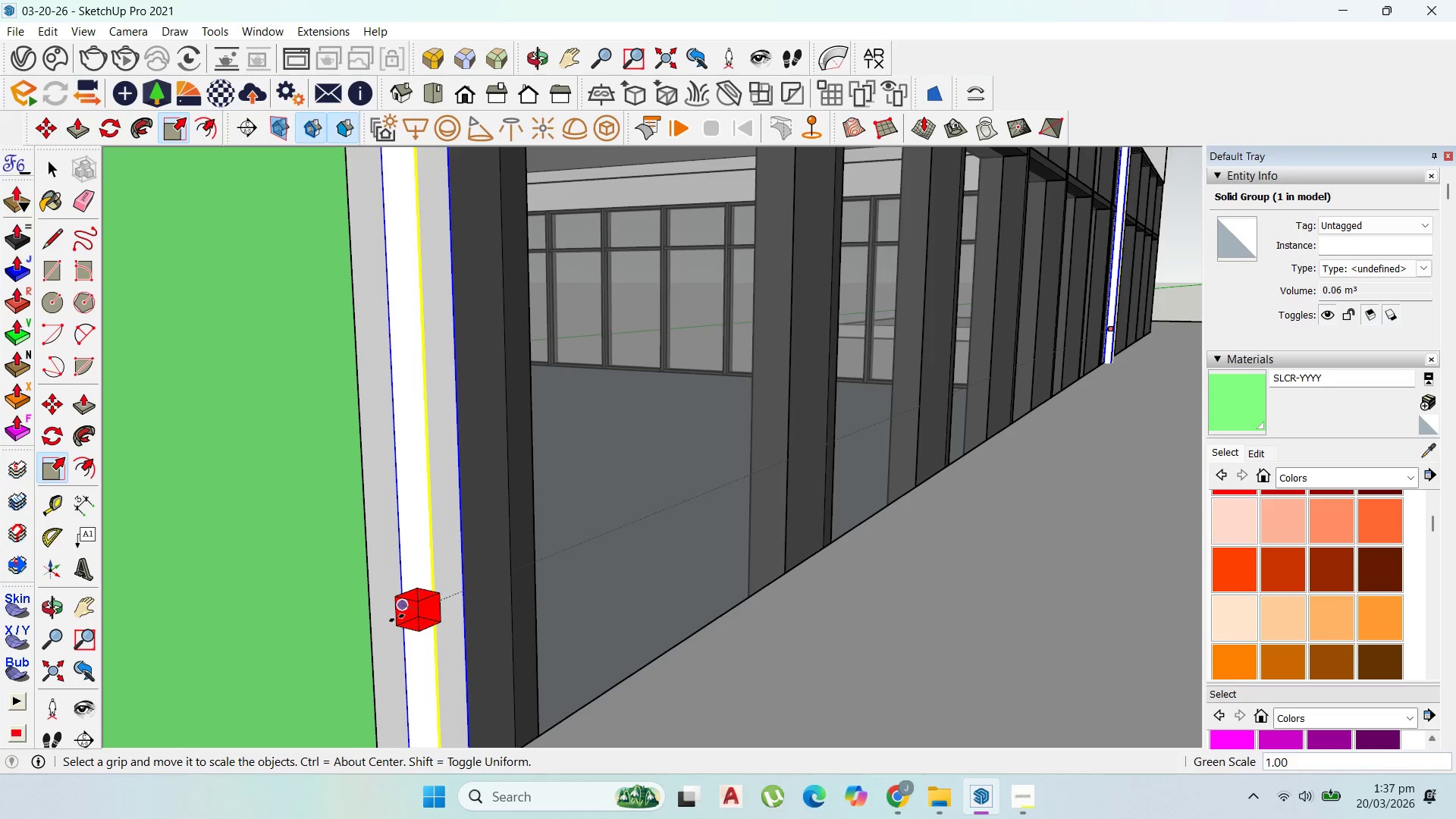 
scroll: coordinate [397, 618], scroll_direction: down, amount: 4.0
 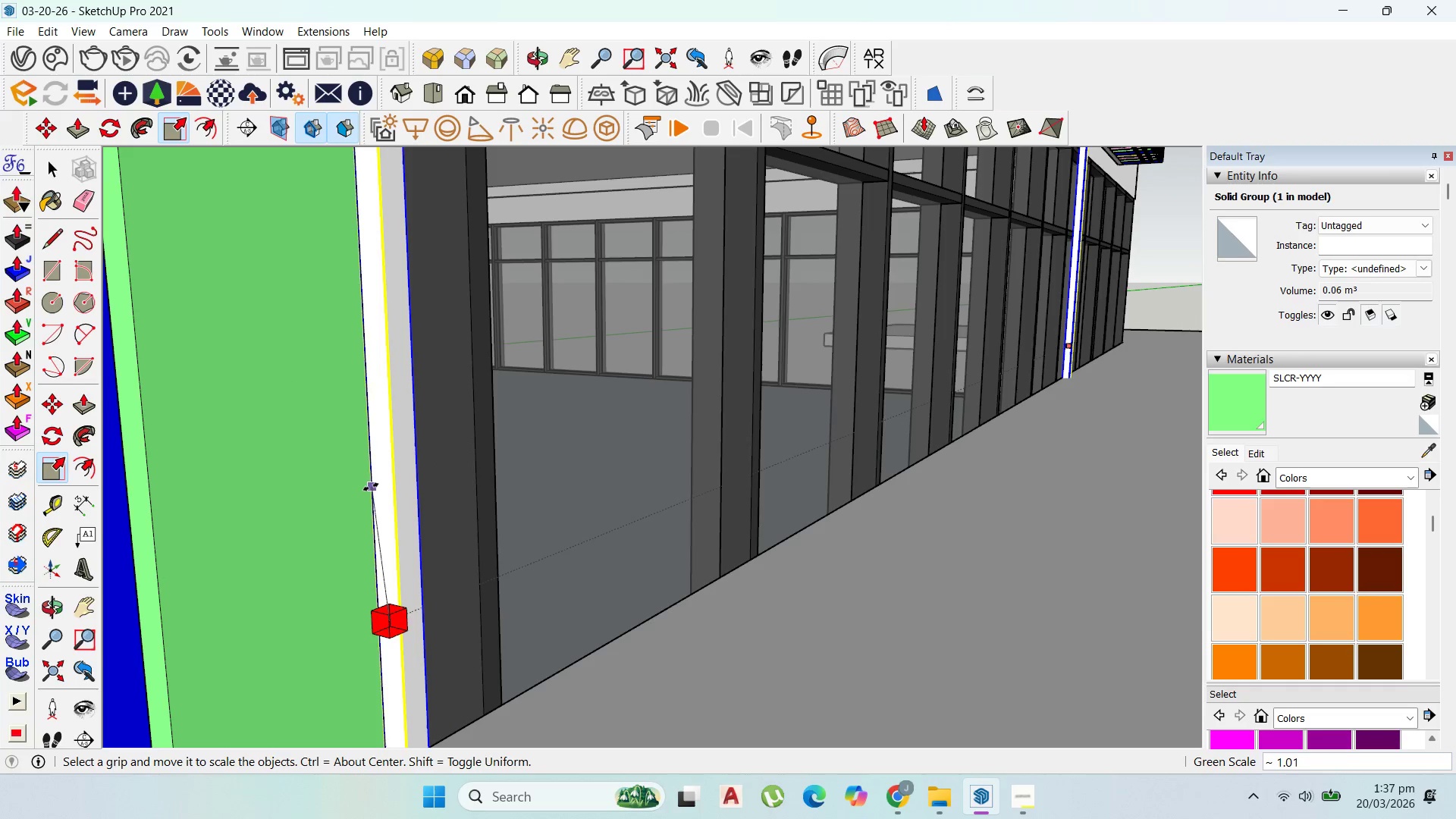 
left_click([369, 488])
 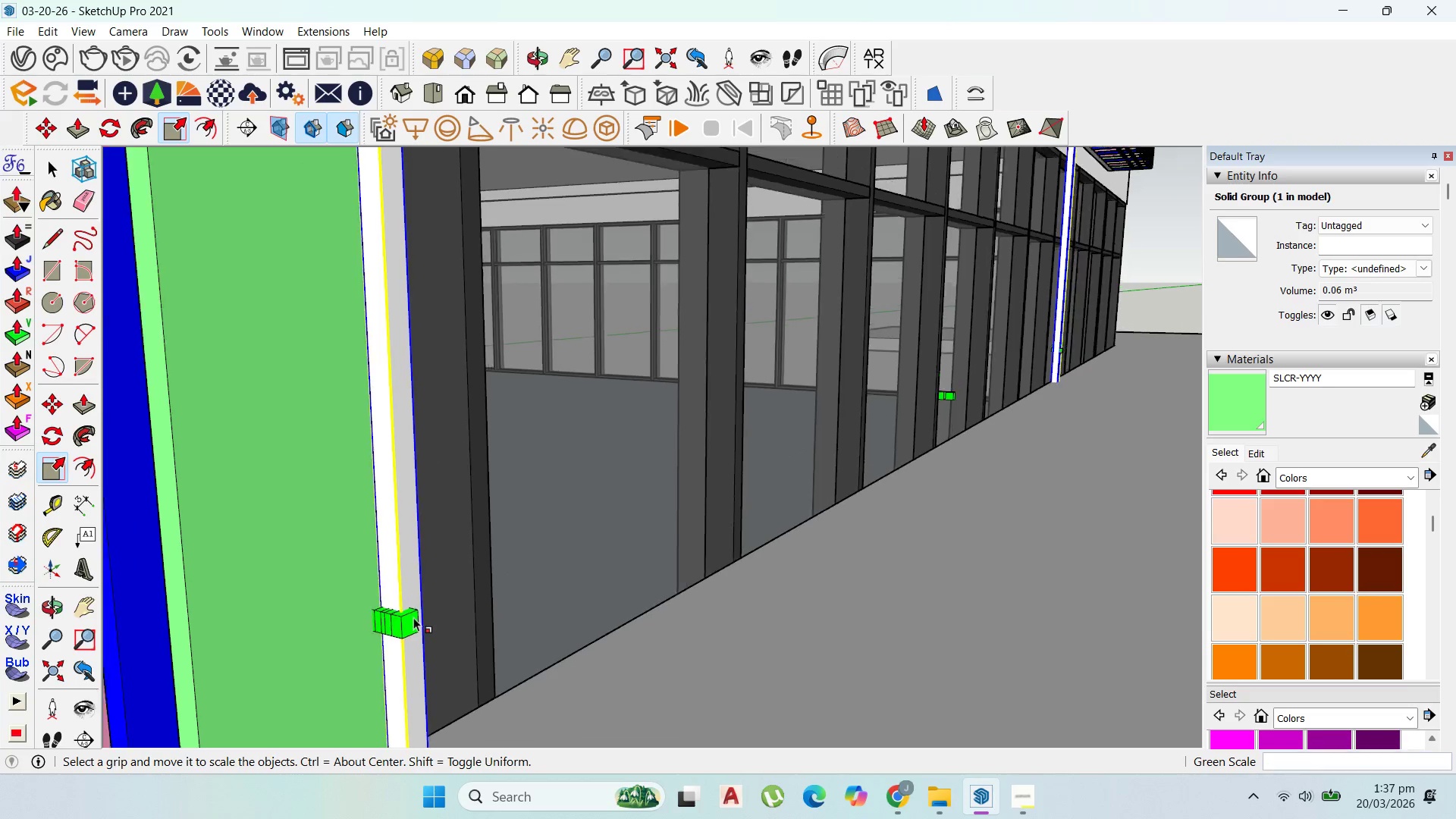 
scroll: coordinate [359, 563], scroll_direction: down, amount: 9.0
 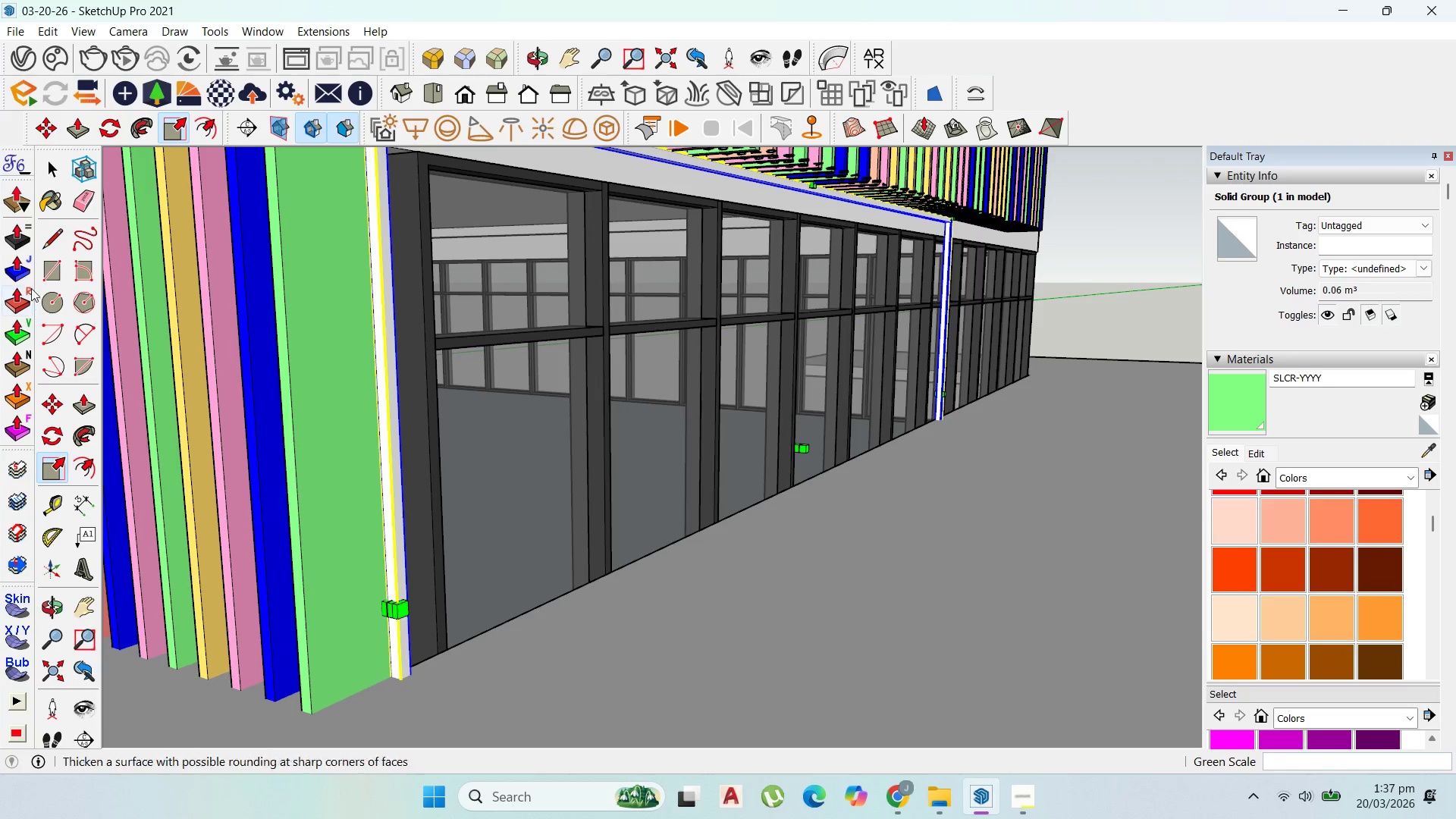 
left_click([42, 268])
 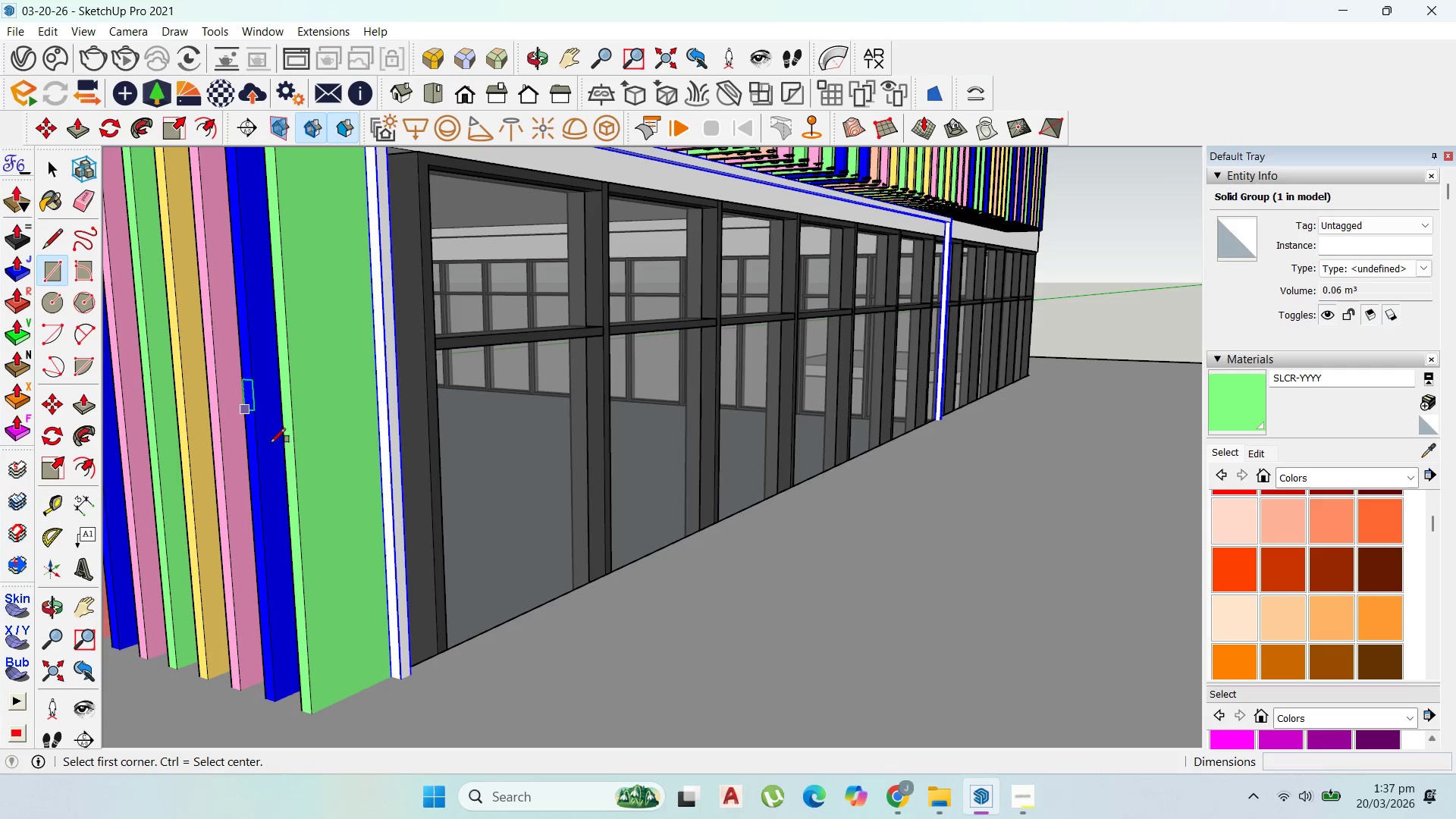 
scroll: coordinate [292, 472], scroll_direction: down, amount: 3.0
 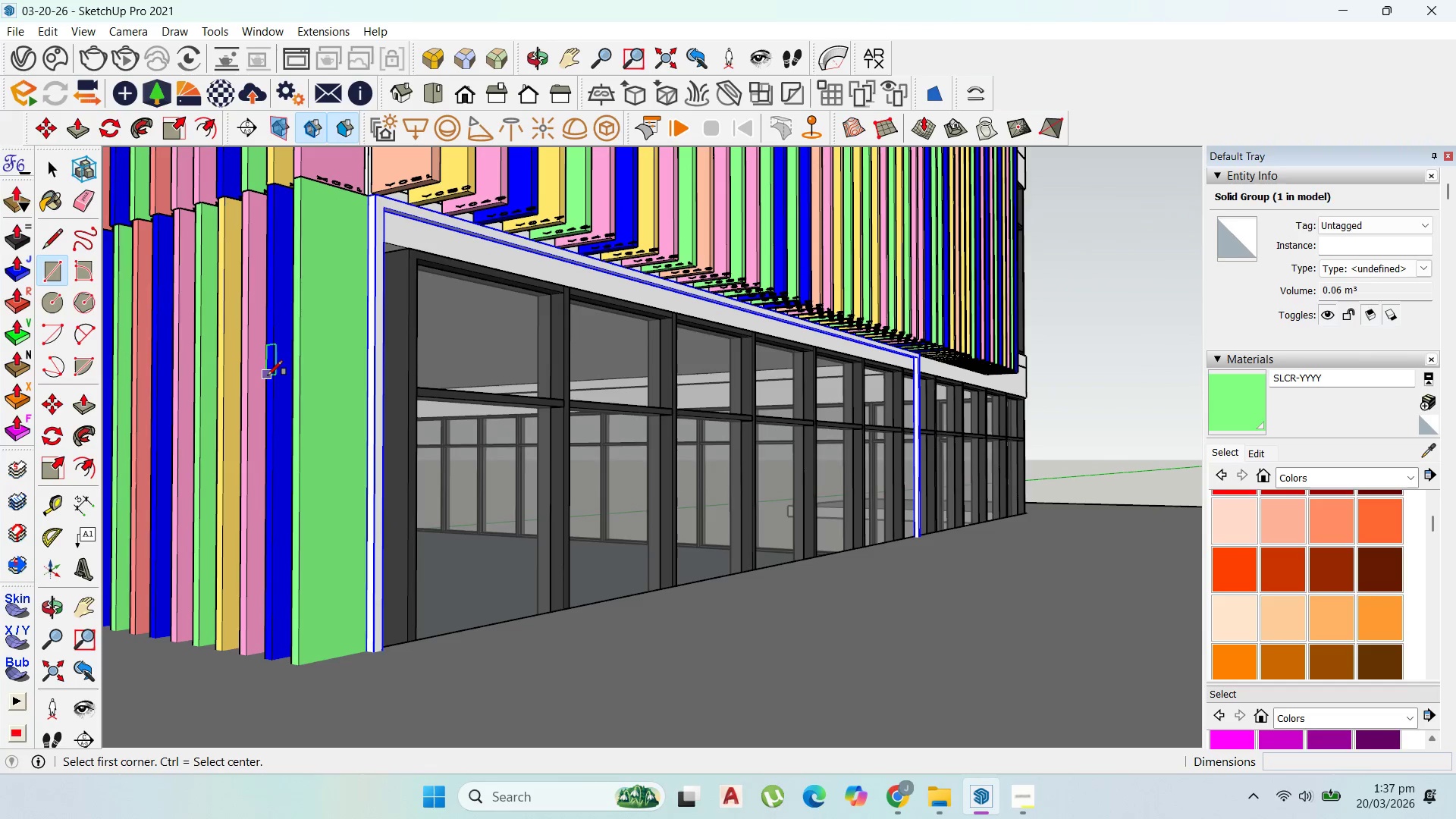 
scroll: coordinate [322, 300], scroll_direction: up, amount: 1.0
 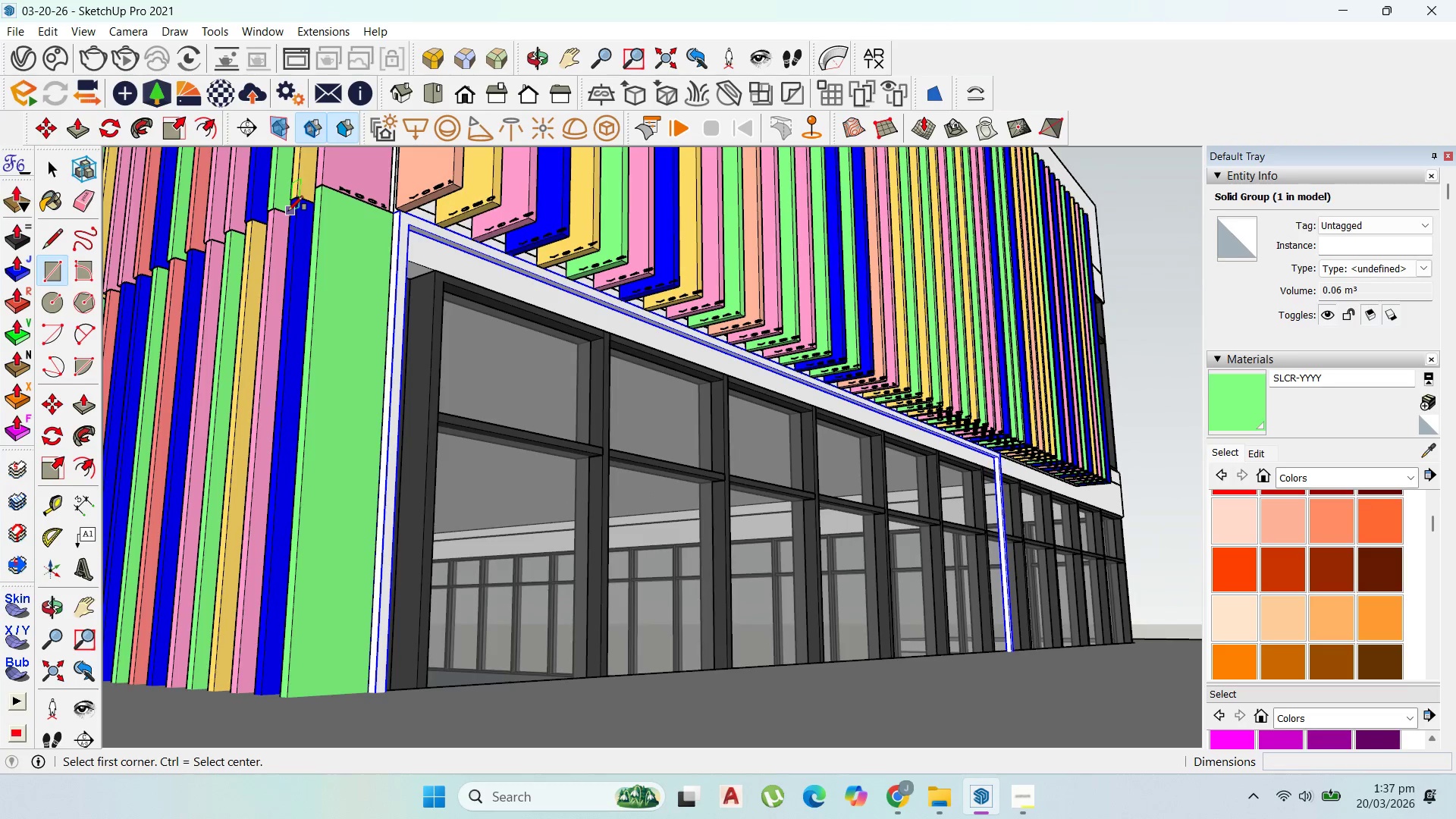 
scroll: coordinate [454, 562], scroll_direction: down, amount: 80.0
 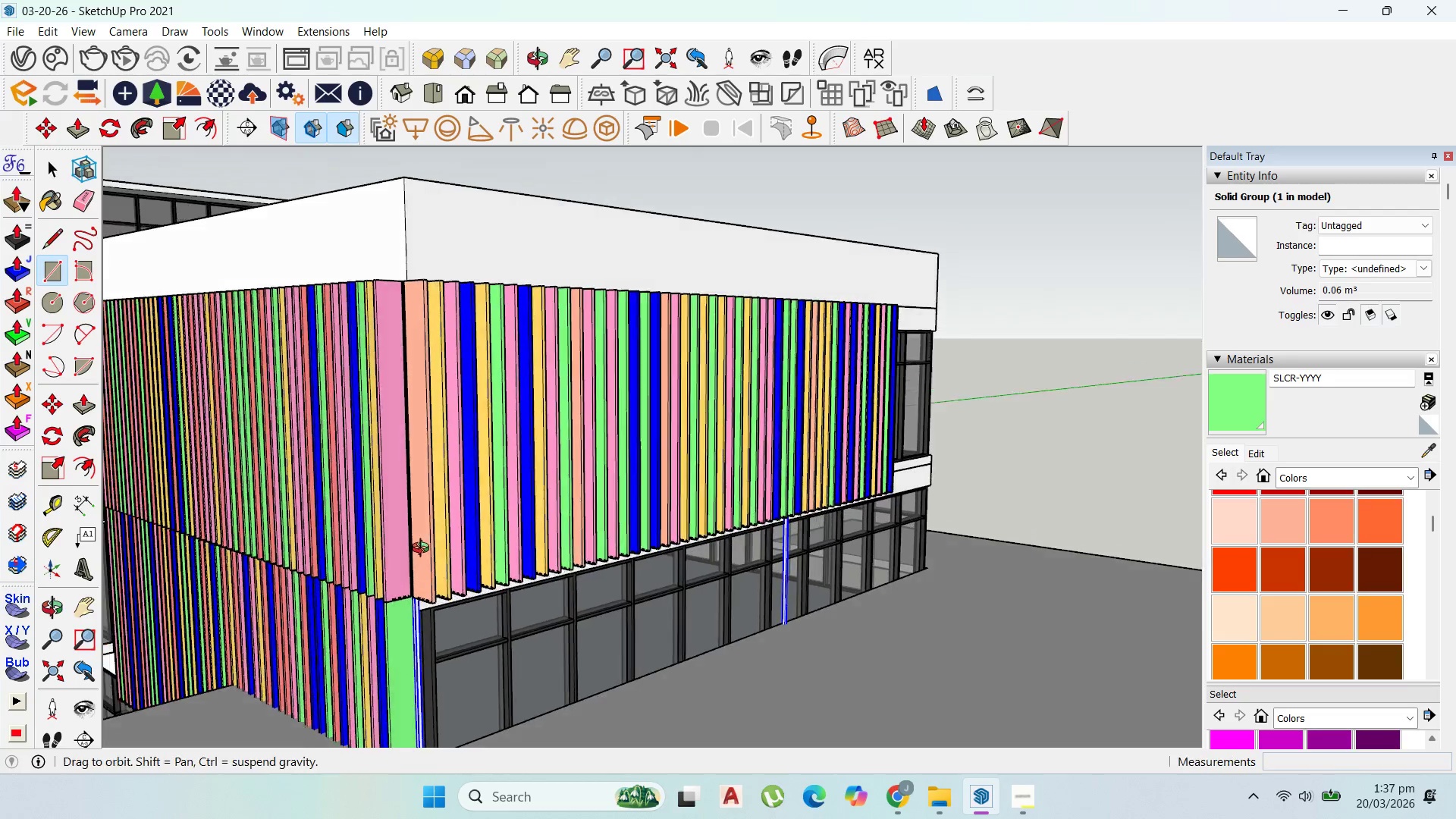 
scroll: coordinate [540, 624], scroll_direction: up, amount: 17.0
 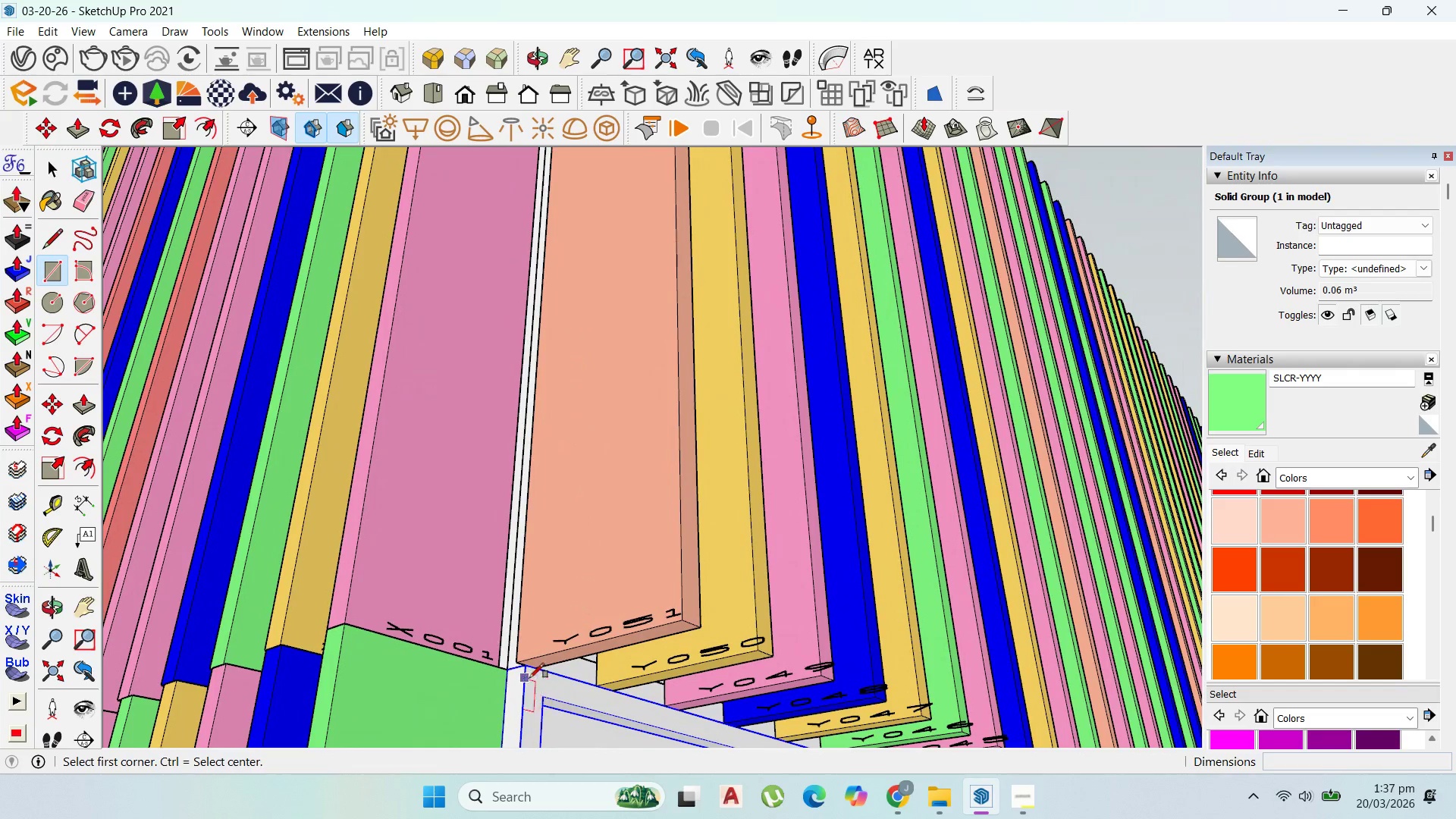 
left_click_drag(start_coordinate=[529, 672], to_coordinate=[535, 673])
 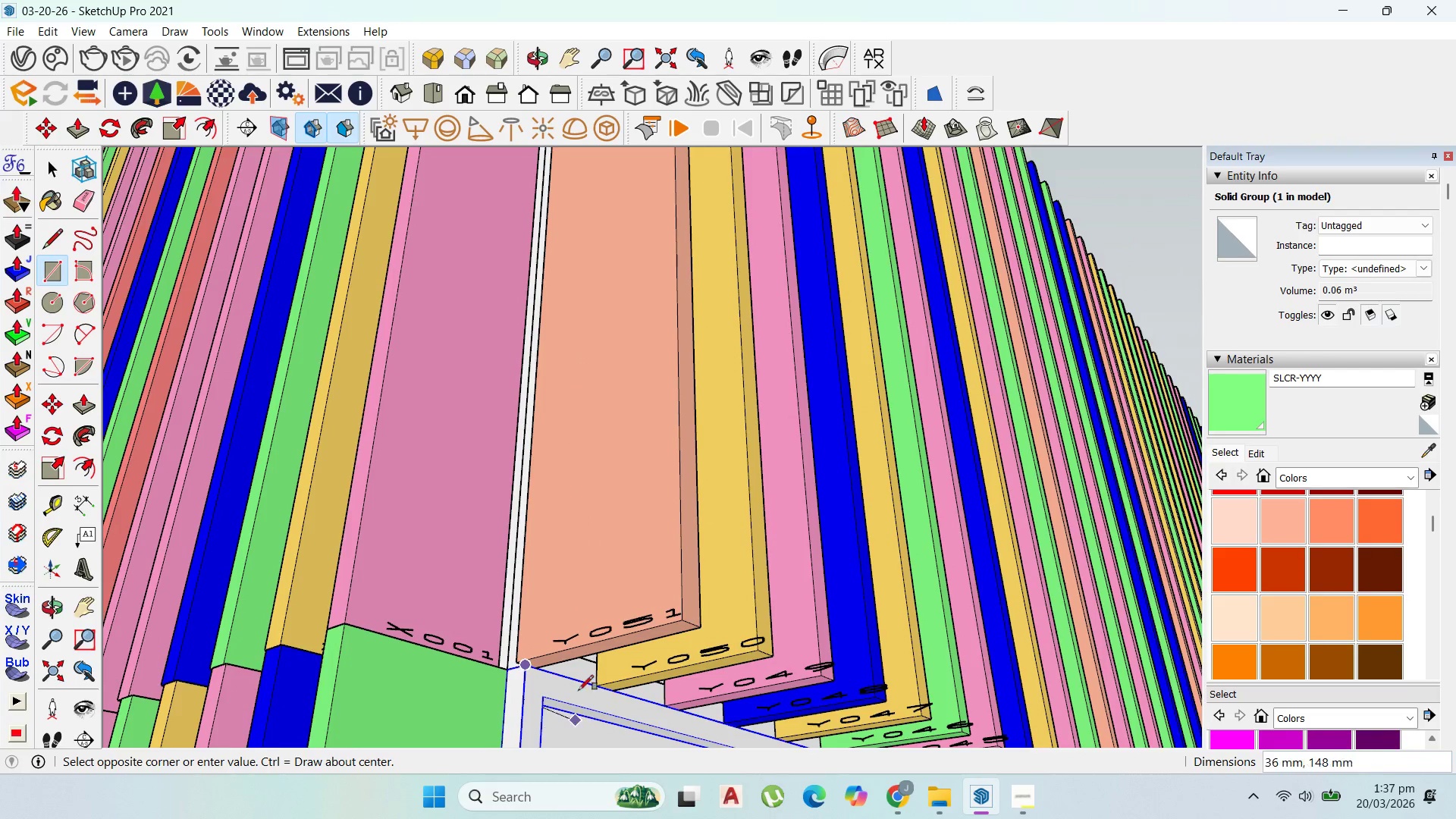 
scroll: coordinate [579, 646], scroll_direction: down, amount: 2.0
 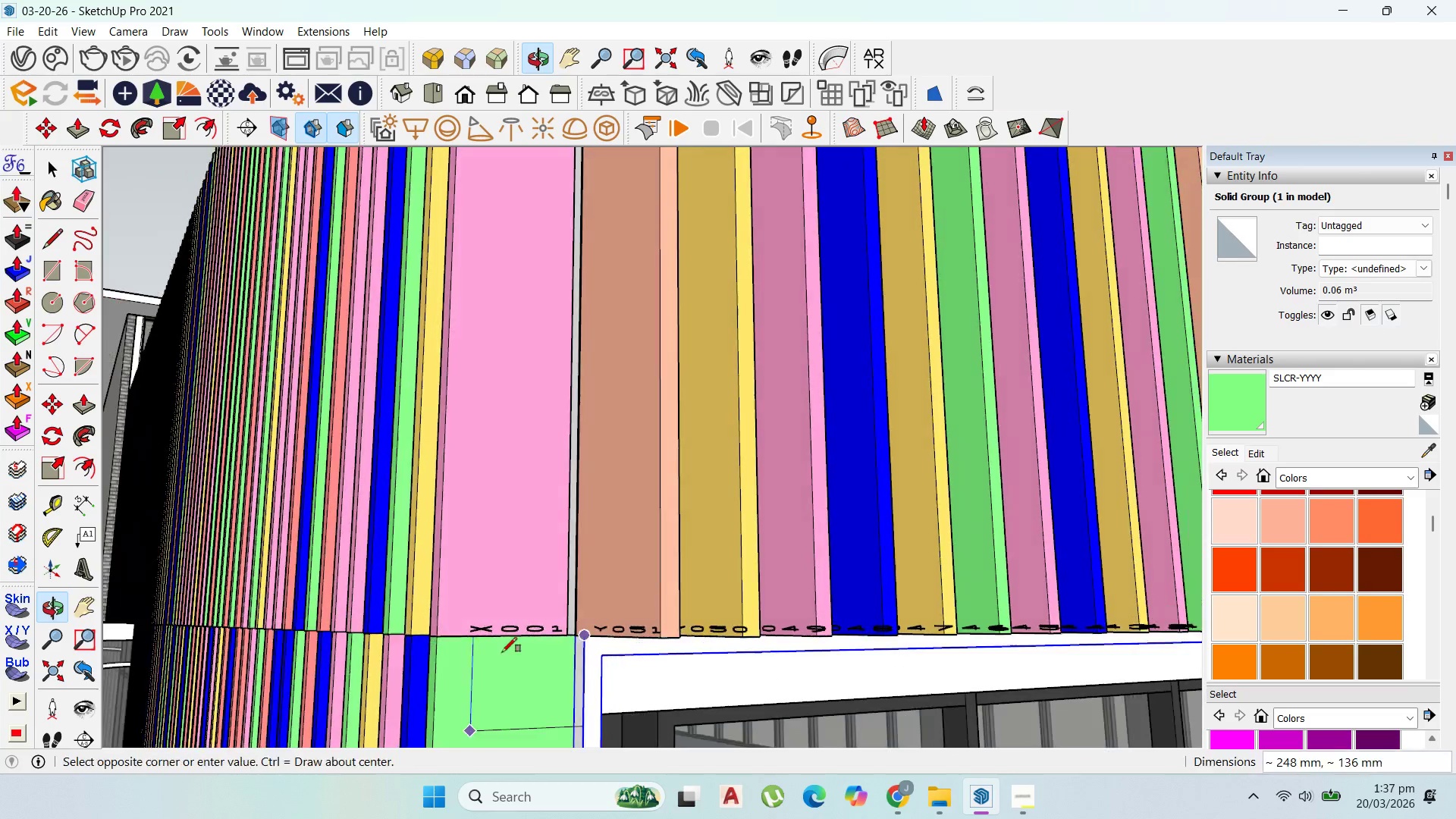 
left_click([810, 583])
 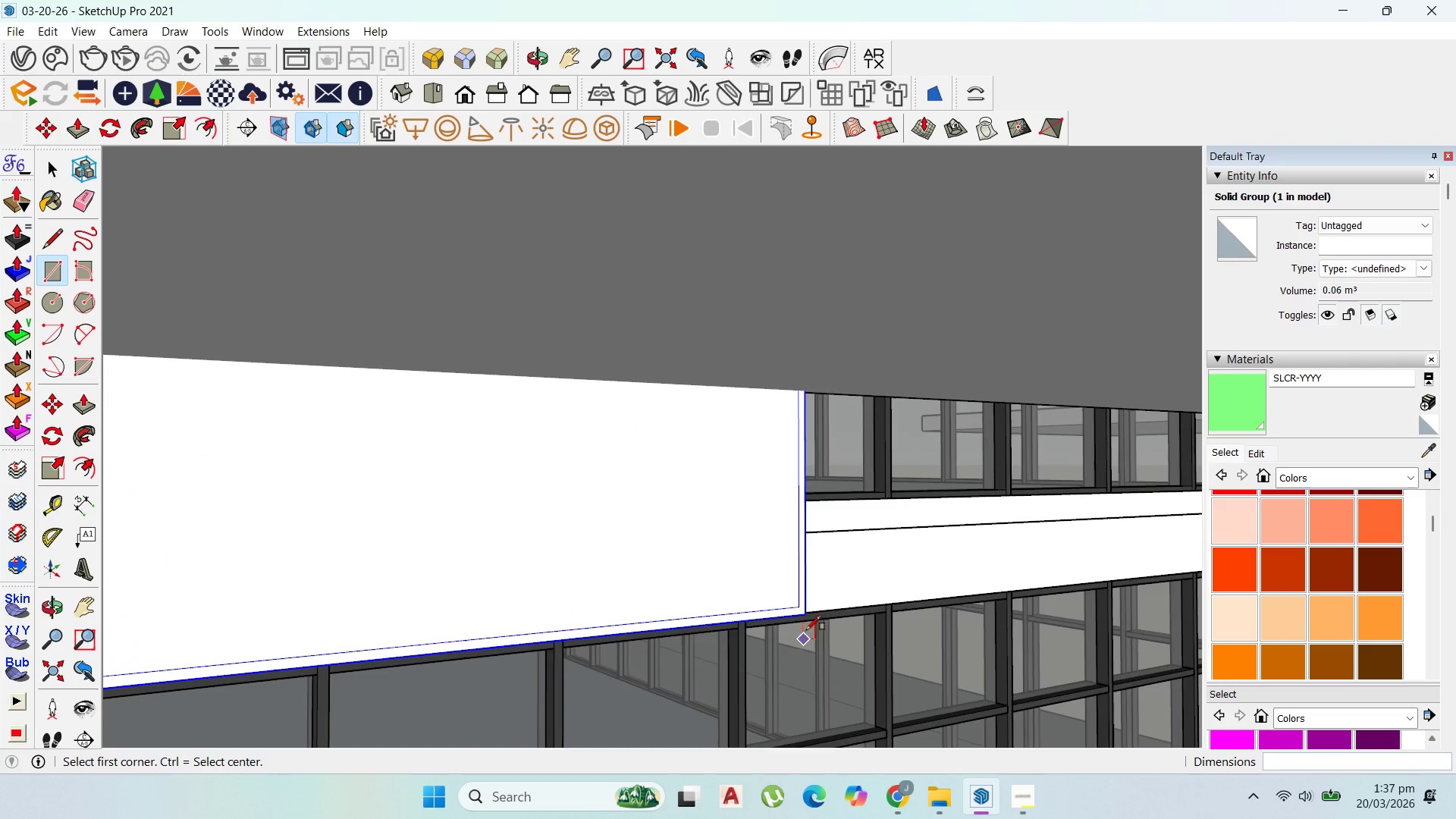 
scroll: coordinate [811, 610], scroll_direction: down, amount: 51.0
 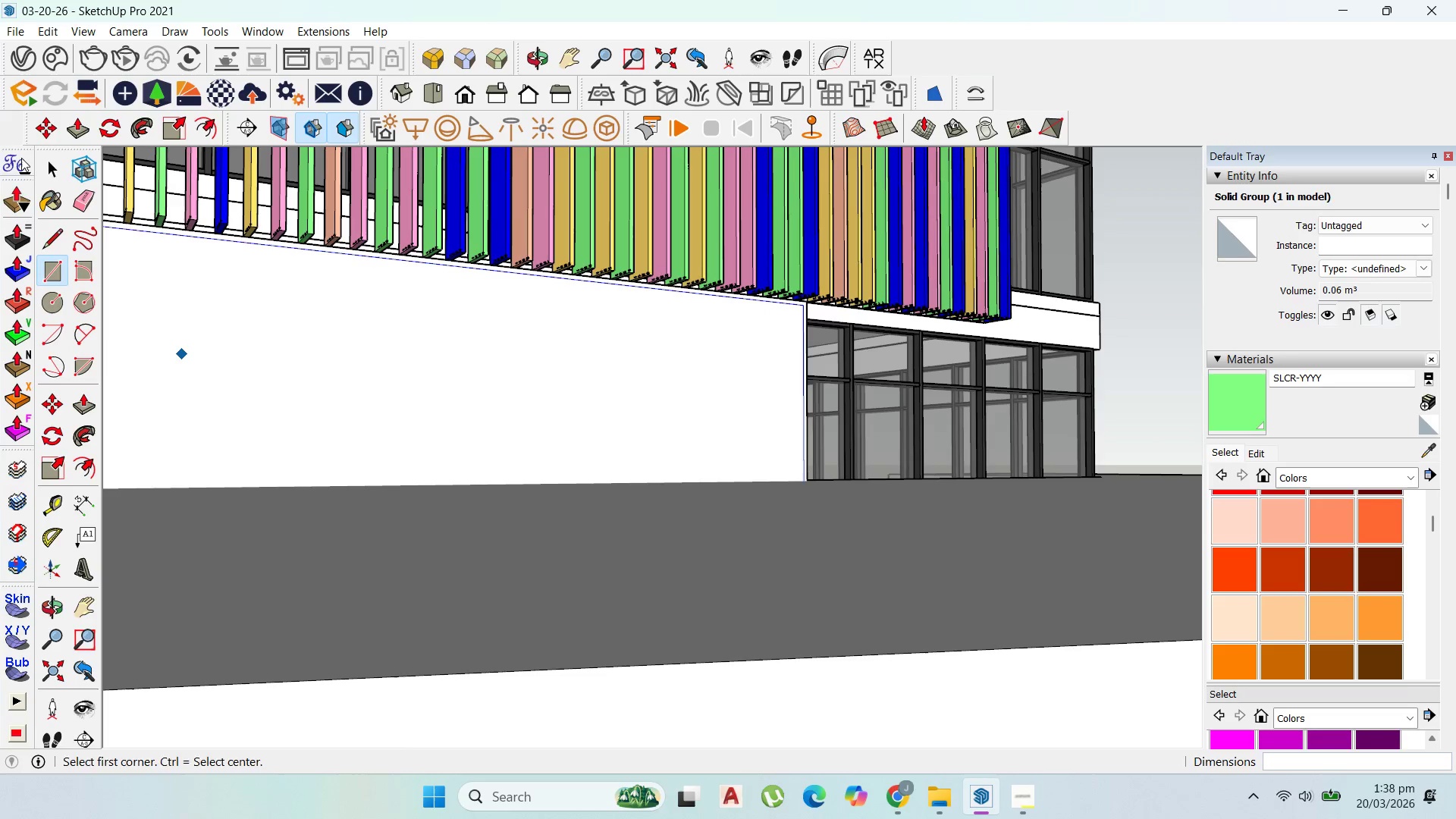 
left_click([49, 165])
 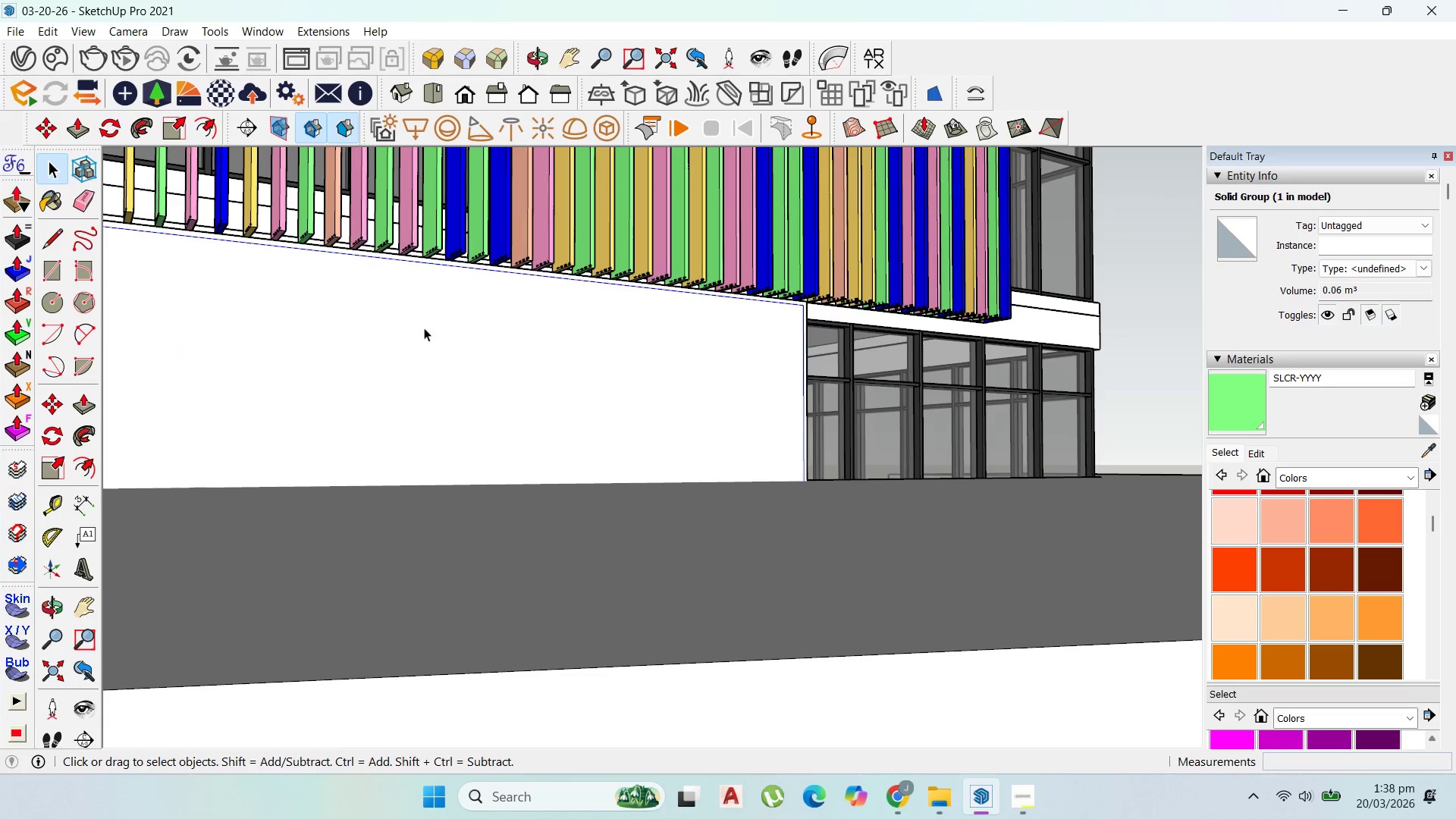 
double_click([424, 328])
 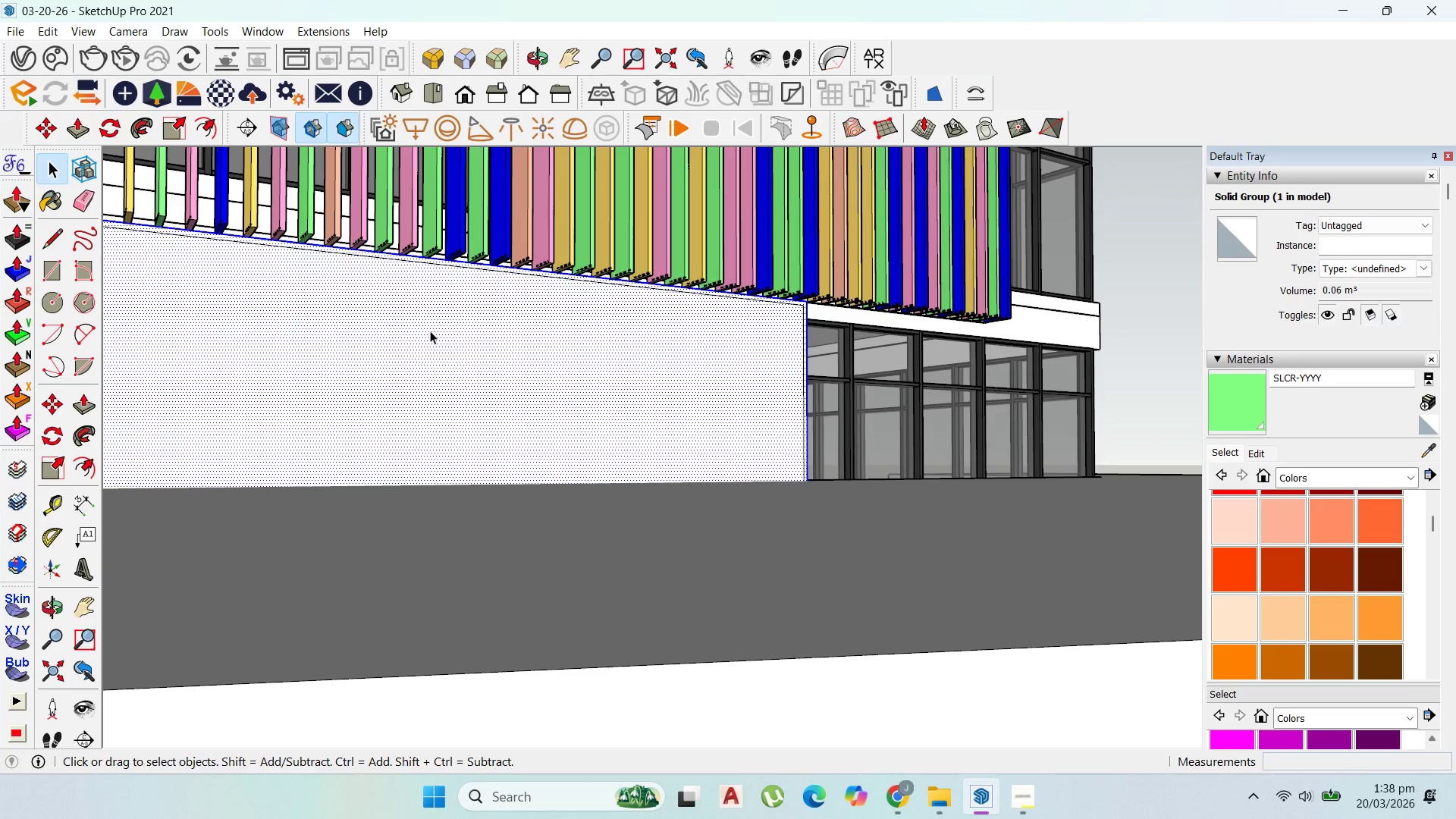 
right_click([430, 331])
 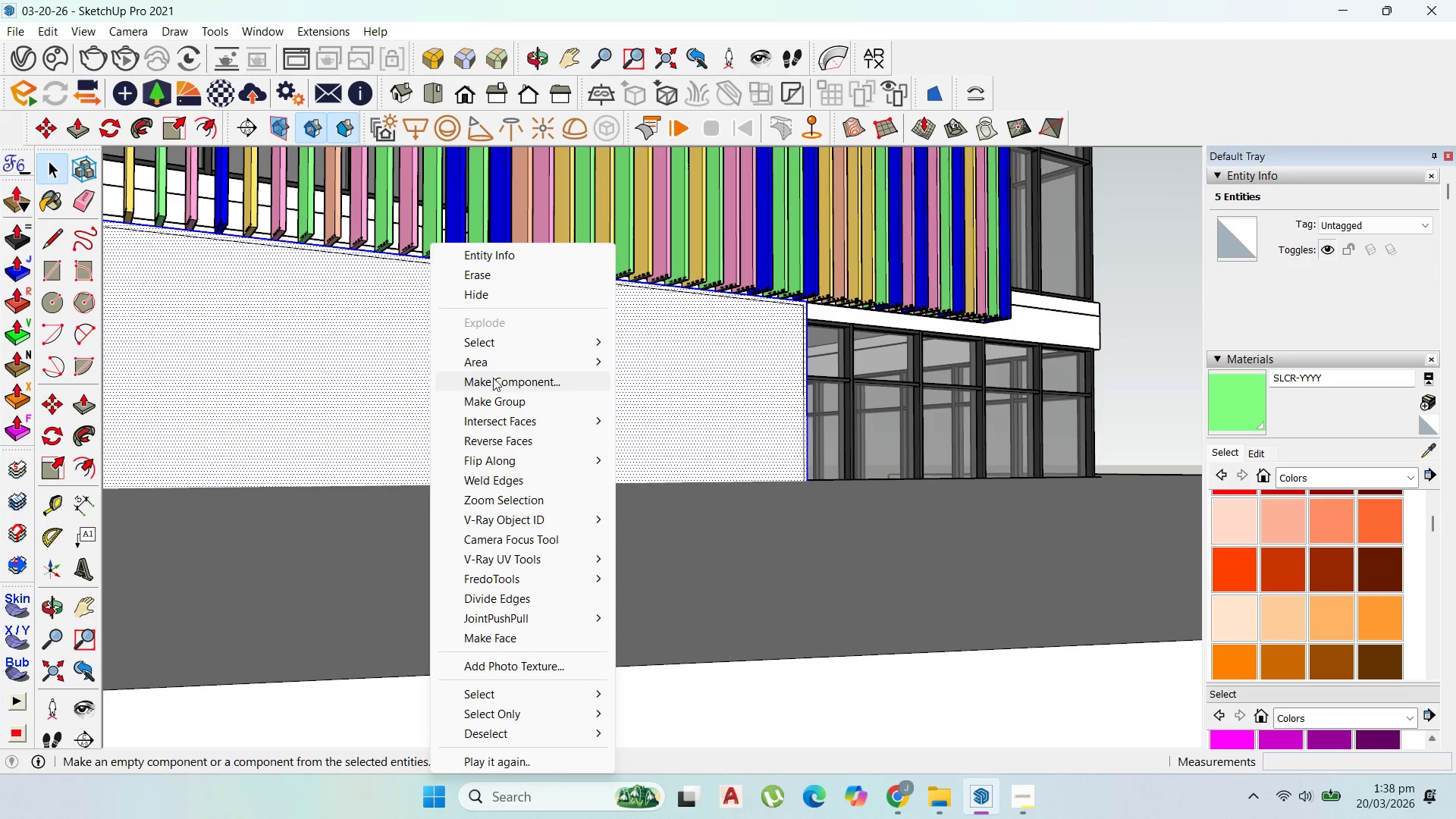 
left_click([498, 394])
 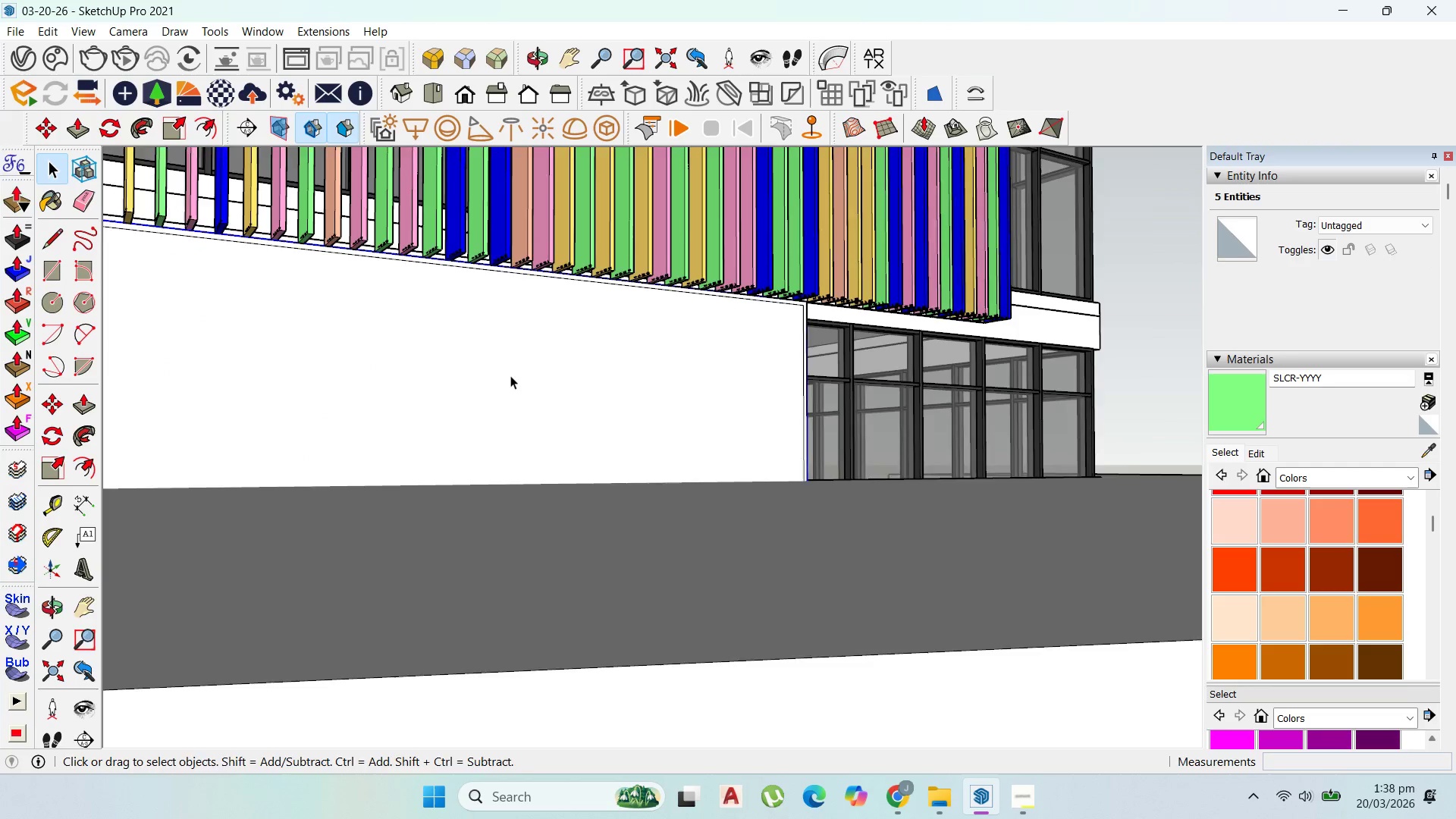 
scroll: coordinate [510, 375], scroll_direction: up, amount: 1.0
 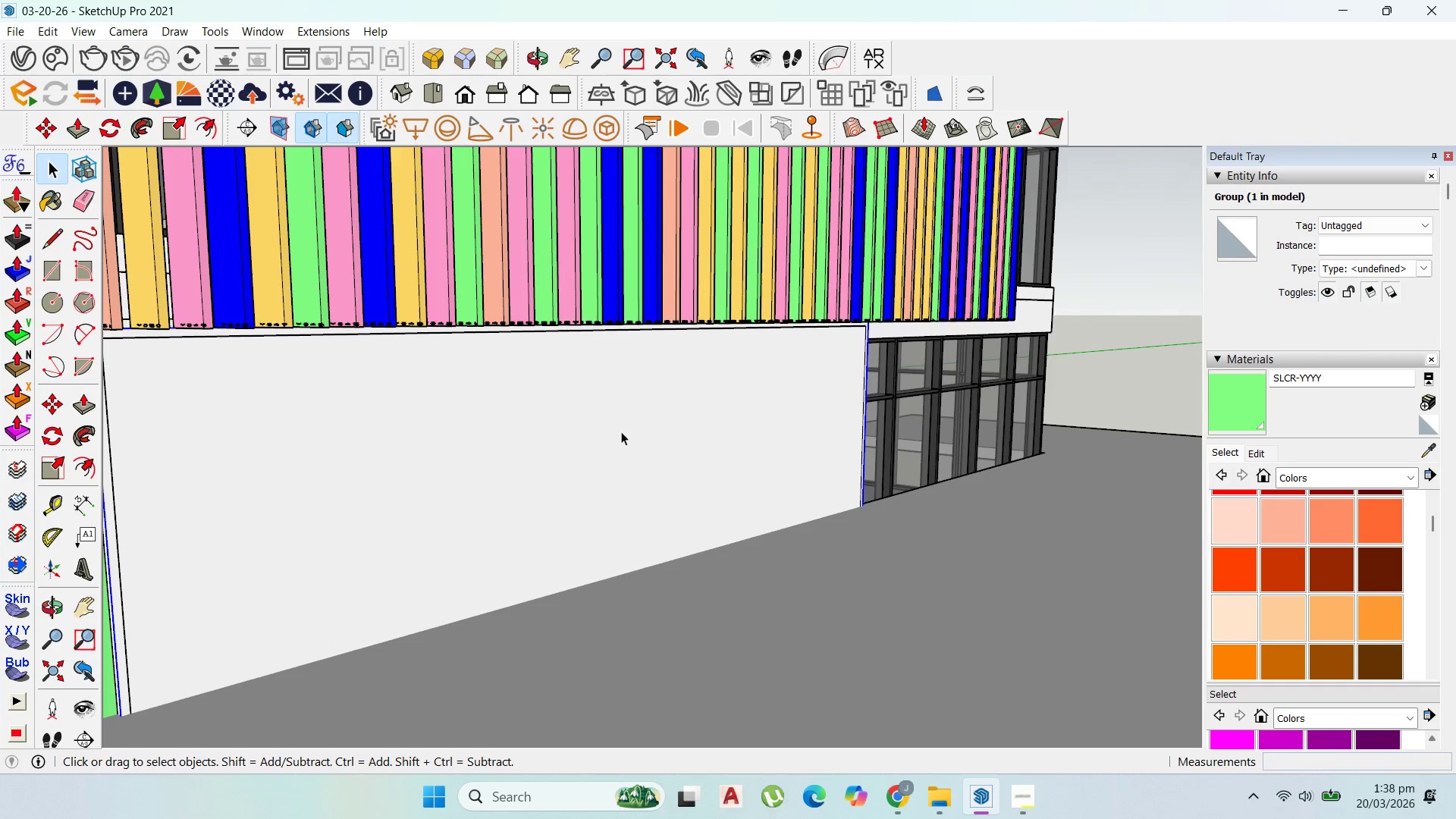 
double_click([621, 431])
 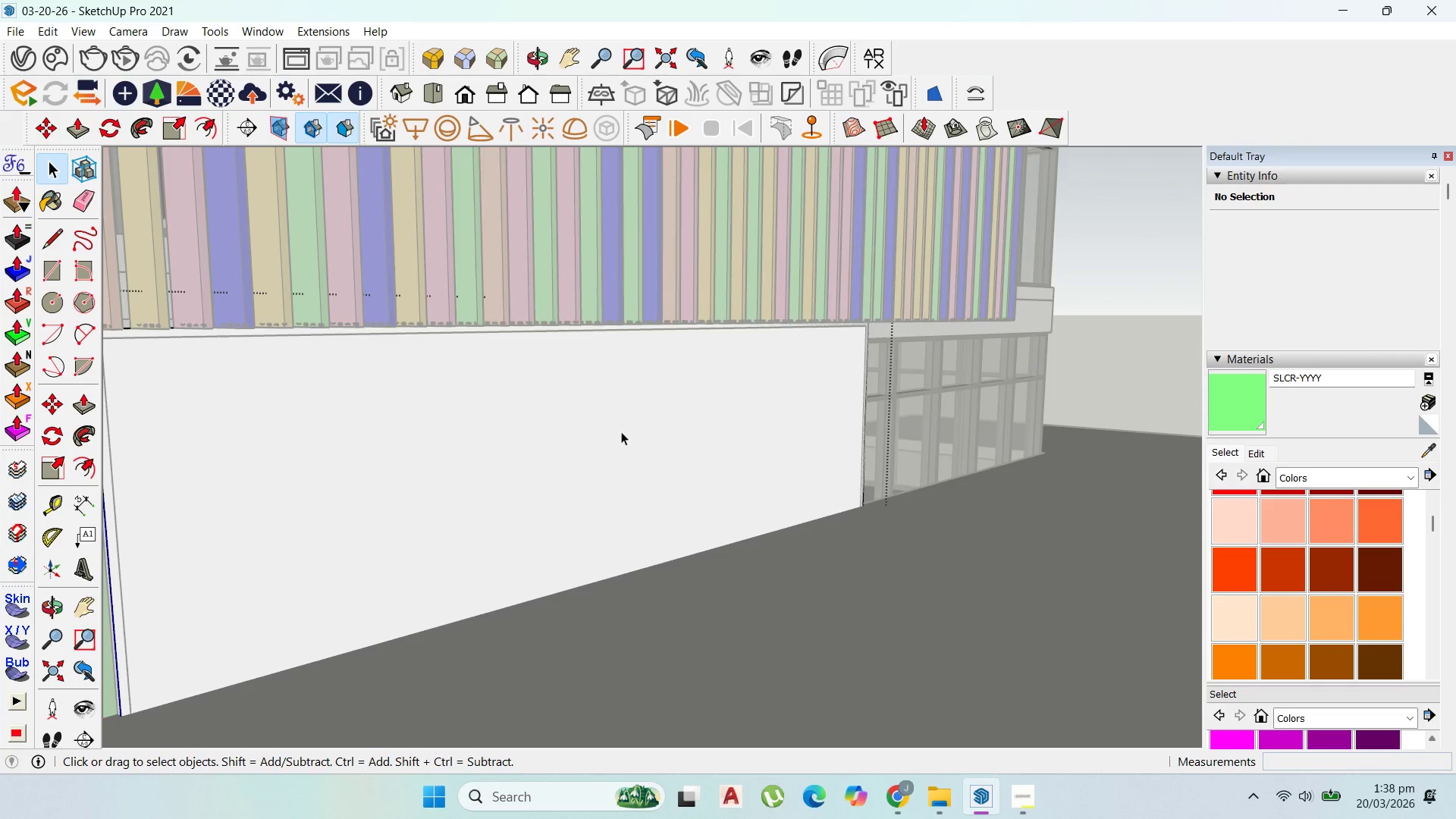 
key(P)
 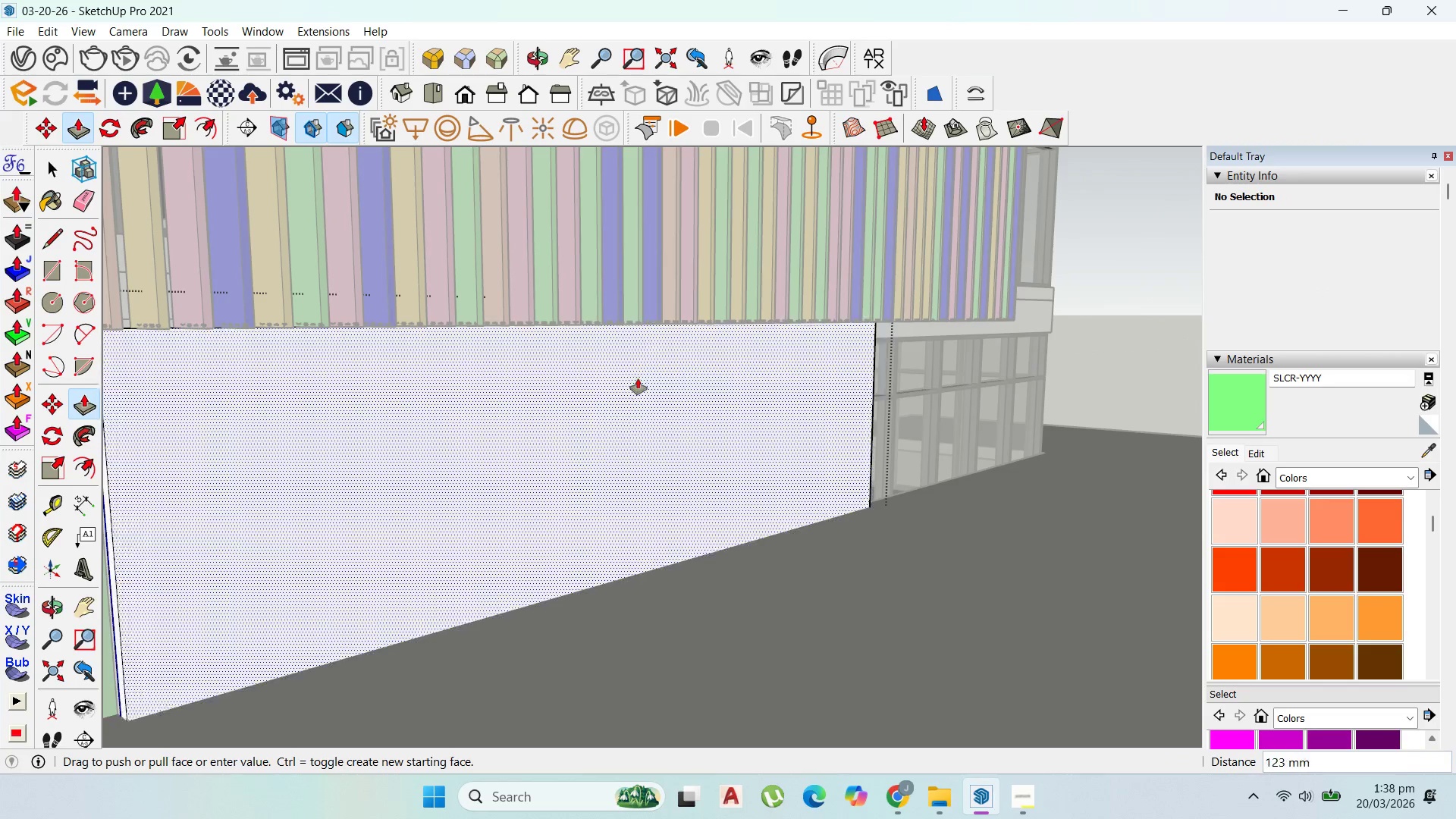 
left_click_drag(start_coordinate=[621, 431], to_coordinate=[681, 263])
 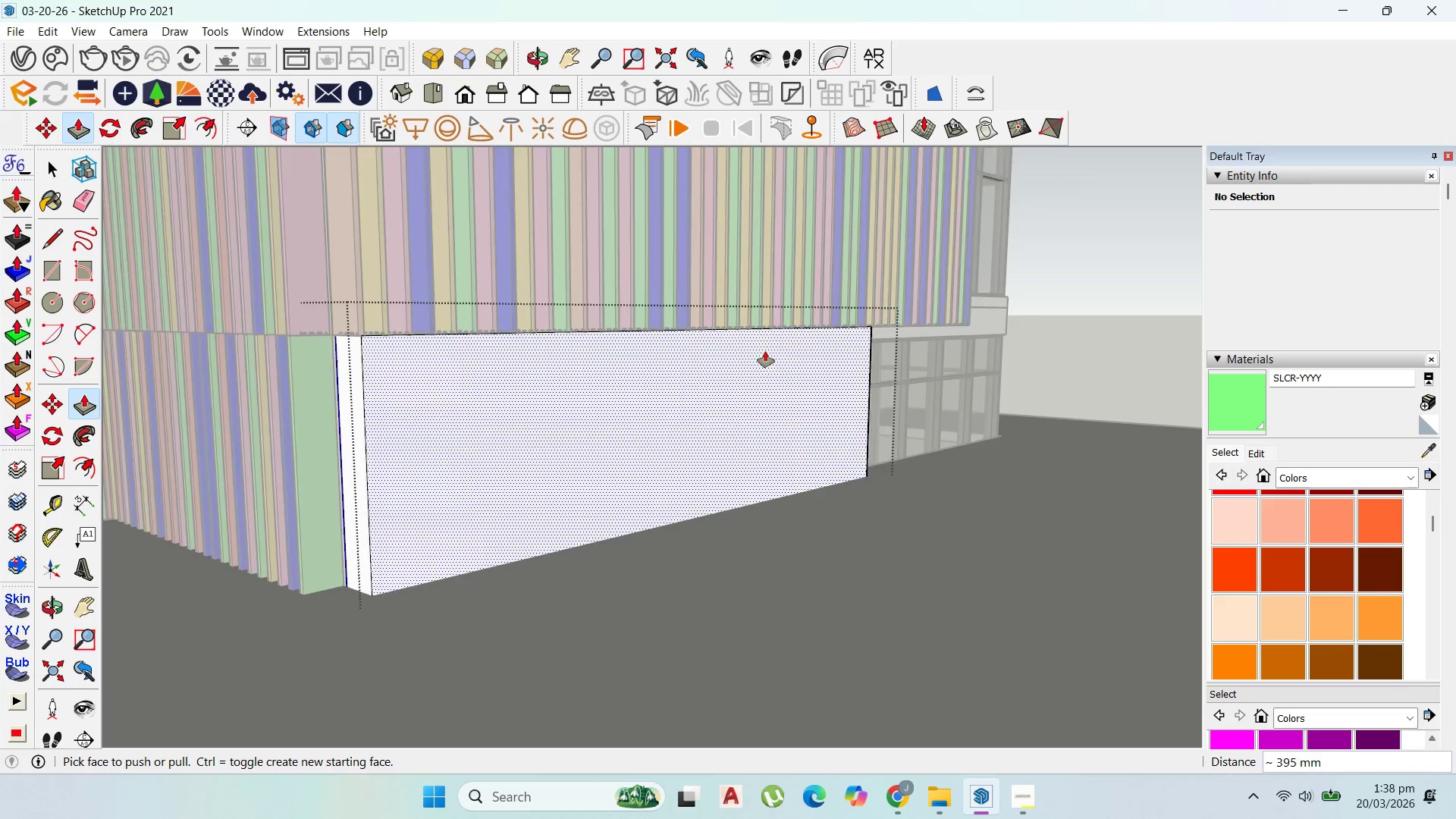 
scroll: coordinate [765, 353], scroll_direction: down, amount: 5.0
 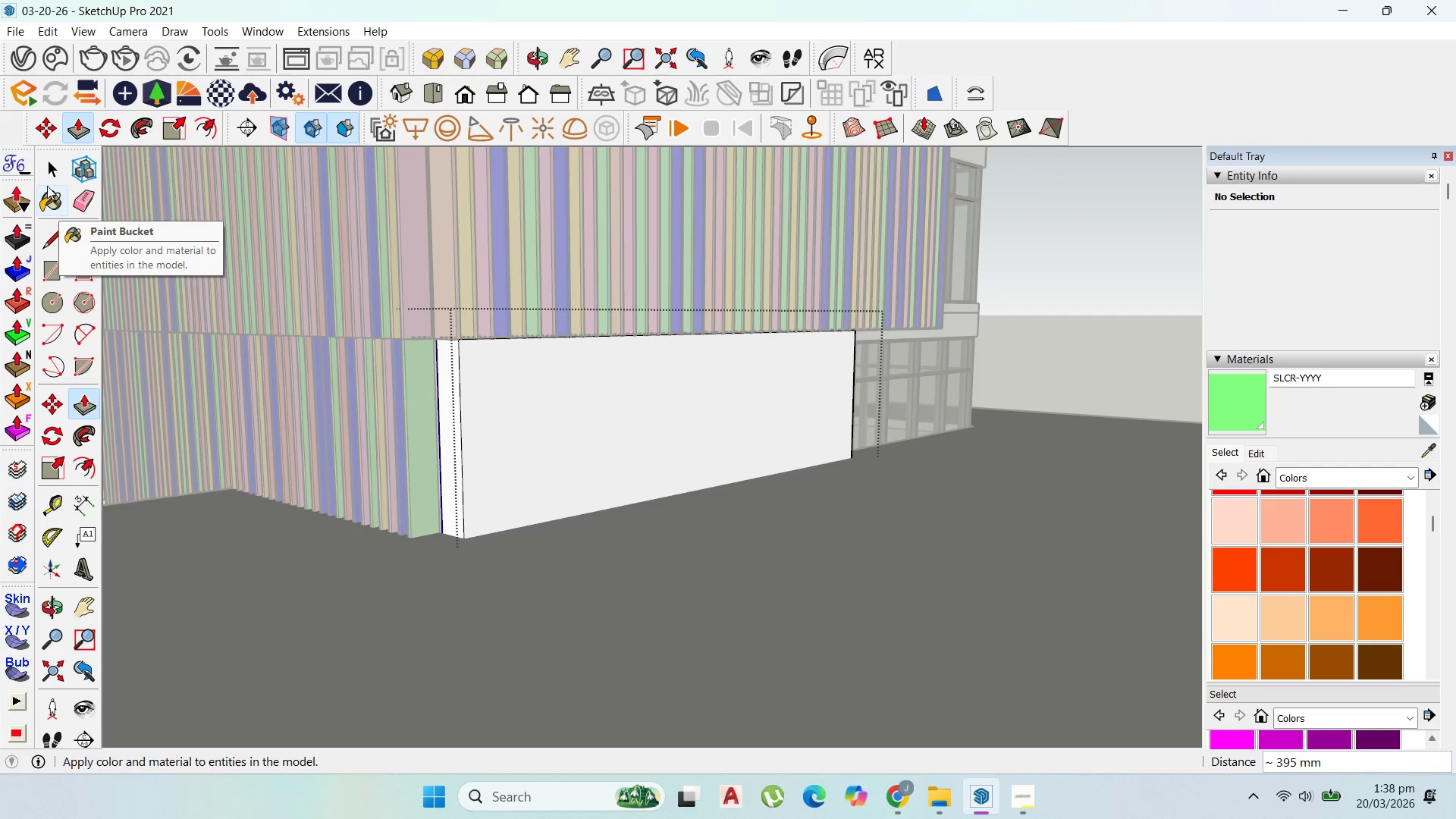 
left_click([52, 168])
 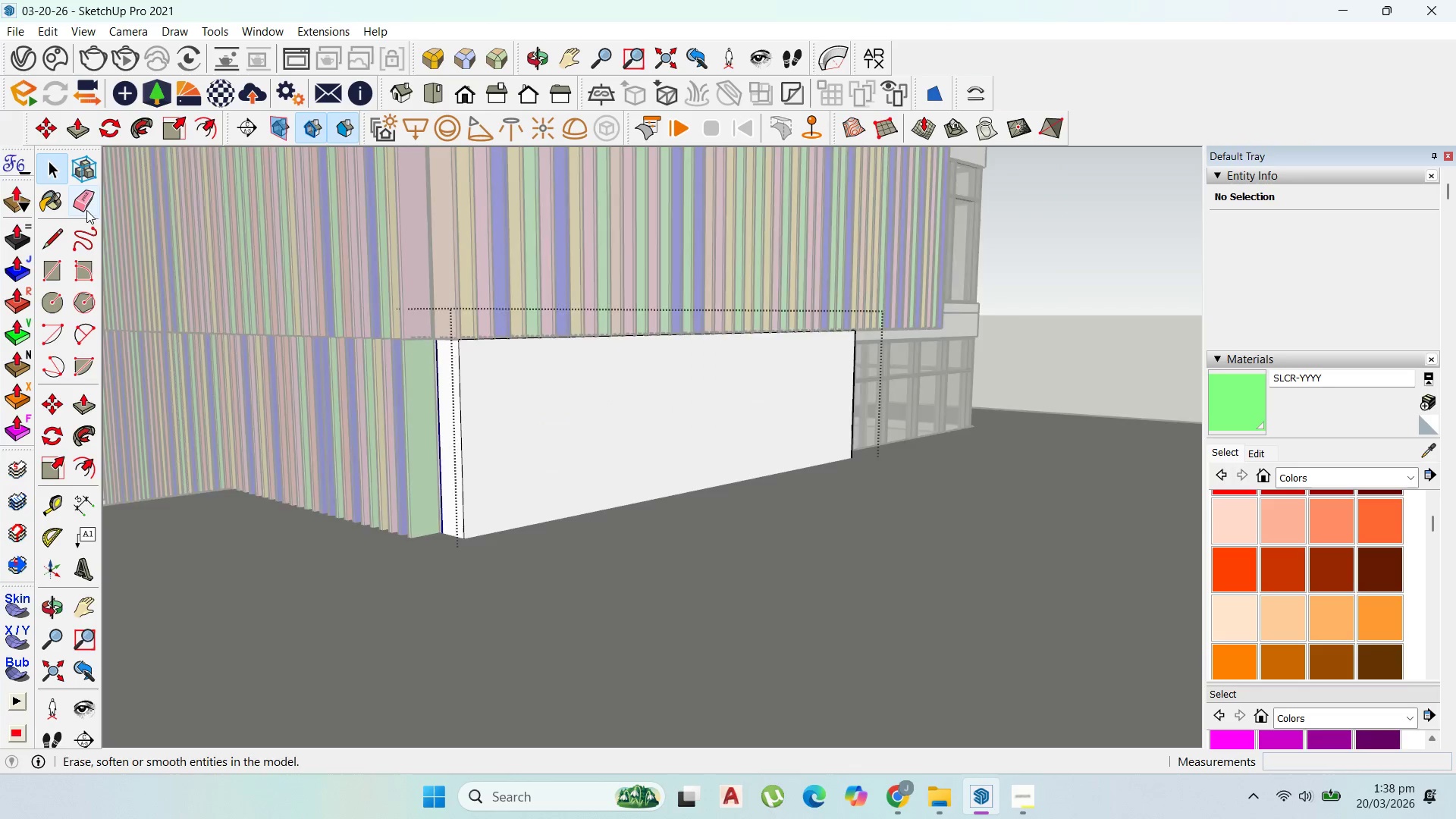 
key(Escape)
 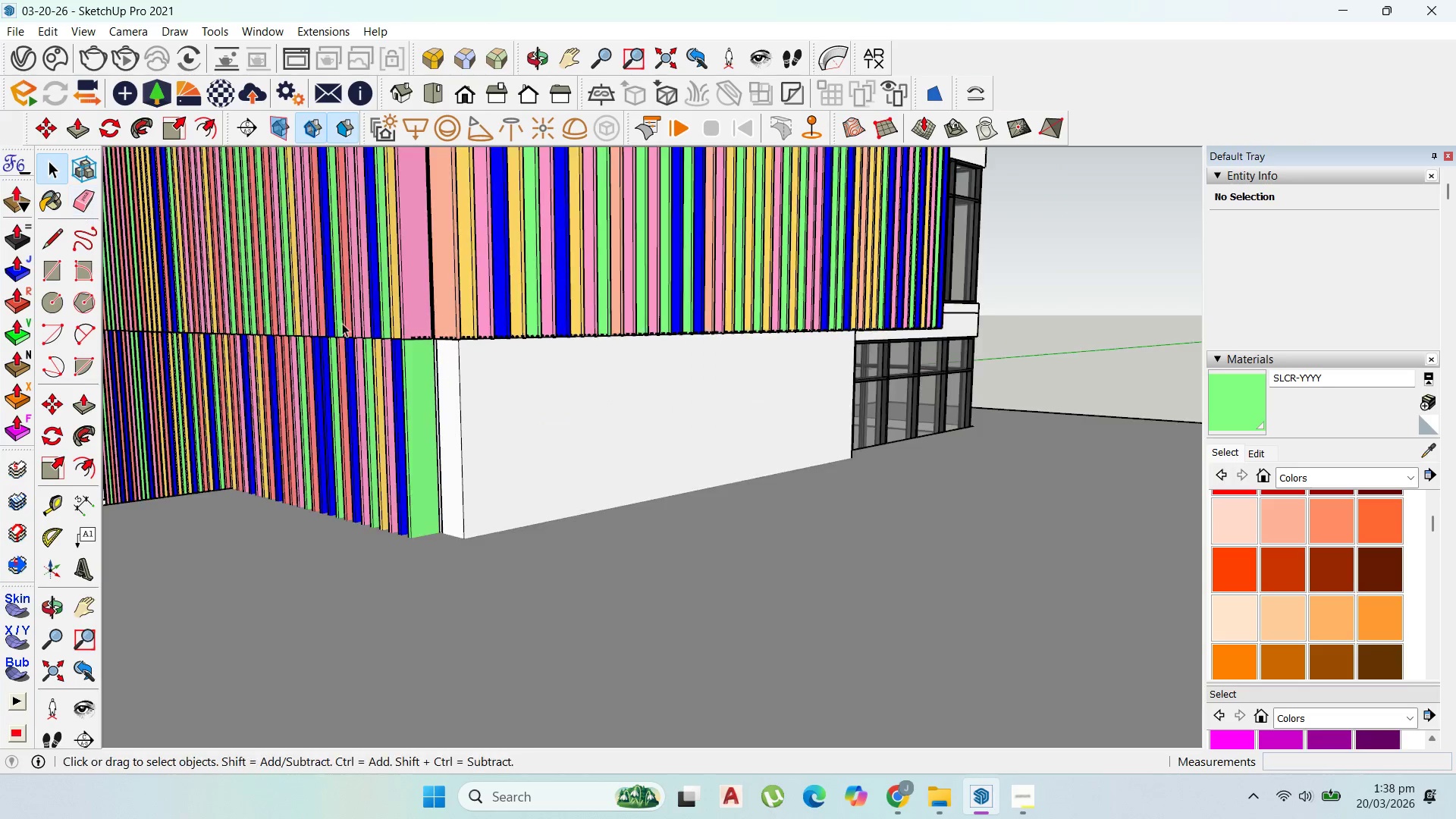 
key(Escape)
 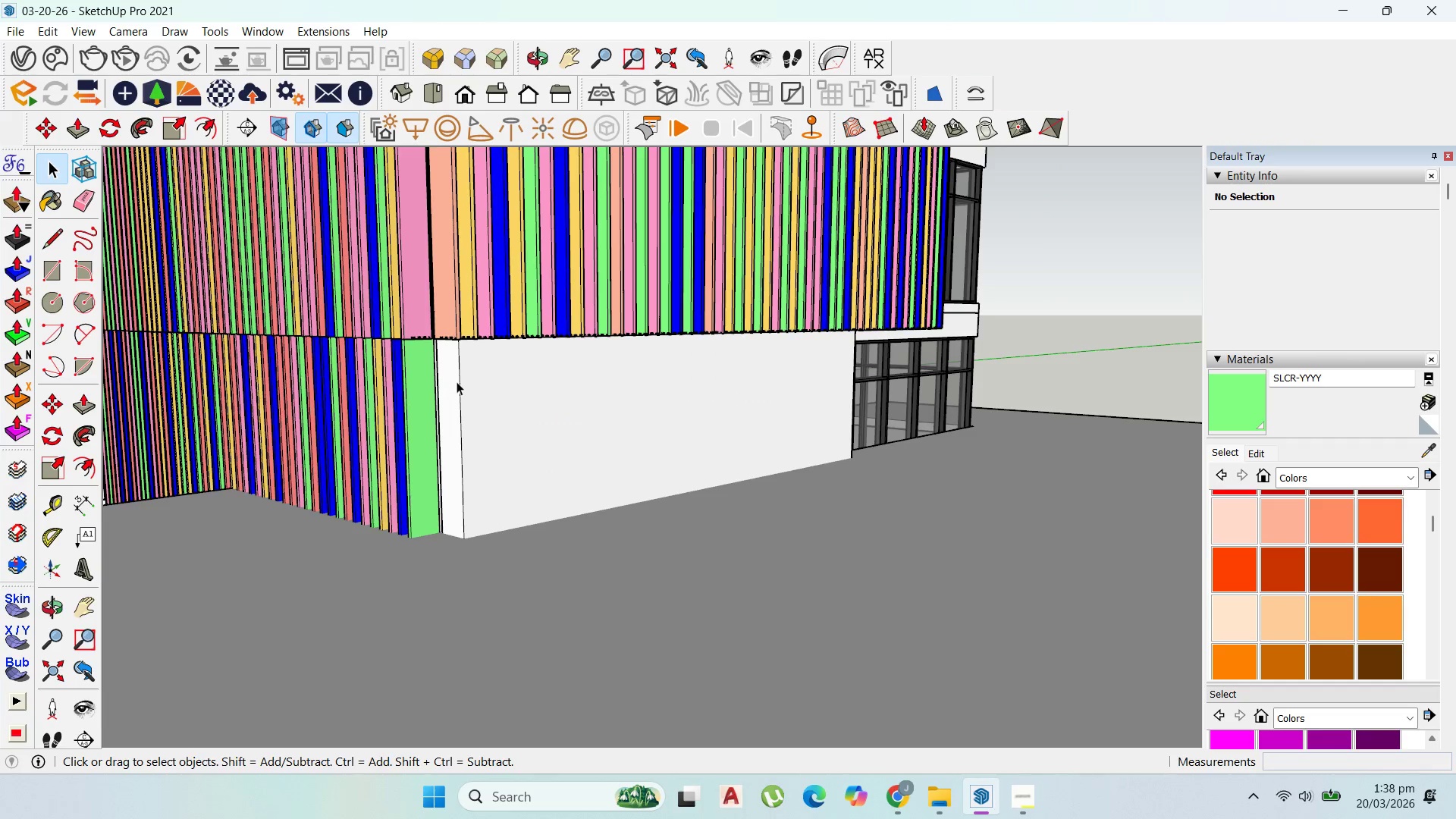 
left_click([457, 381])
 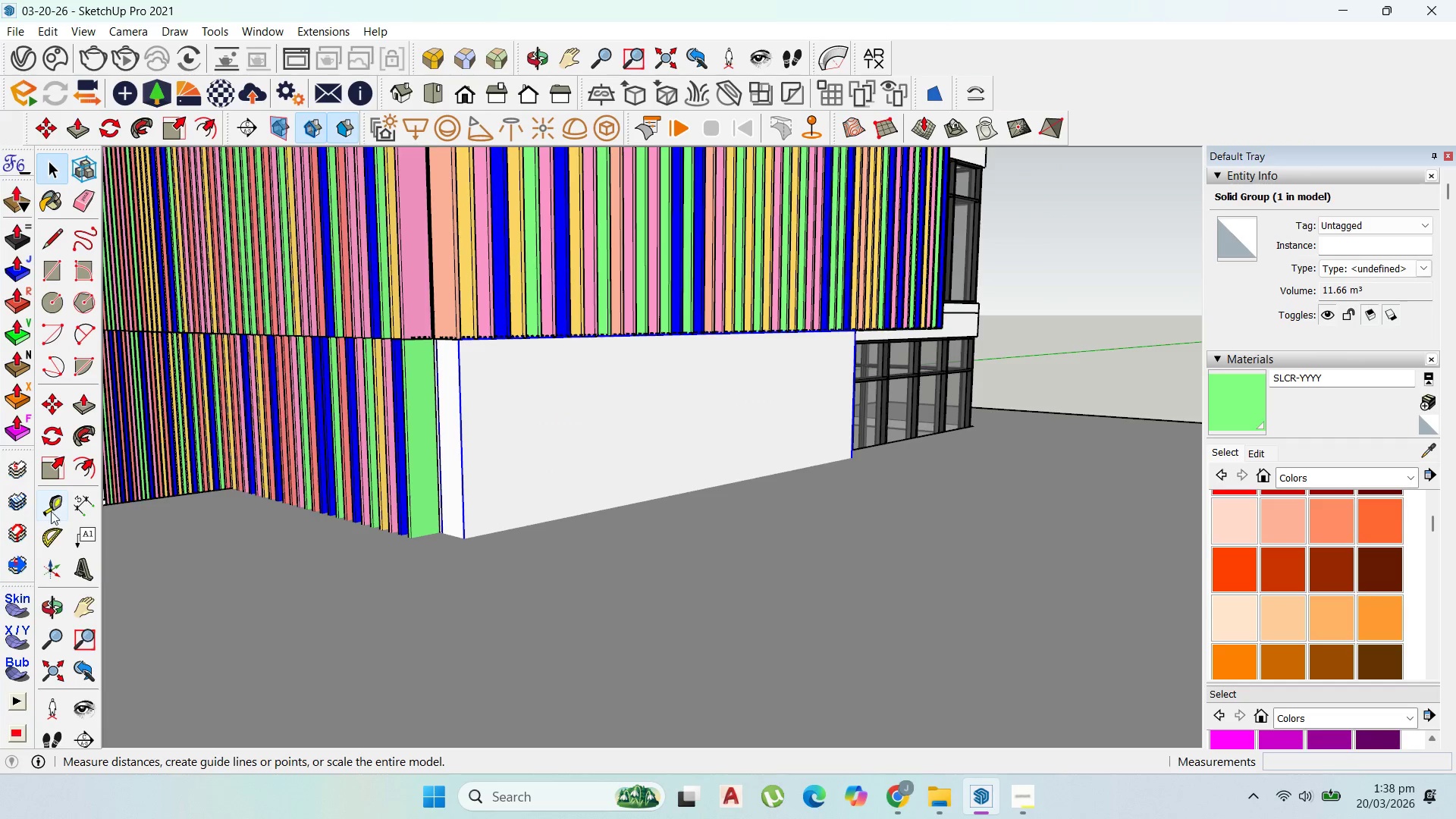 
left_click([17, 465])
 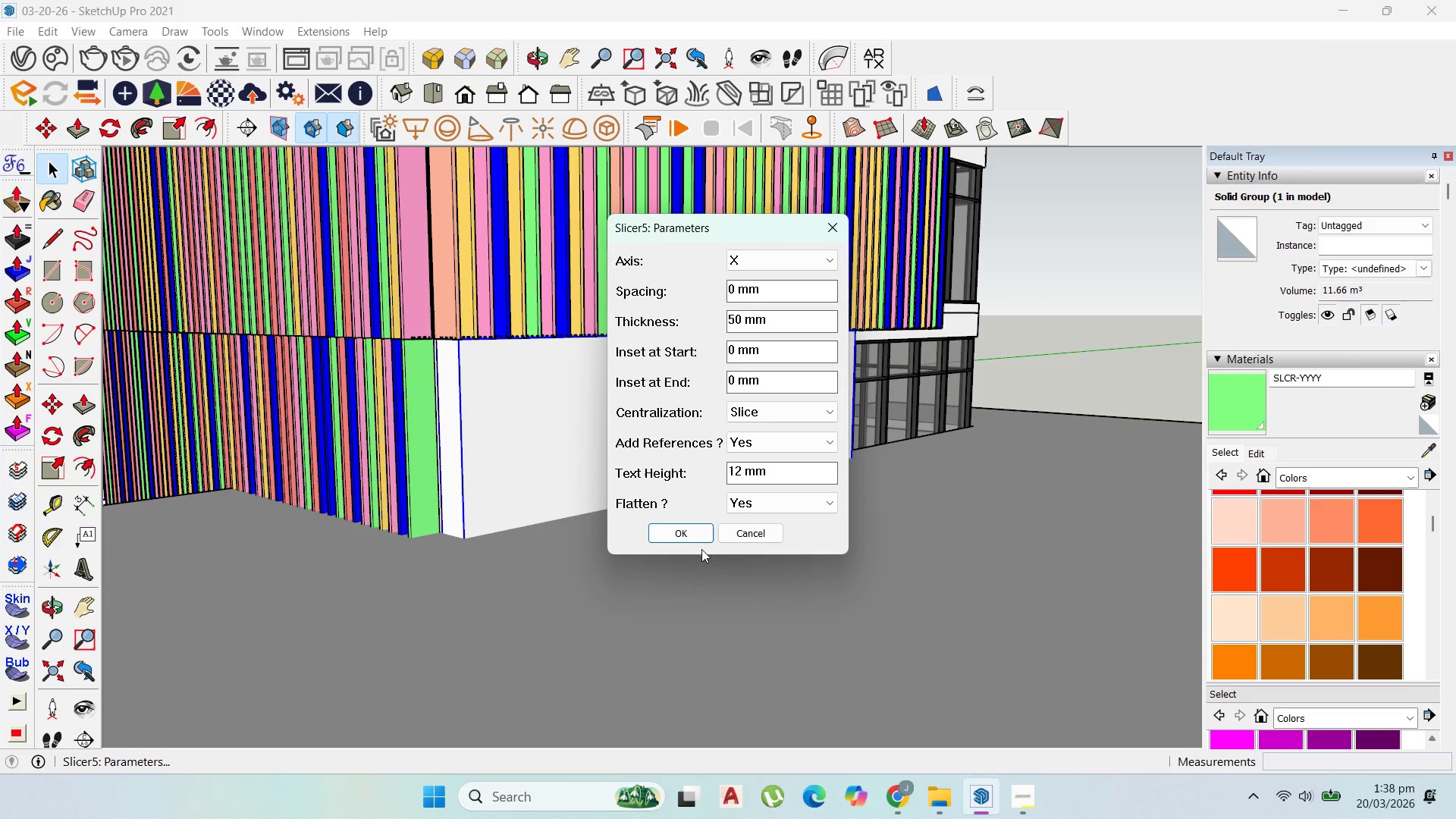 
left_click([686, 535])
 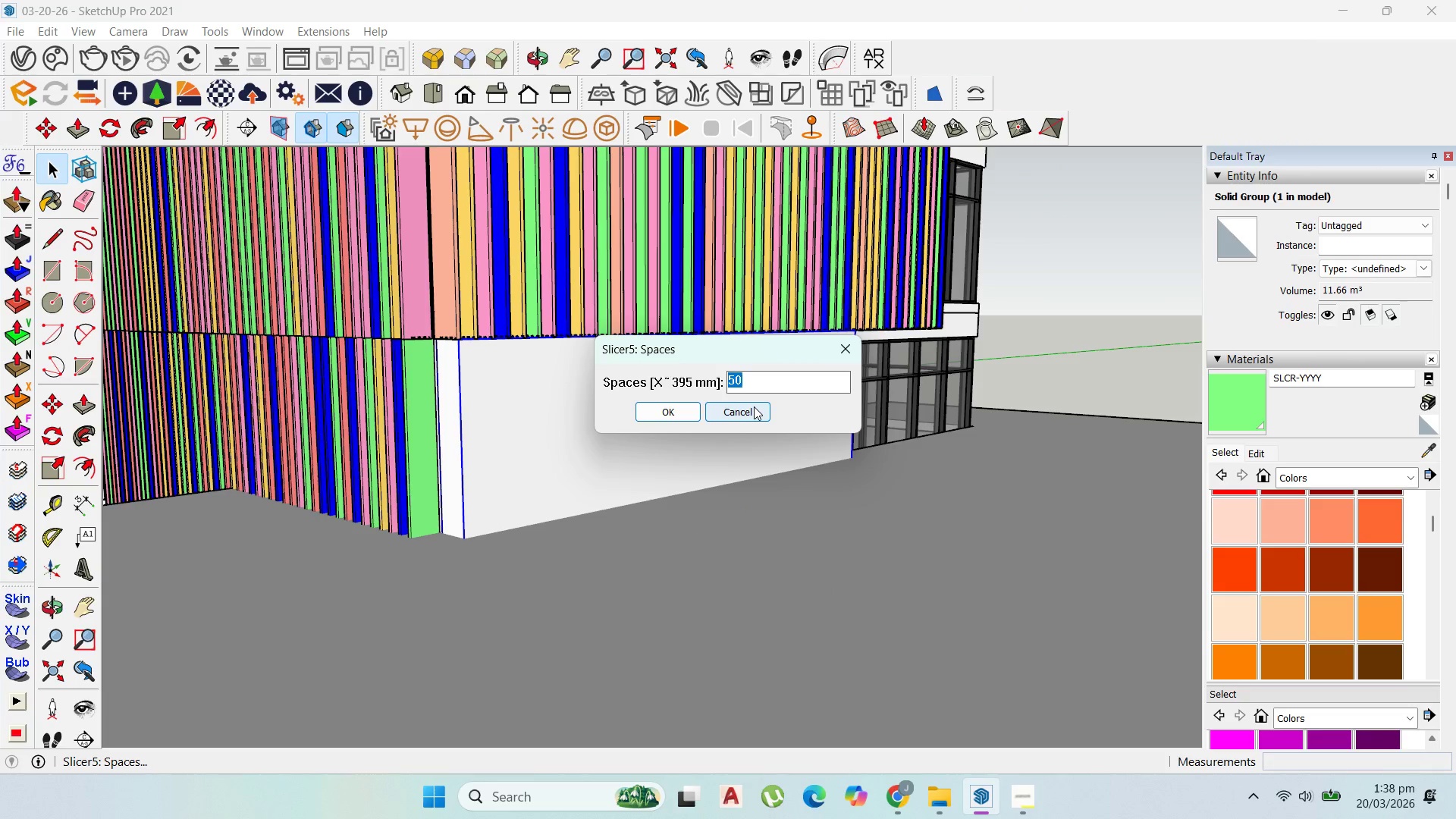 
key(Numpad4)
 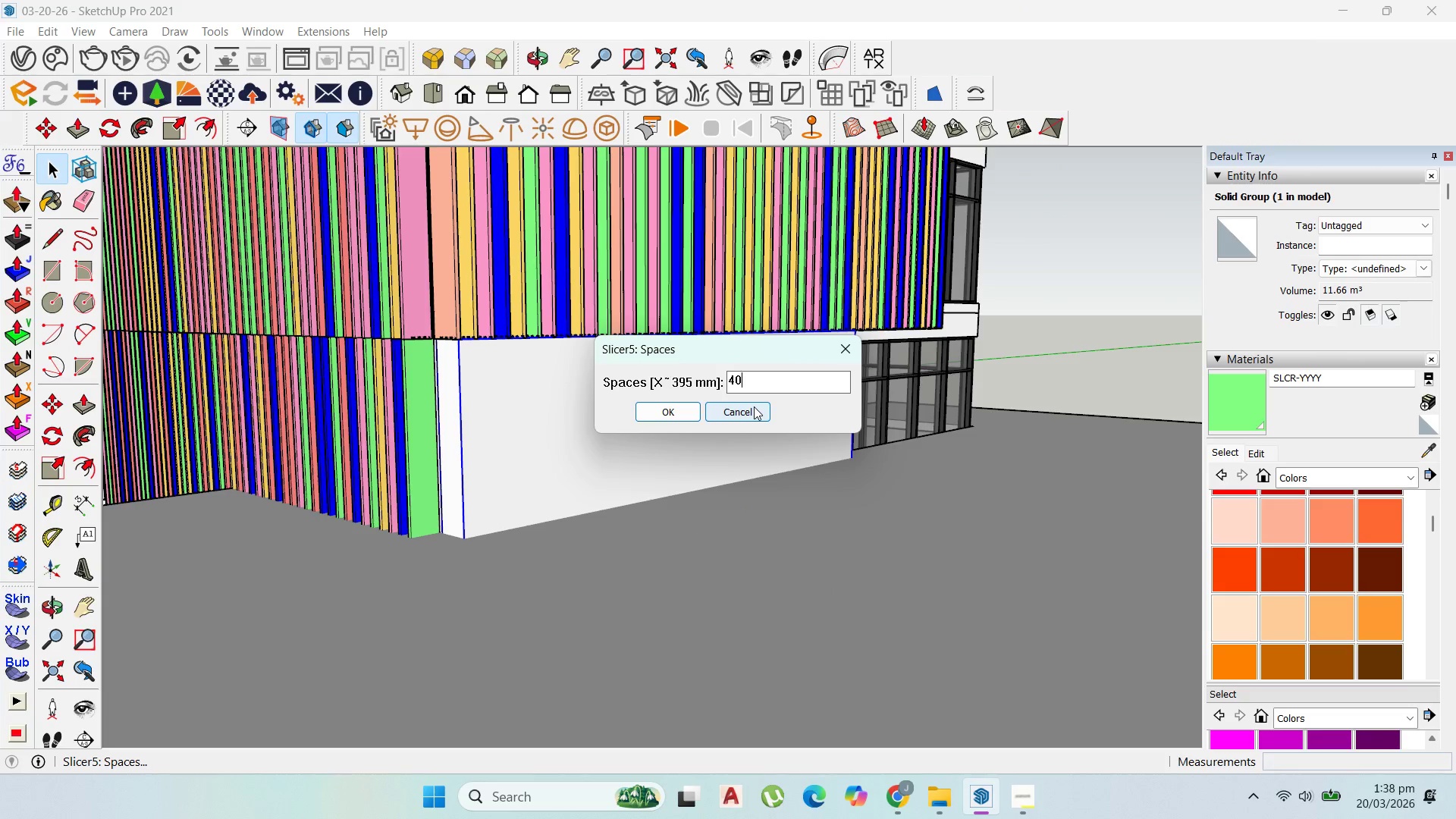 
key(Numpad0)
 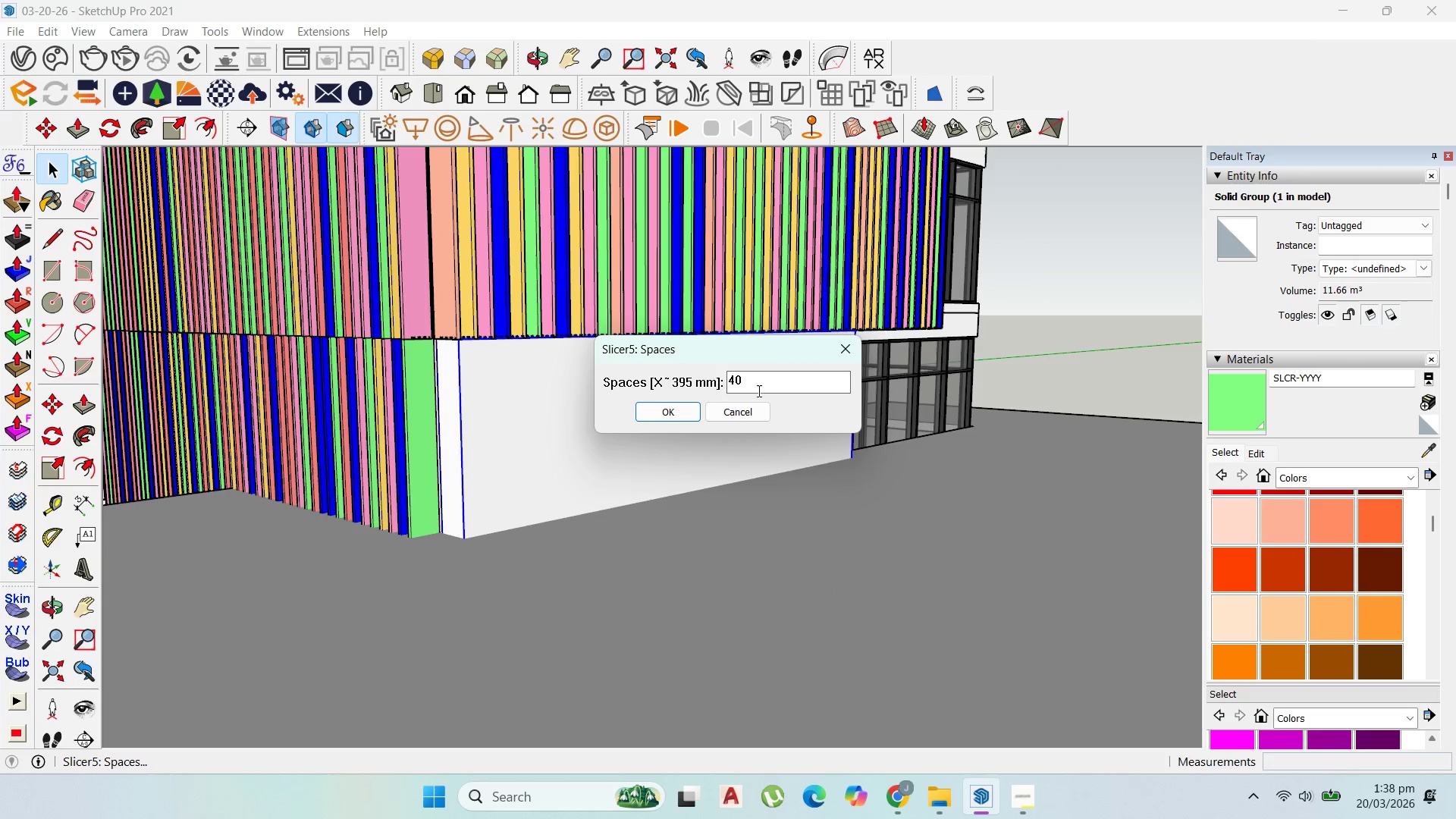 
left_click_drag(start_coordinate=[755, 384], to_coordinate=[733, 385])
 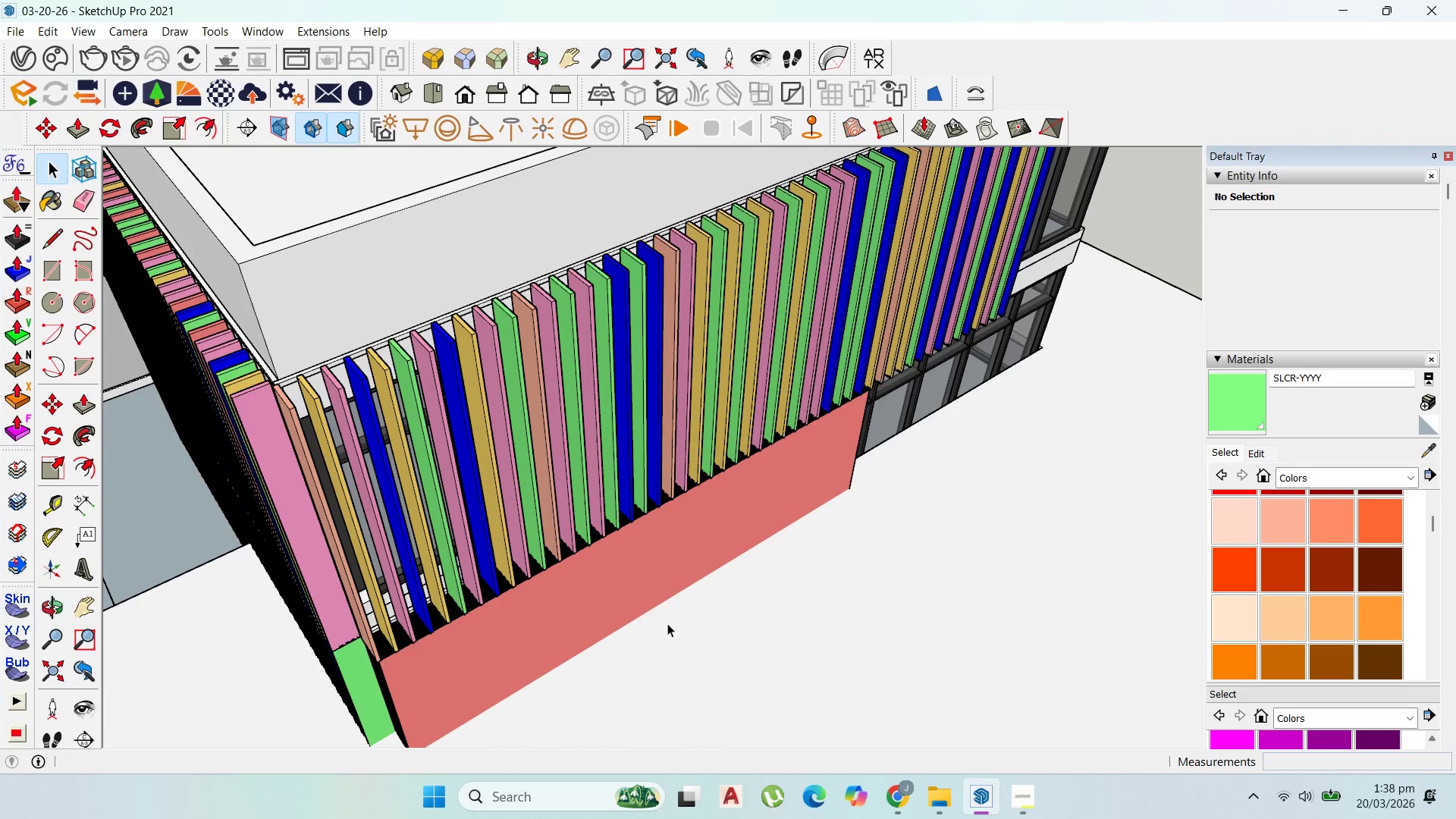 
key(Control+Z)
 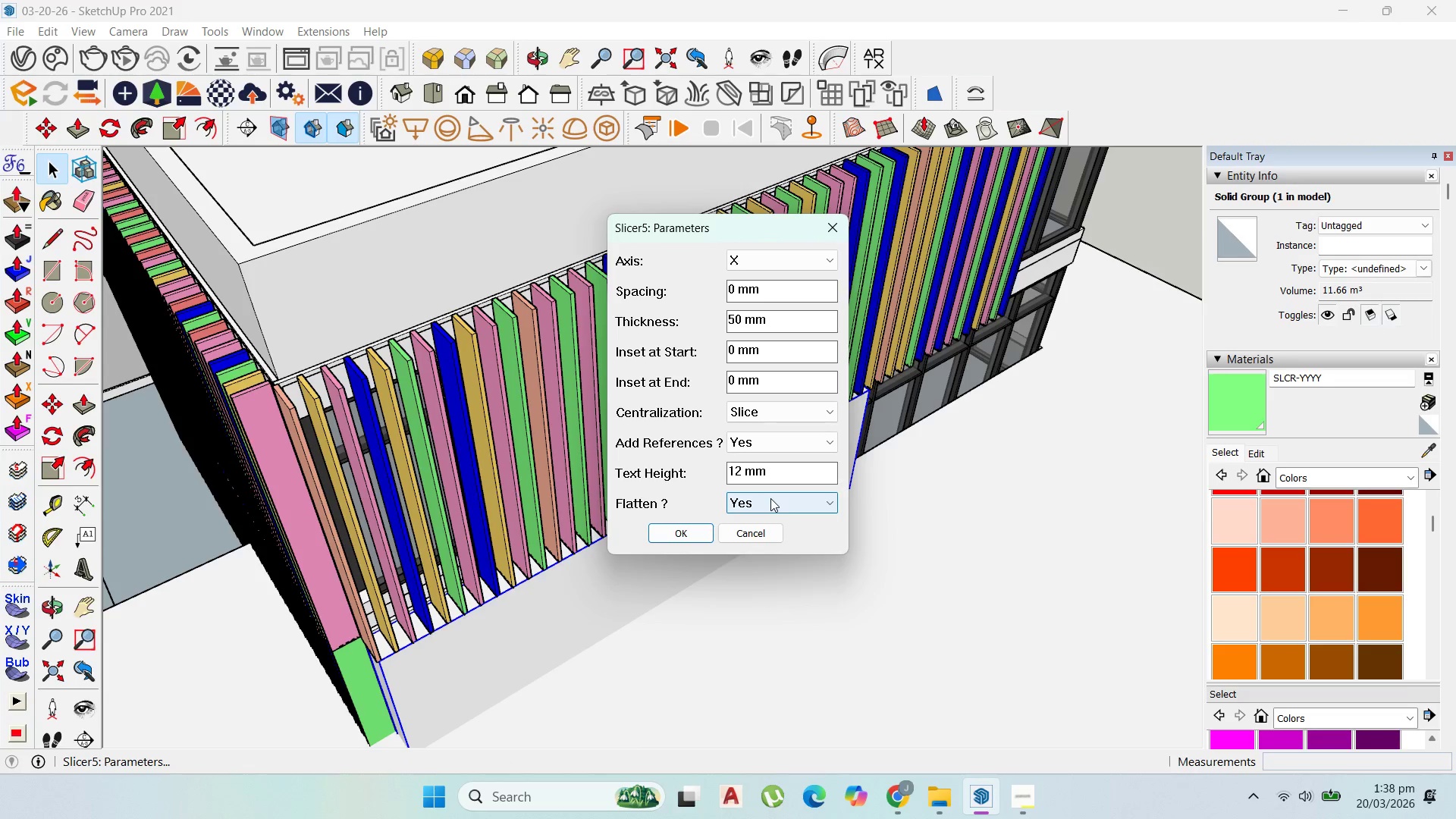 
mouse_move([783, 256])
 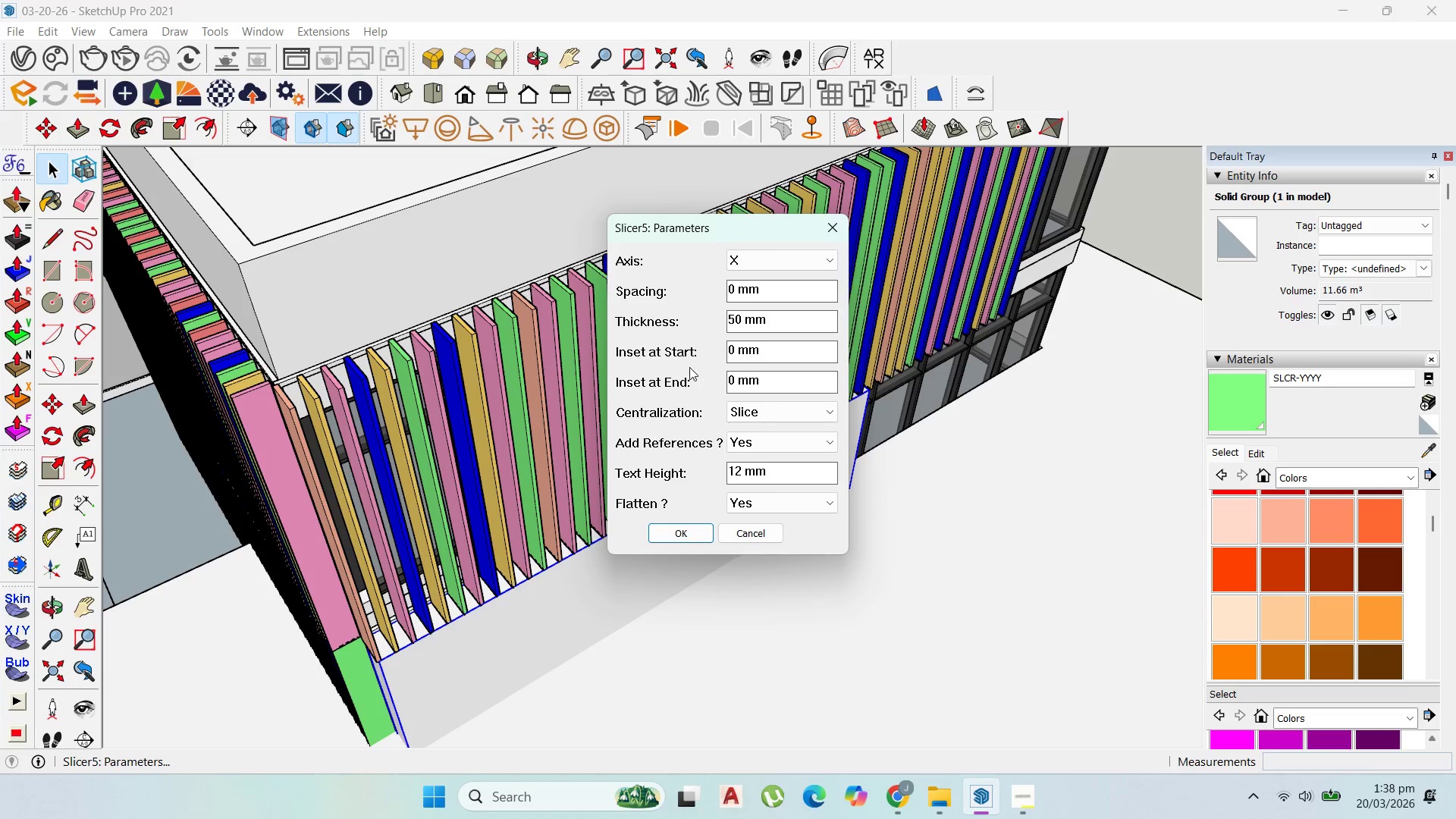 
left_click([756, 259])
 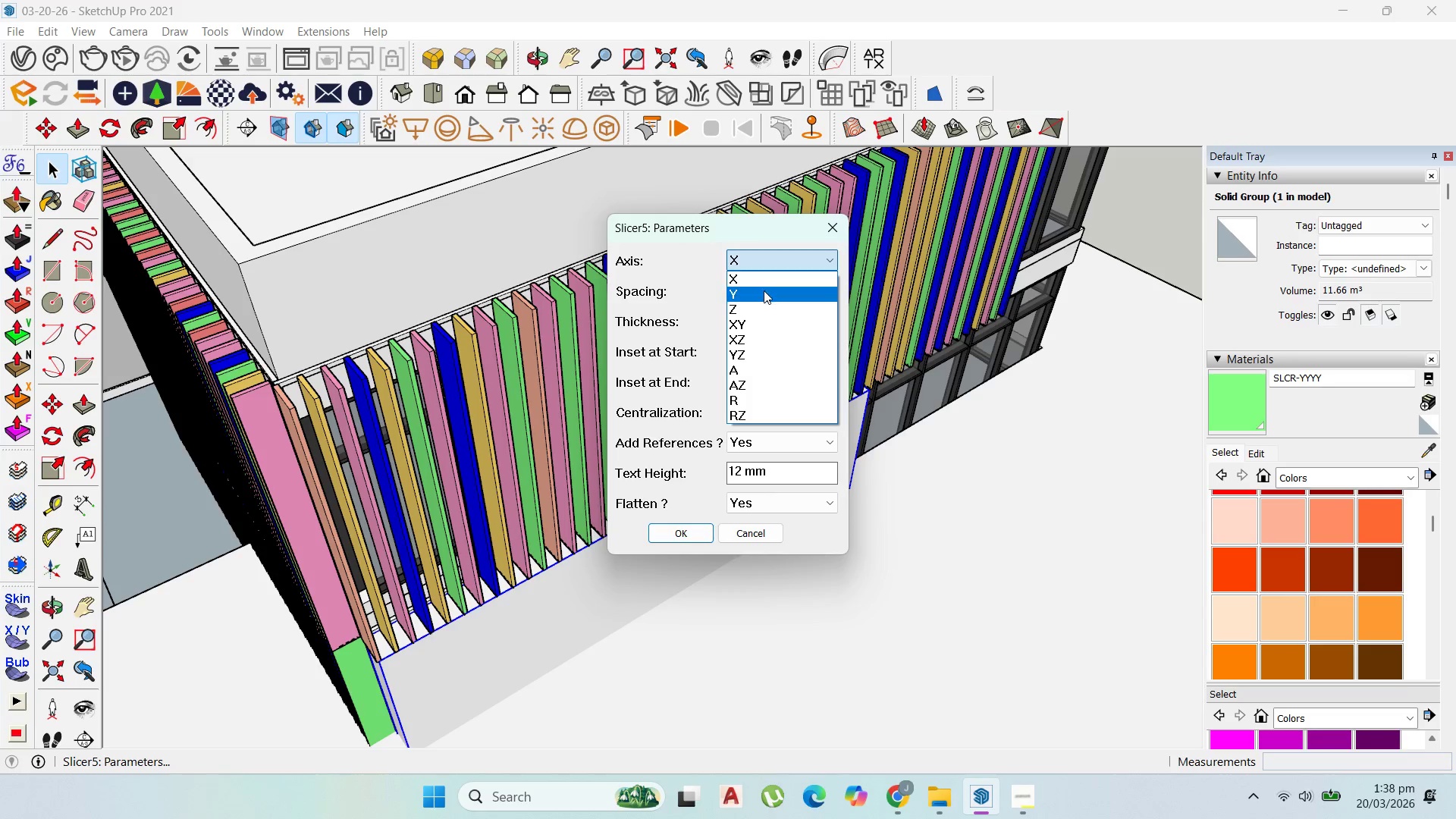 
left_click([764, 290])
 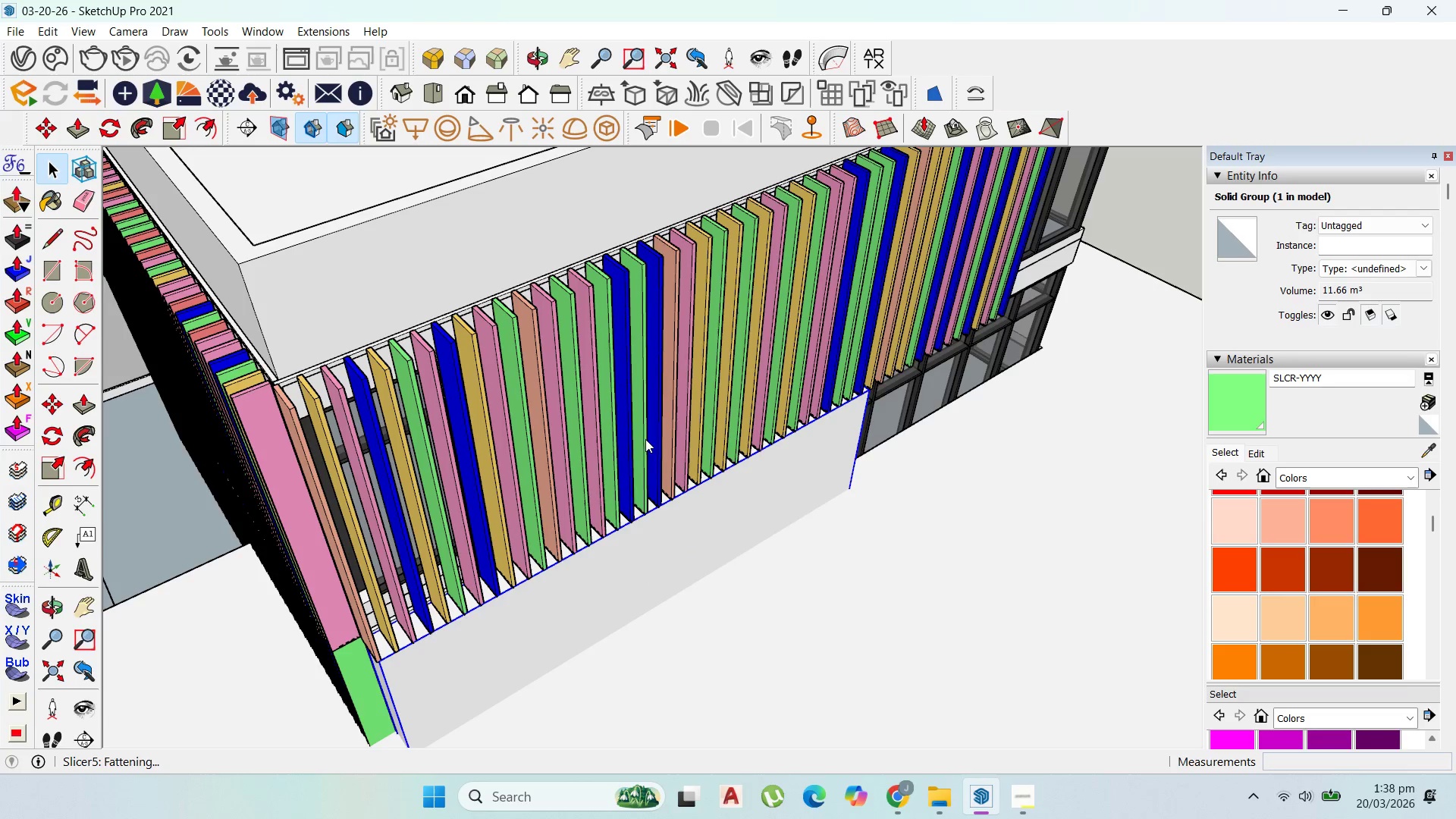 
scroll: coordinate [541, 570], scroll_direction: up, amount: 3.0
 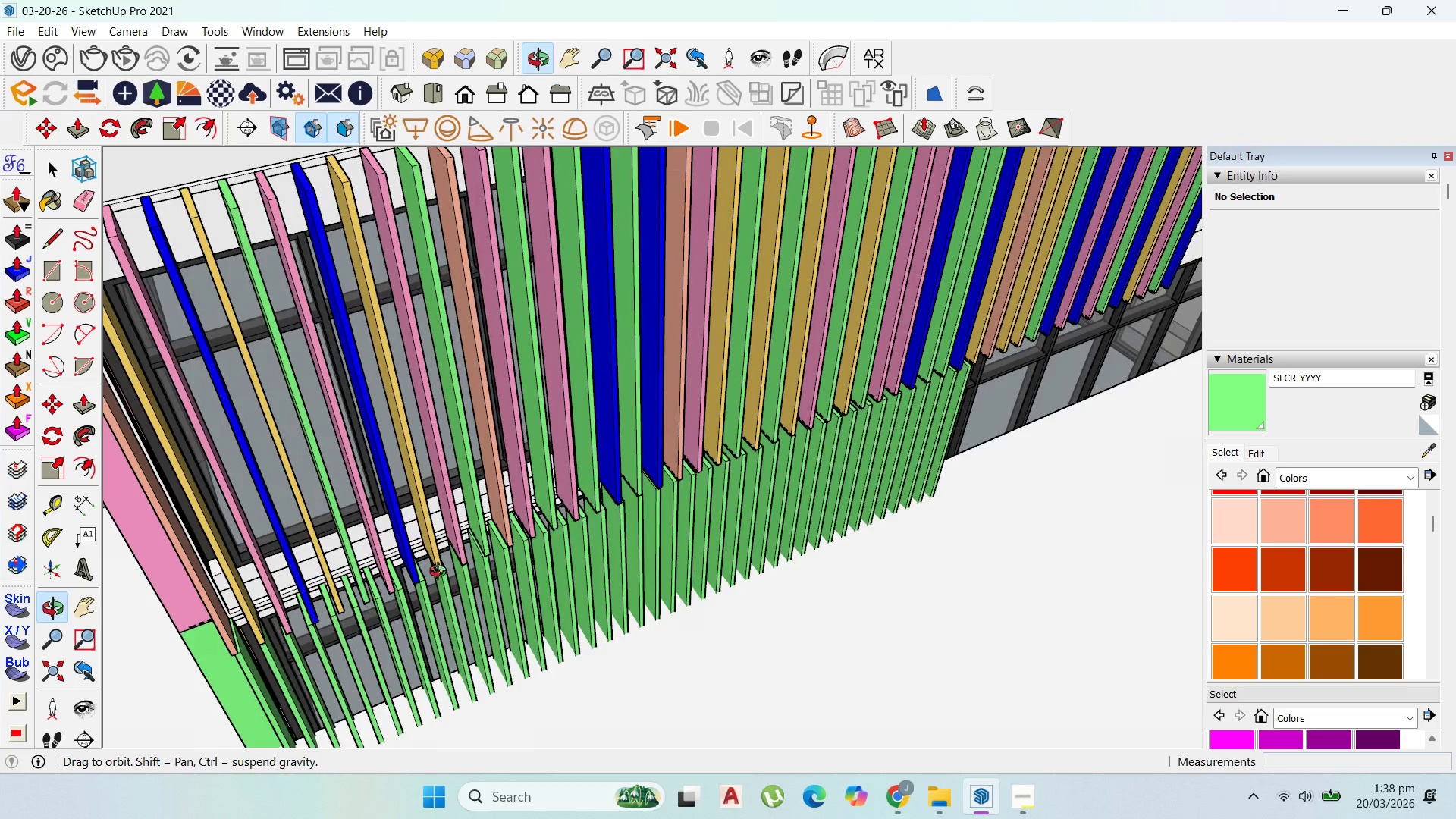 
scroll: coordinate [462, 525], scroll_direction: down, amount: 9.0
 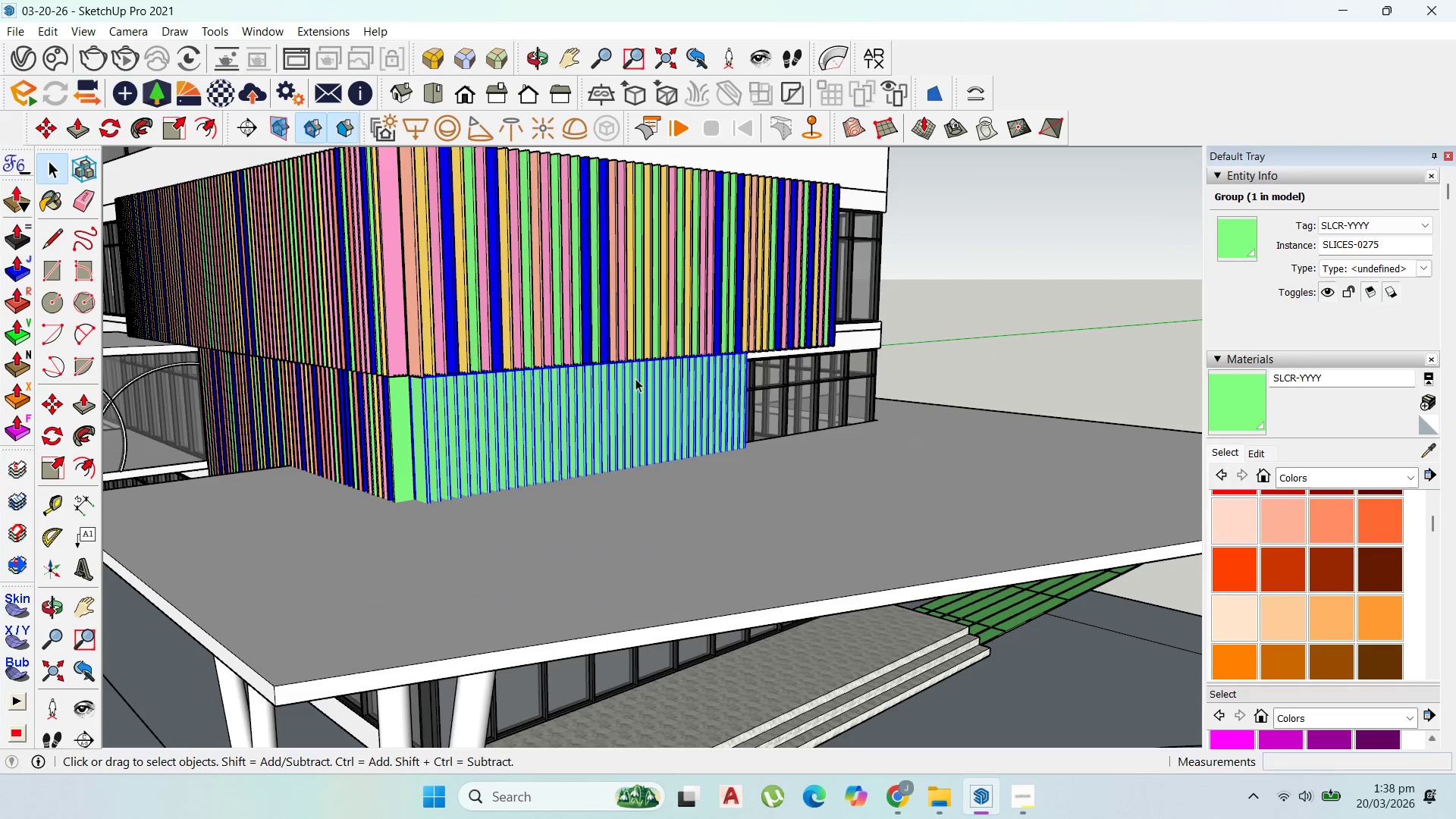 
double_click([584, 402])
 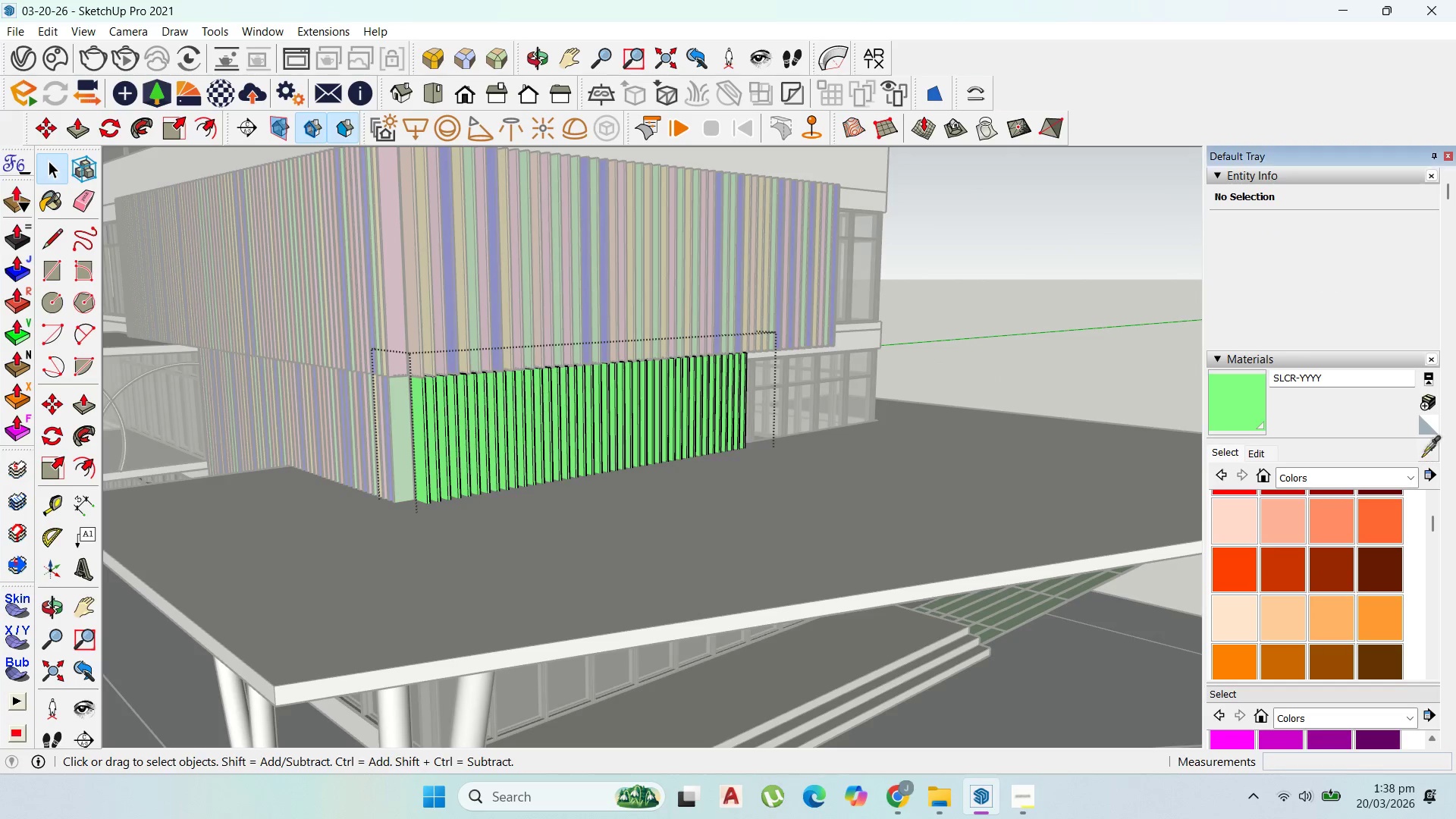 
left_click([613, 306])
 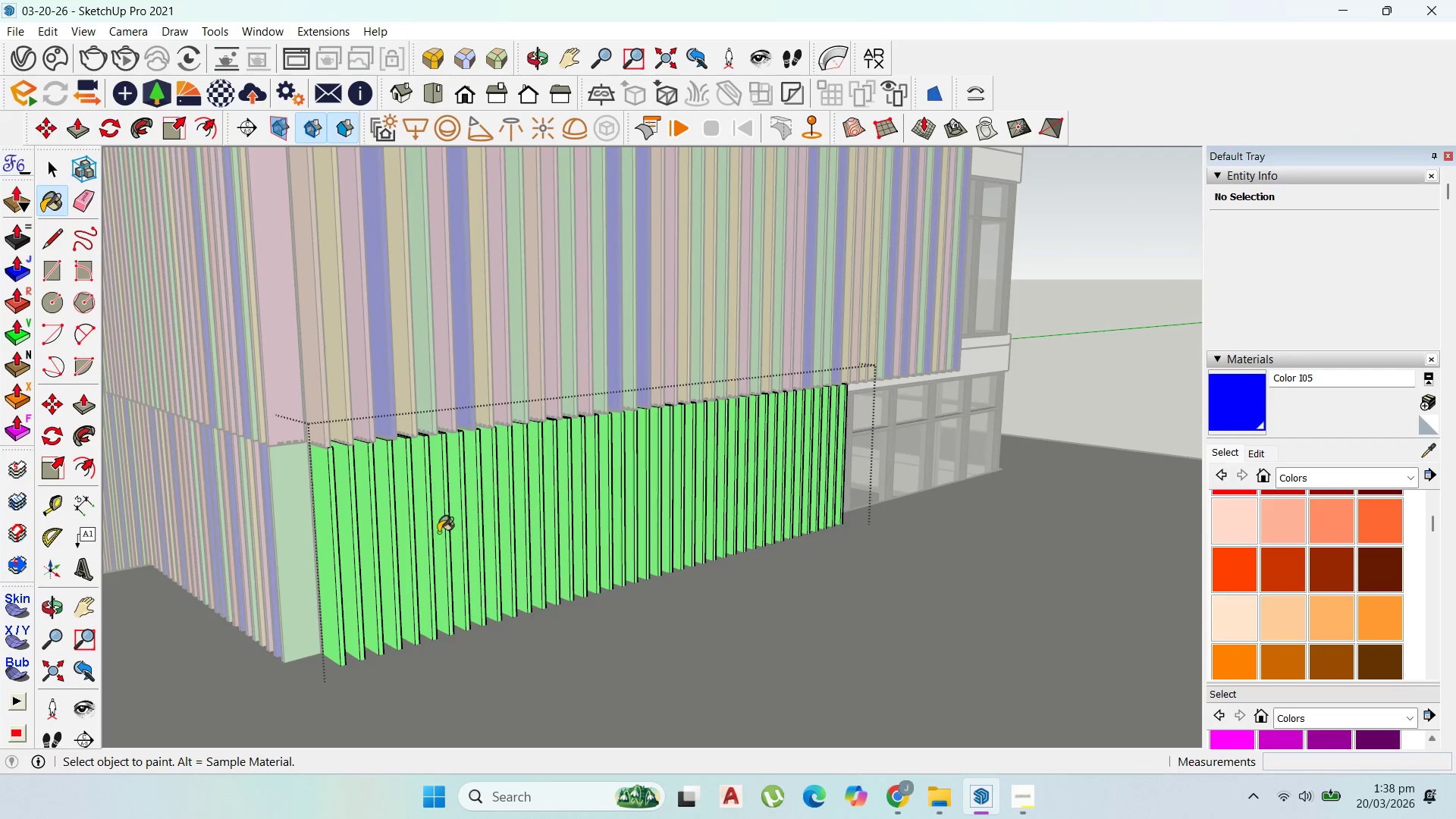 
scroll: coordinate [604, 301], scroll_direction: up, amount: 5.0
 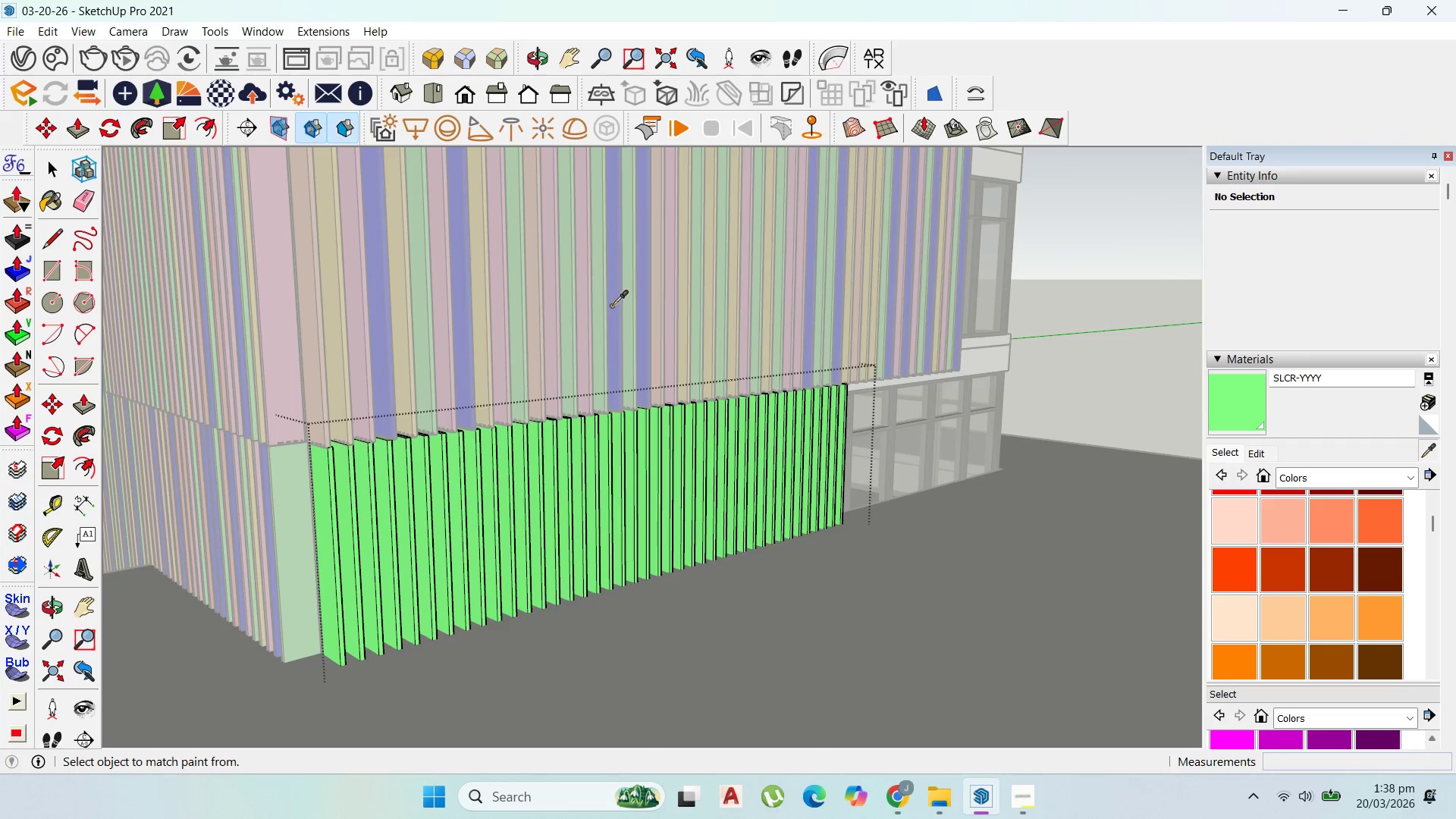 
double_click([435, 527])
 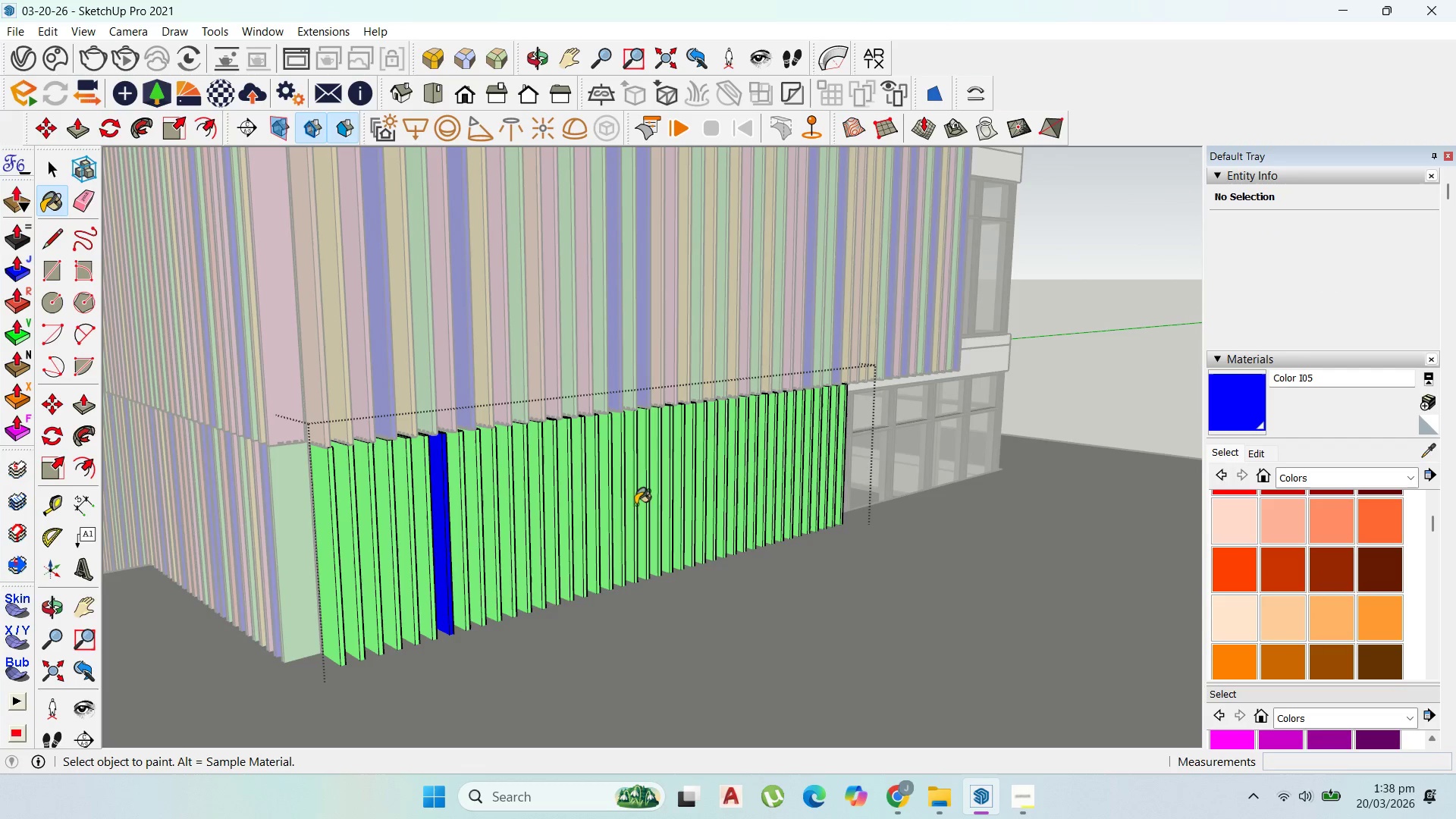 
triple_click([639, 504])
 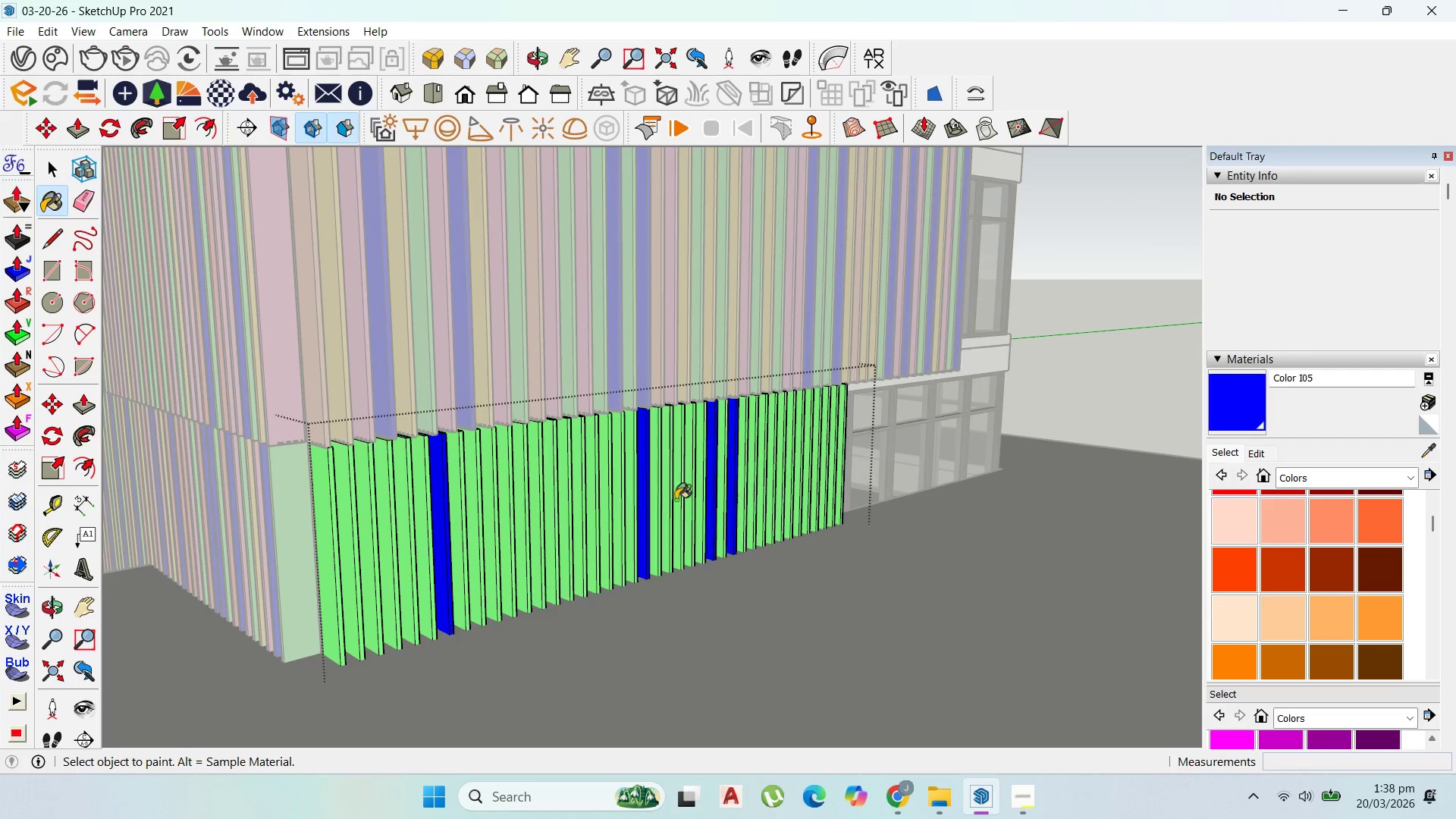 
left_click_drag(start_coordinate=[521, 520], to_coordinate=[517, 520])
 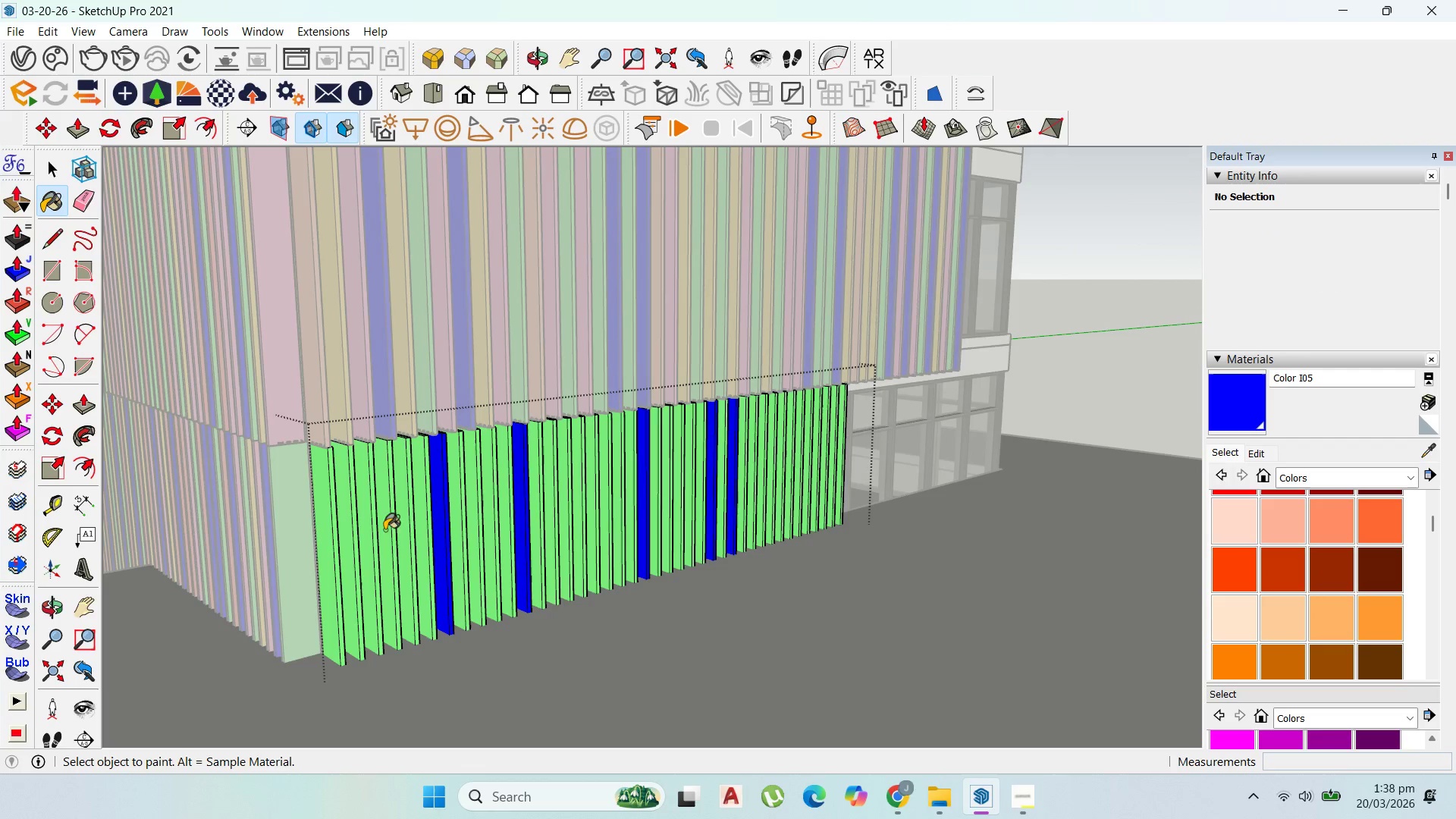 
left_click_drag(start_coordinate=[363, 532], to_coordinate=[356, 534])
 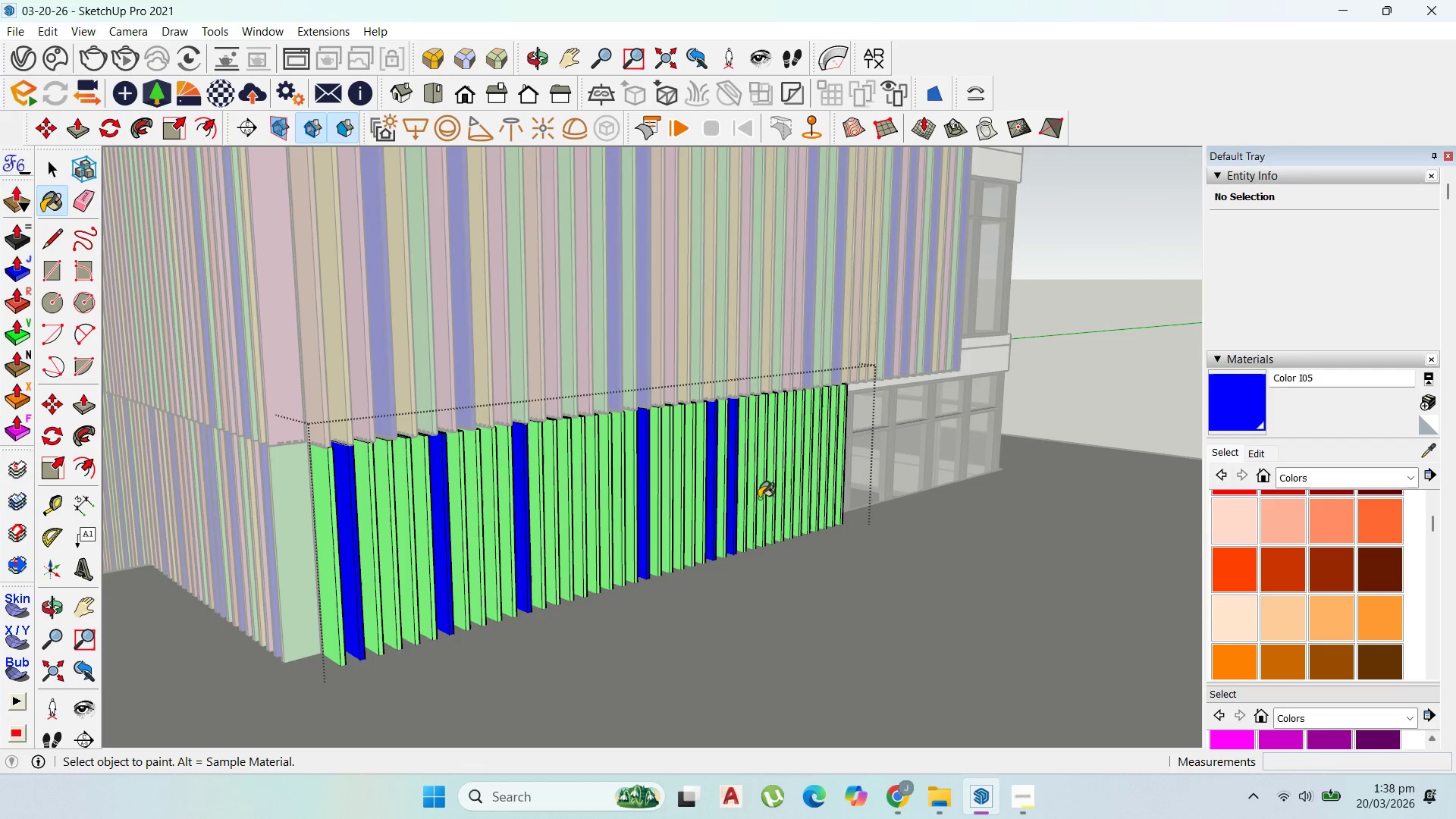 
left_click_drag(start_coordinate=[758, 496], to_coordinate=[770, 494])
 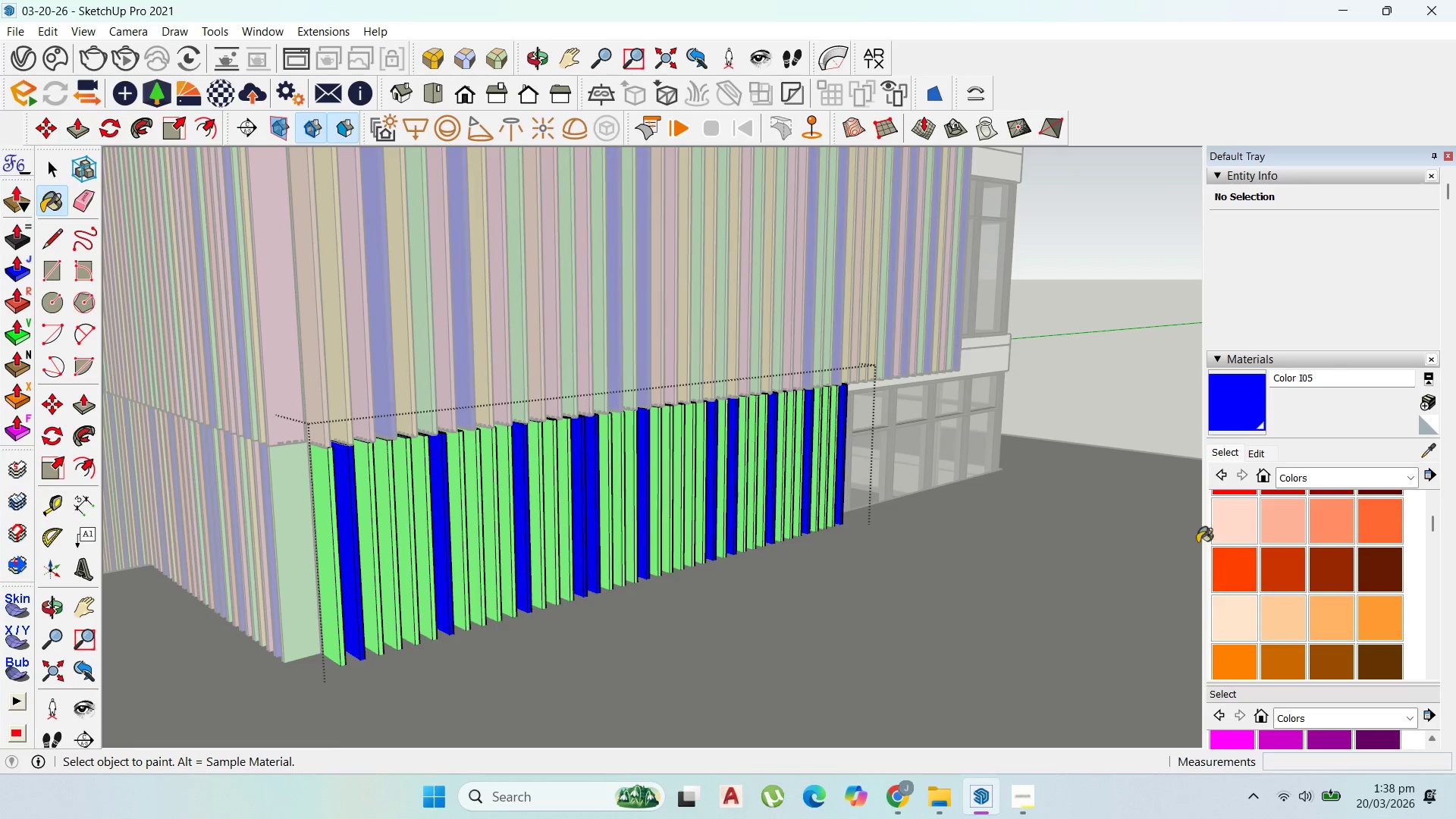 
left_click([1432, 447])
 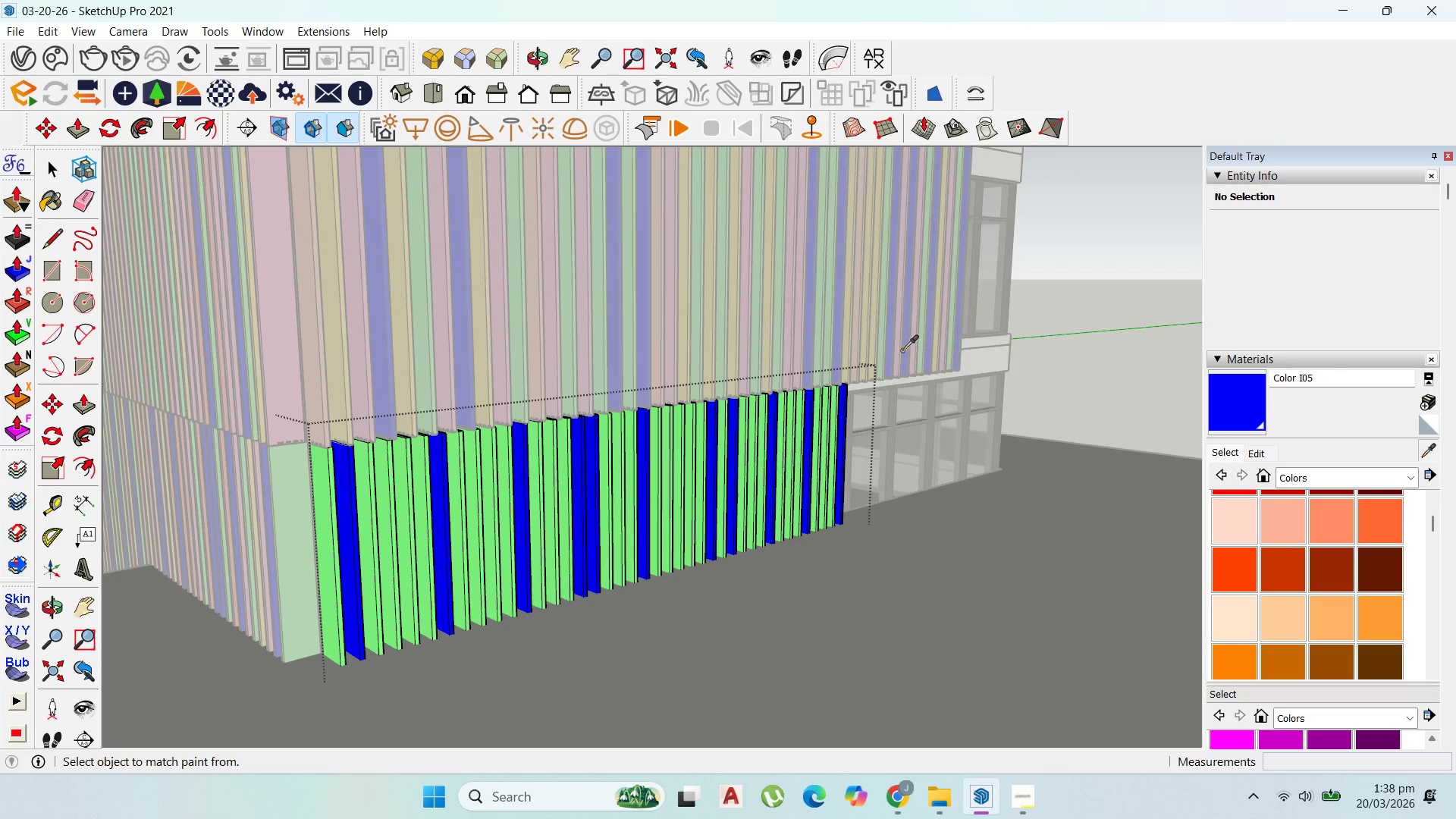 
wait(7.36)
 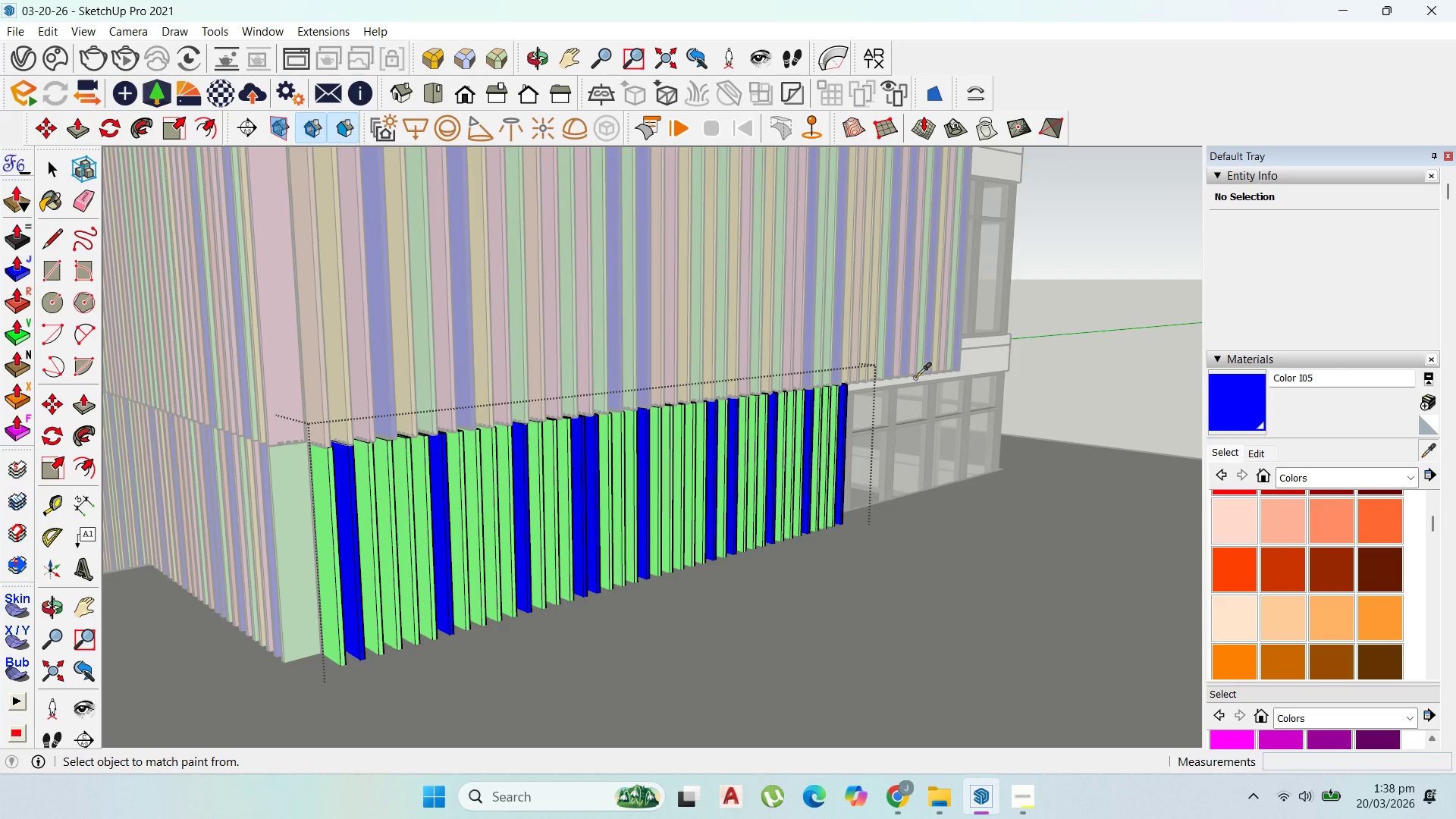 
scroll: coordinate [844, 325], scroll_direction: up, amount: 8.0
 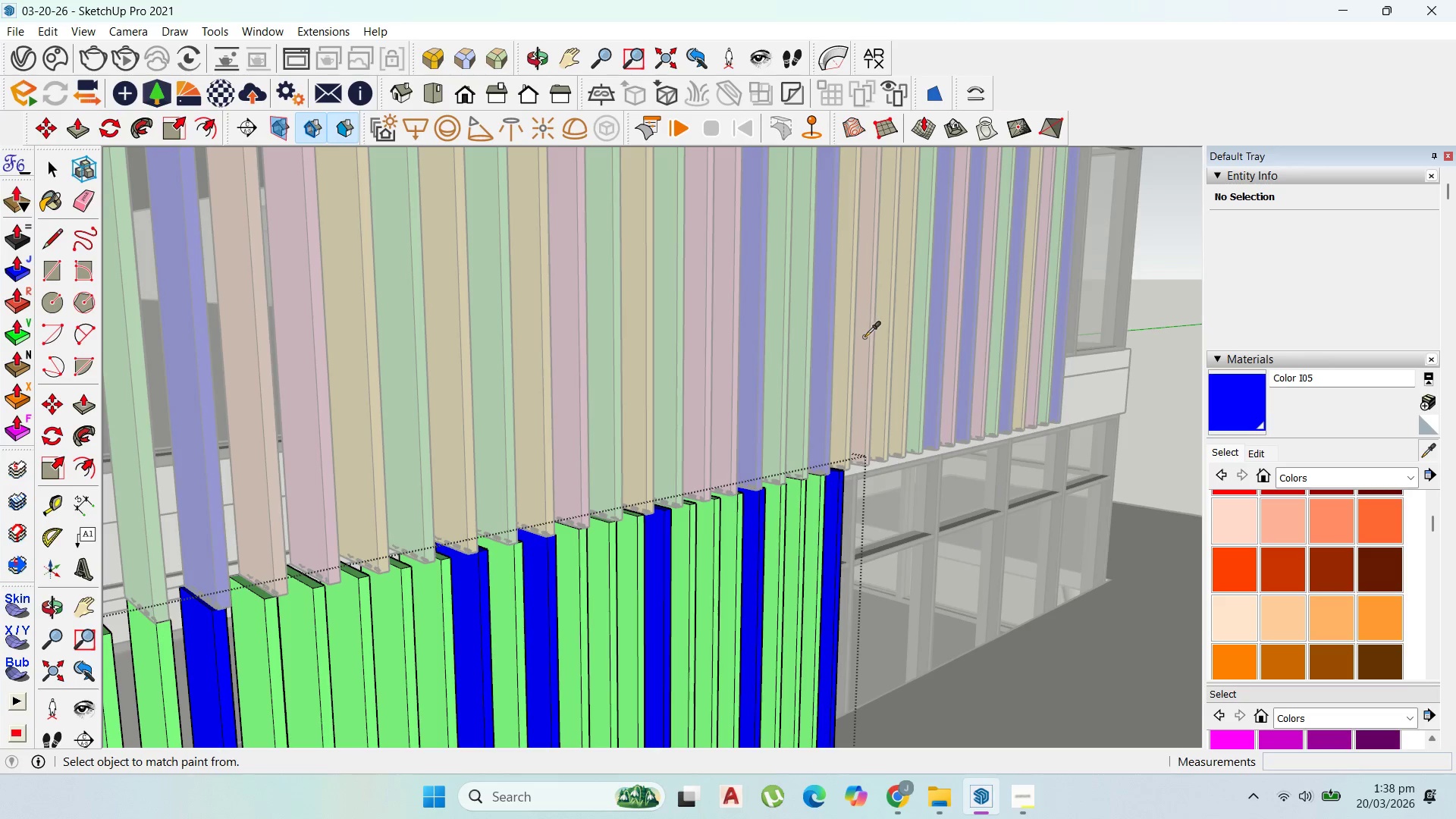 
left_click([865, 337])
 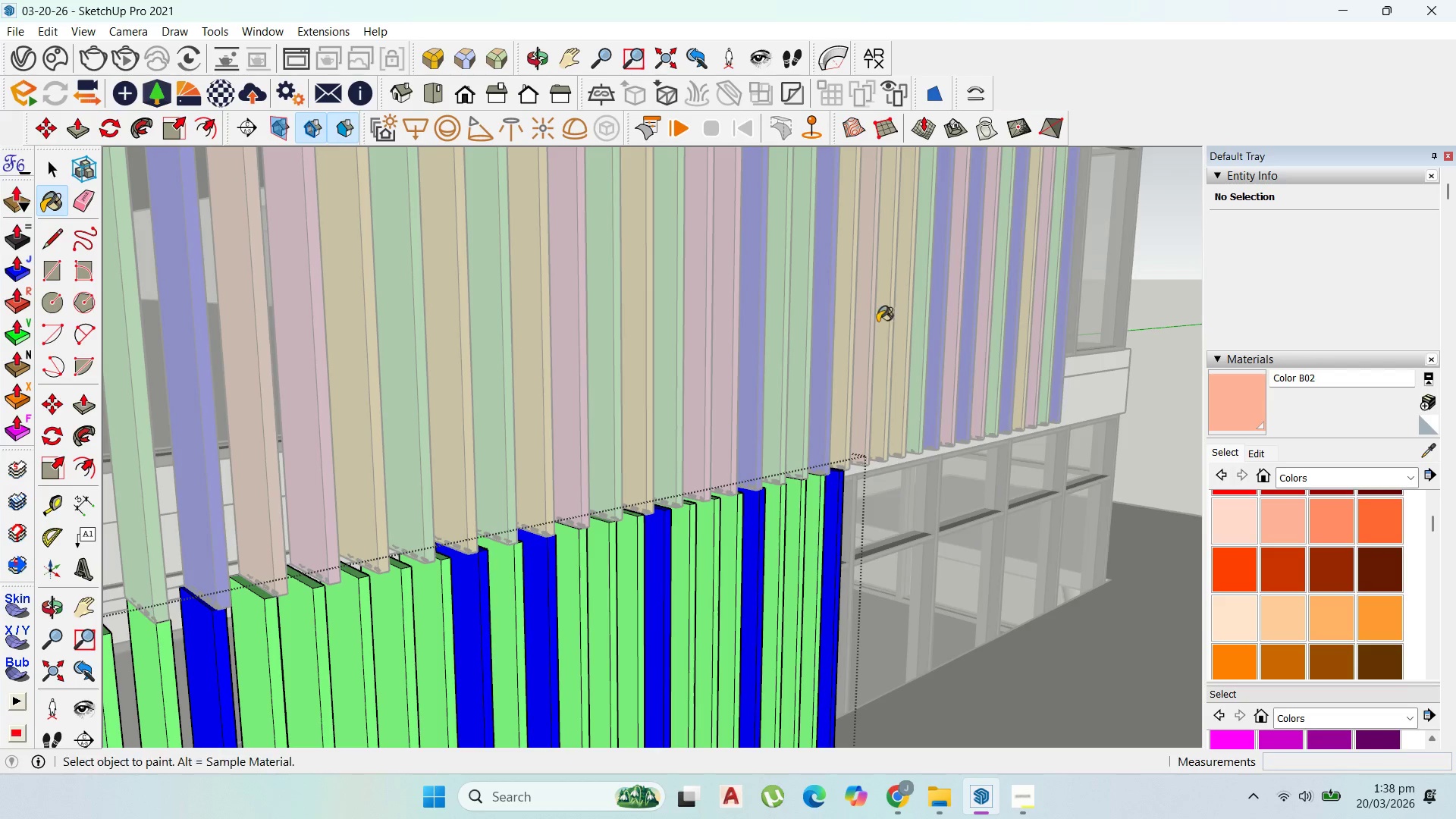 
scroll: coordinate [870, 396], scroll_direction: down, amount: 10.0
 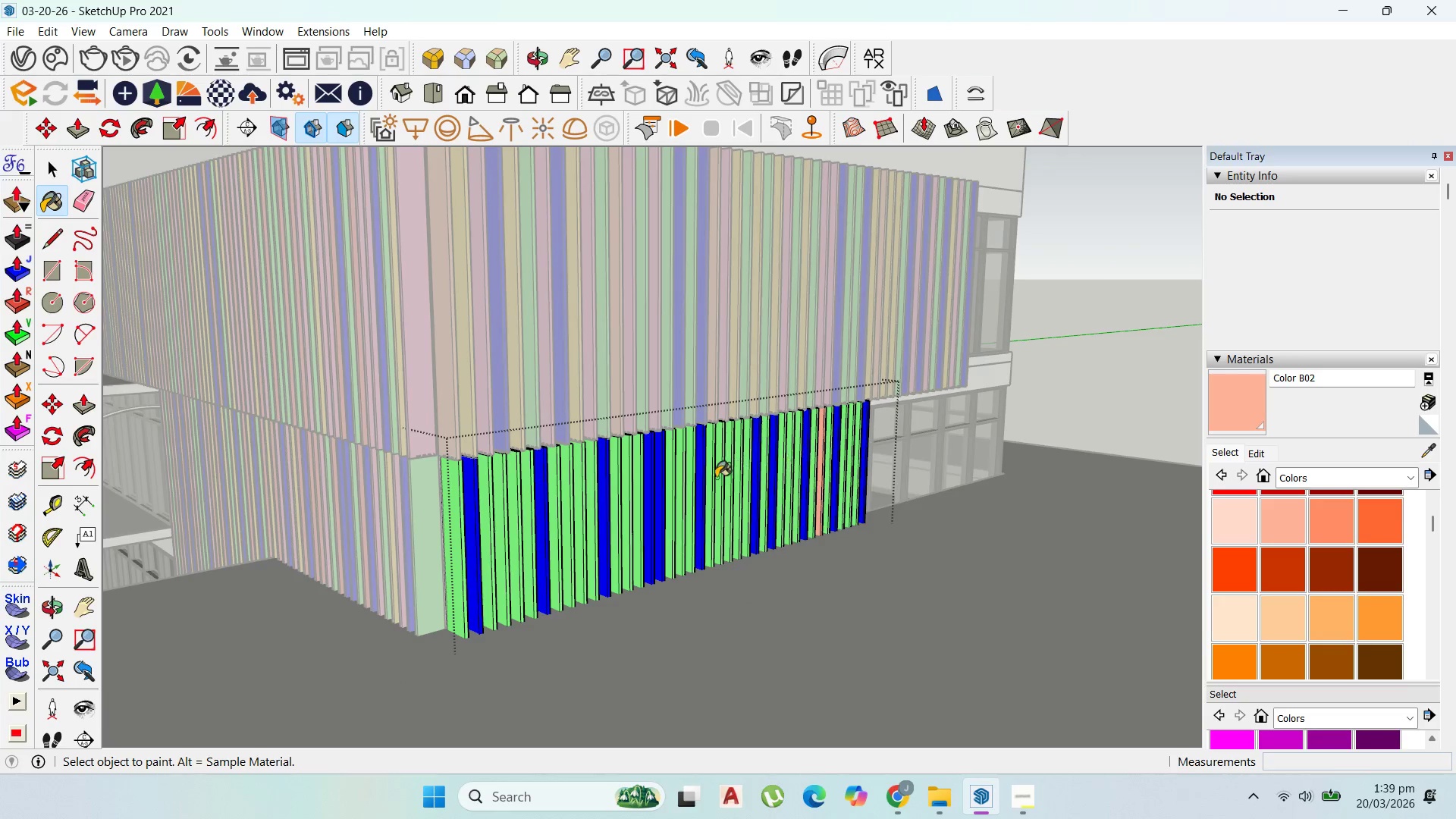 
left_click_drag(start_coordinate=[716, 478], to_coordinate=[664, 487])
 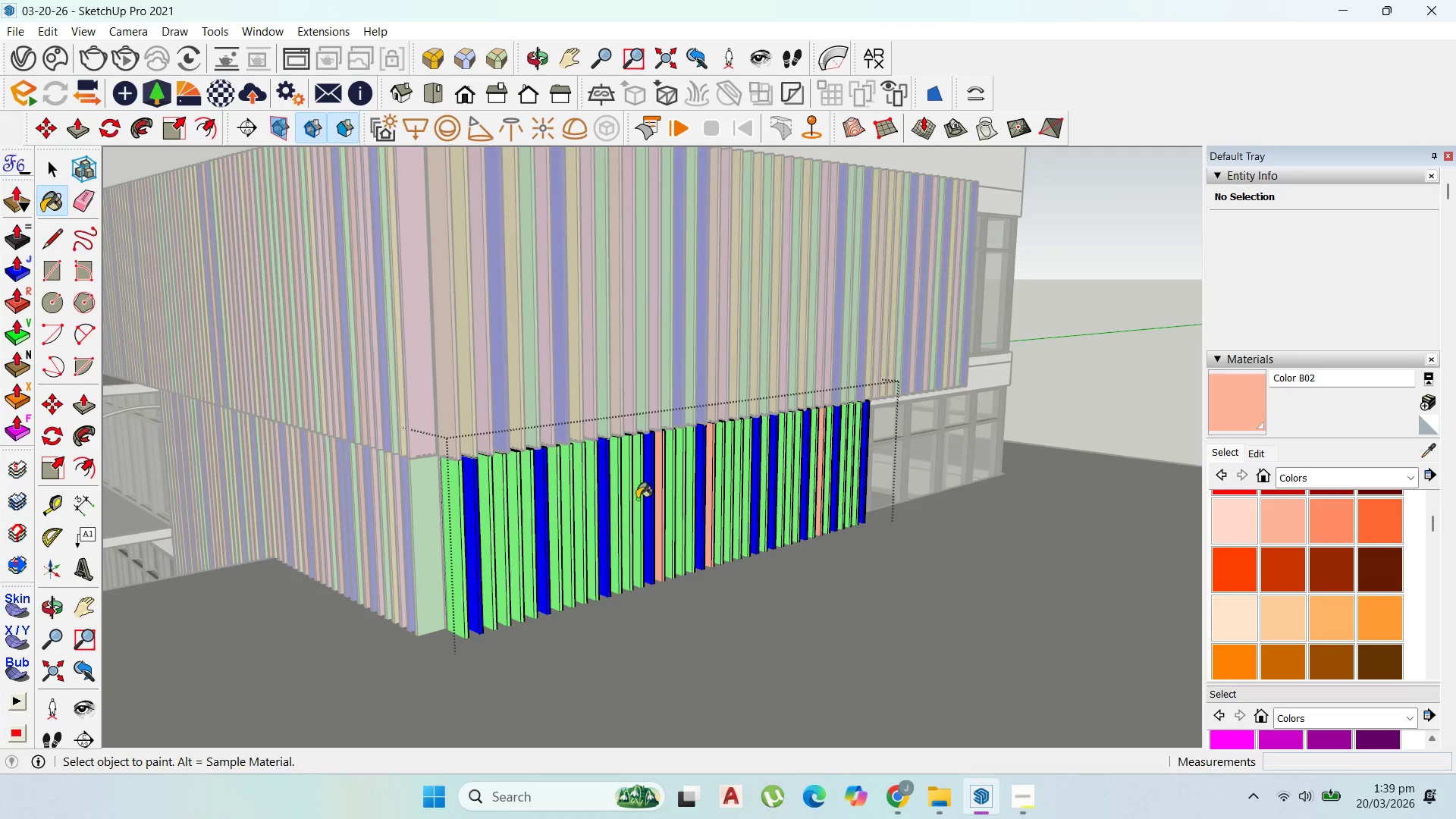 
left_click_drag(start_coordinate=[638, 498], to_coordinate=[588, 503])
 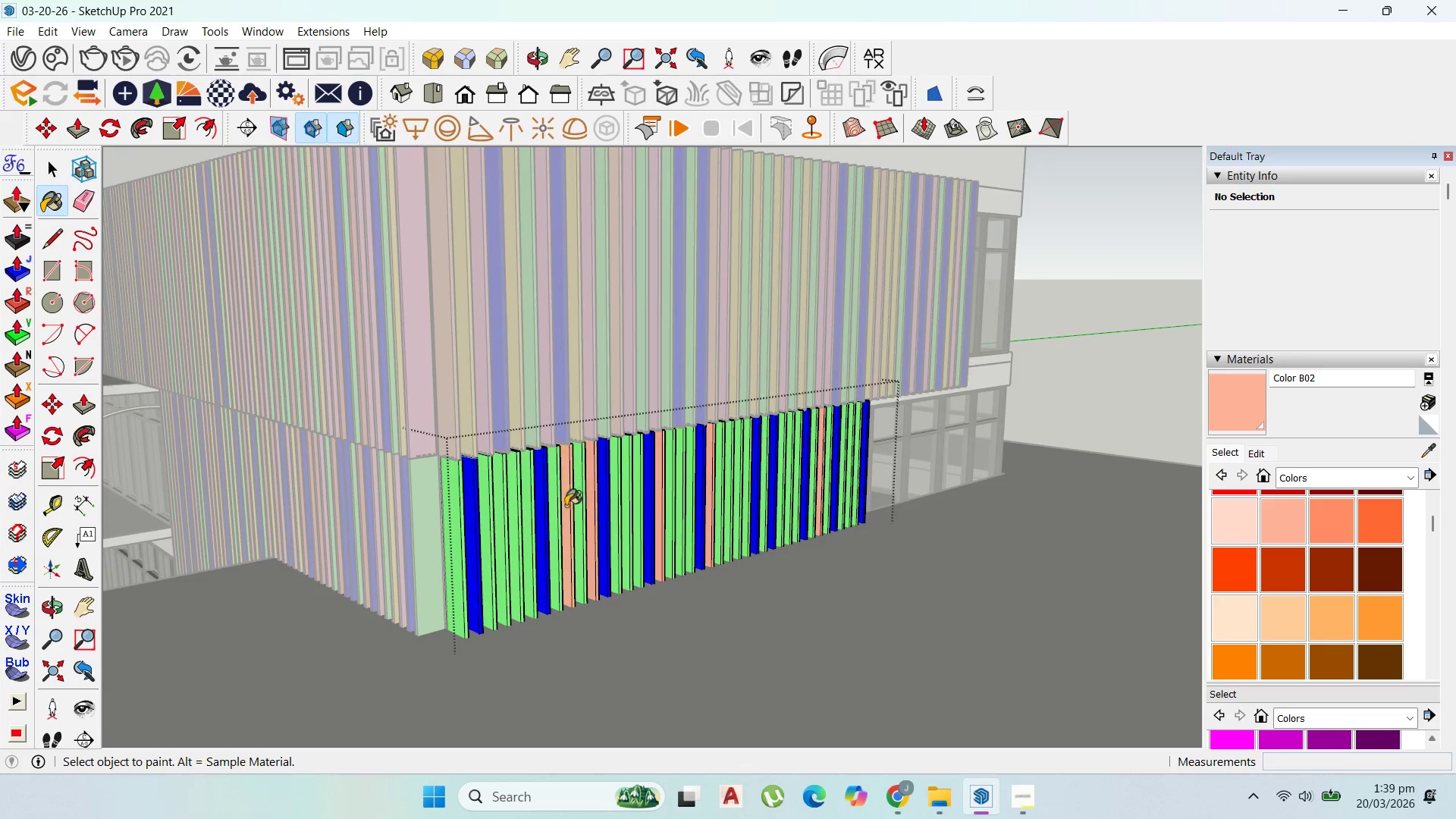 
left_click_drag(start_coordinate=[570, 507], to_coordinate=[566, 506])
 